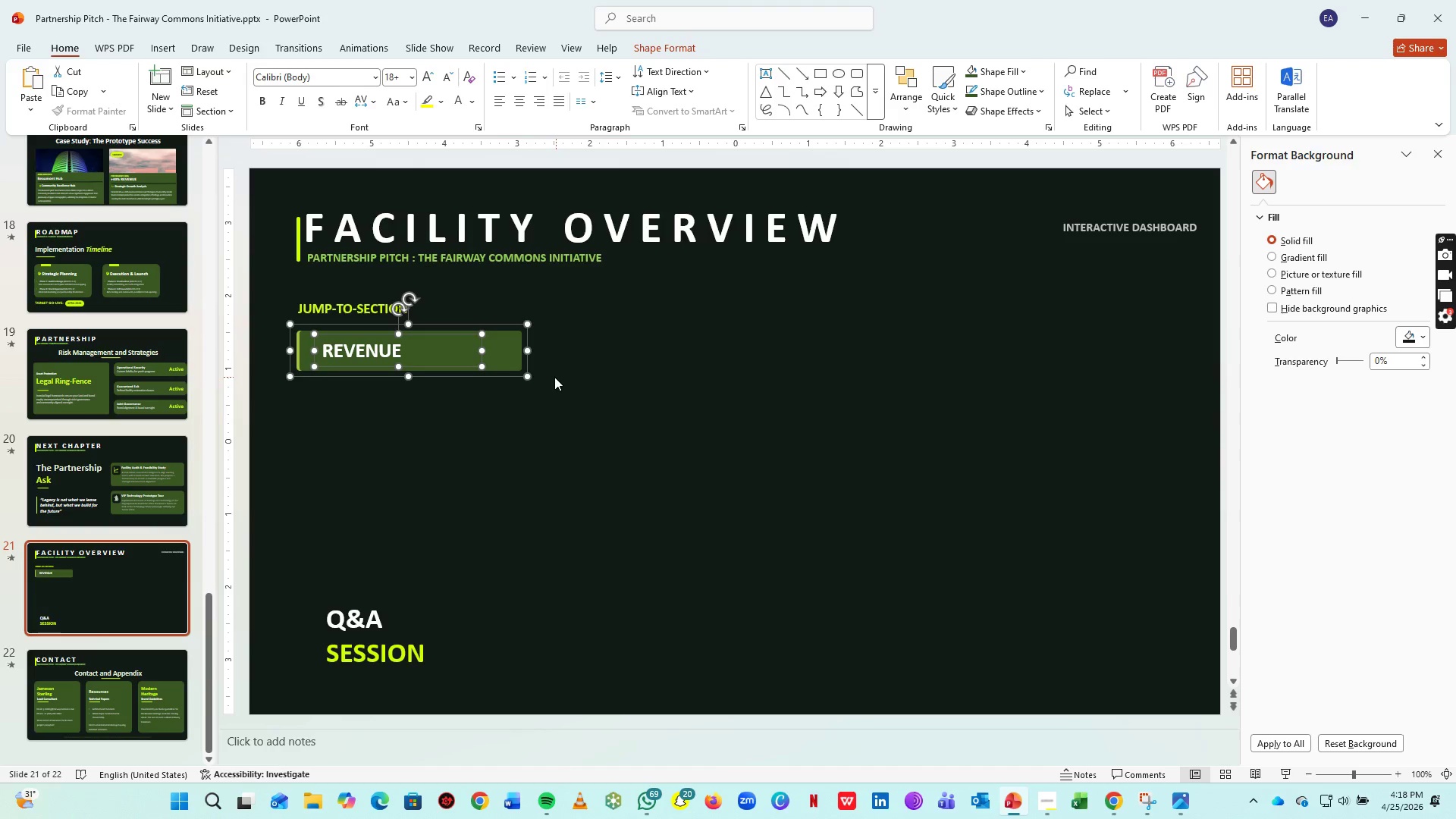 
key(Control+C)
 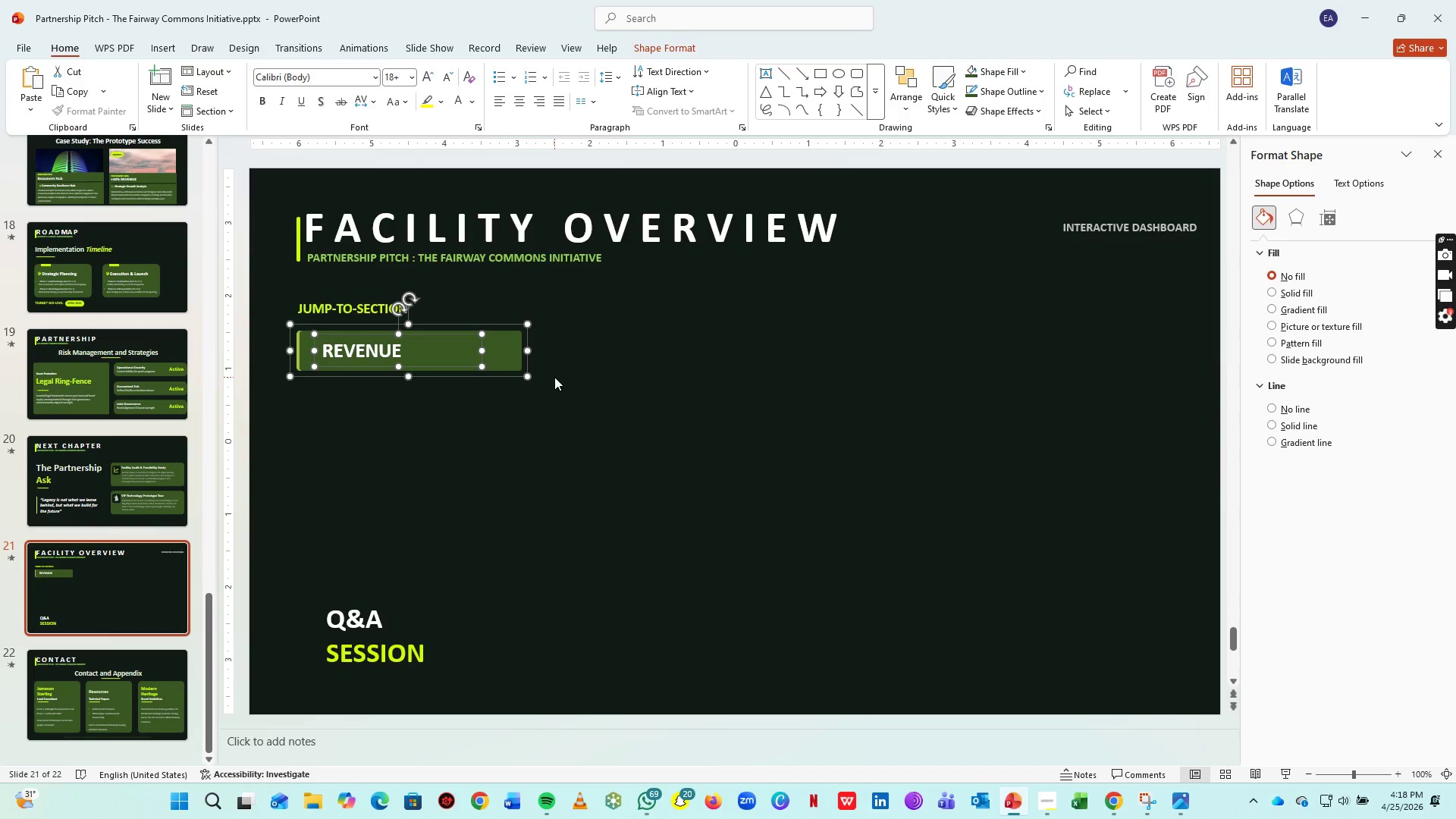 
key(Control+G)
 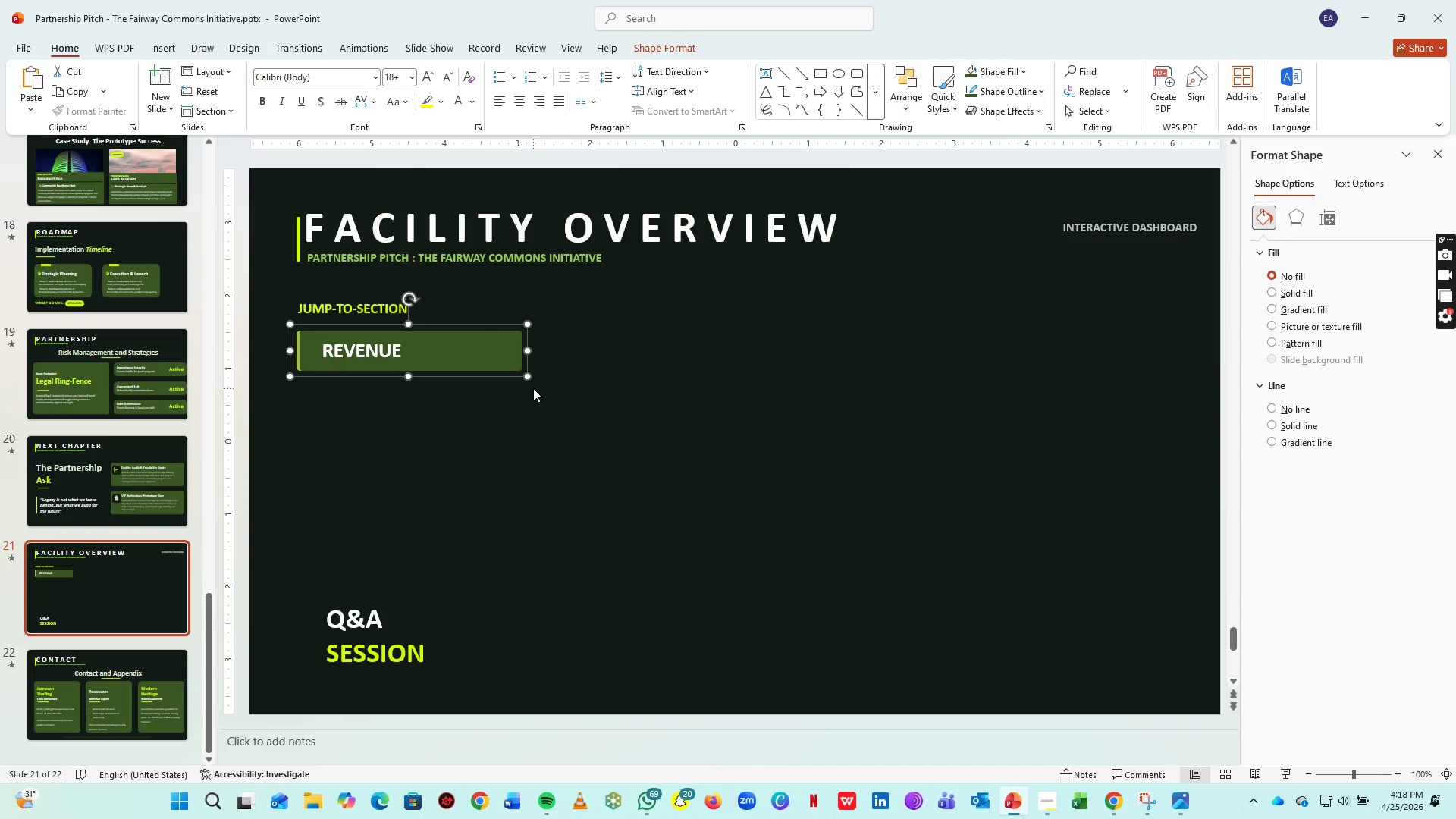 
hold_key(key=C, duration=3.58)
 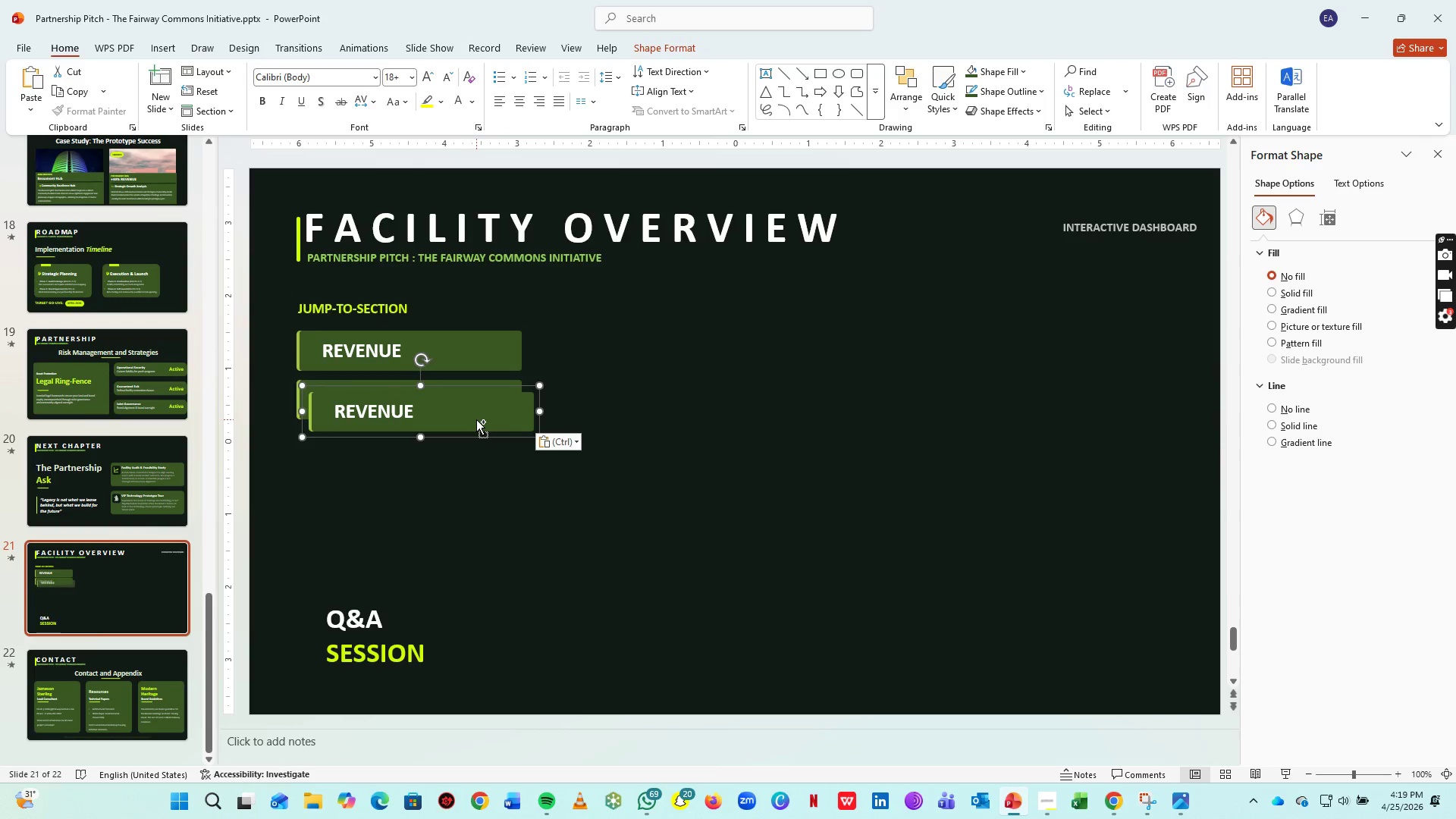 
key(Control+V)
 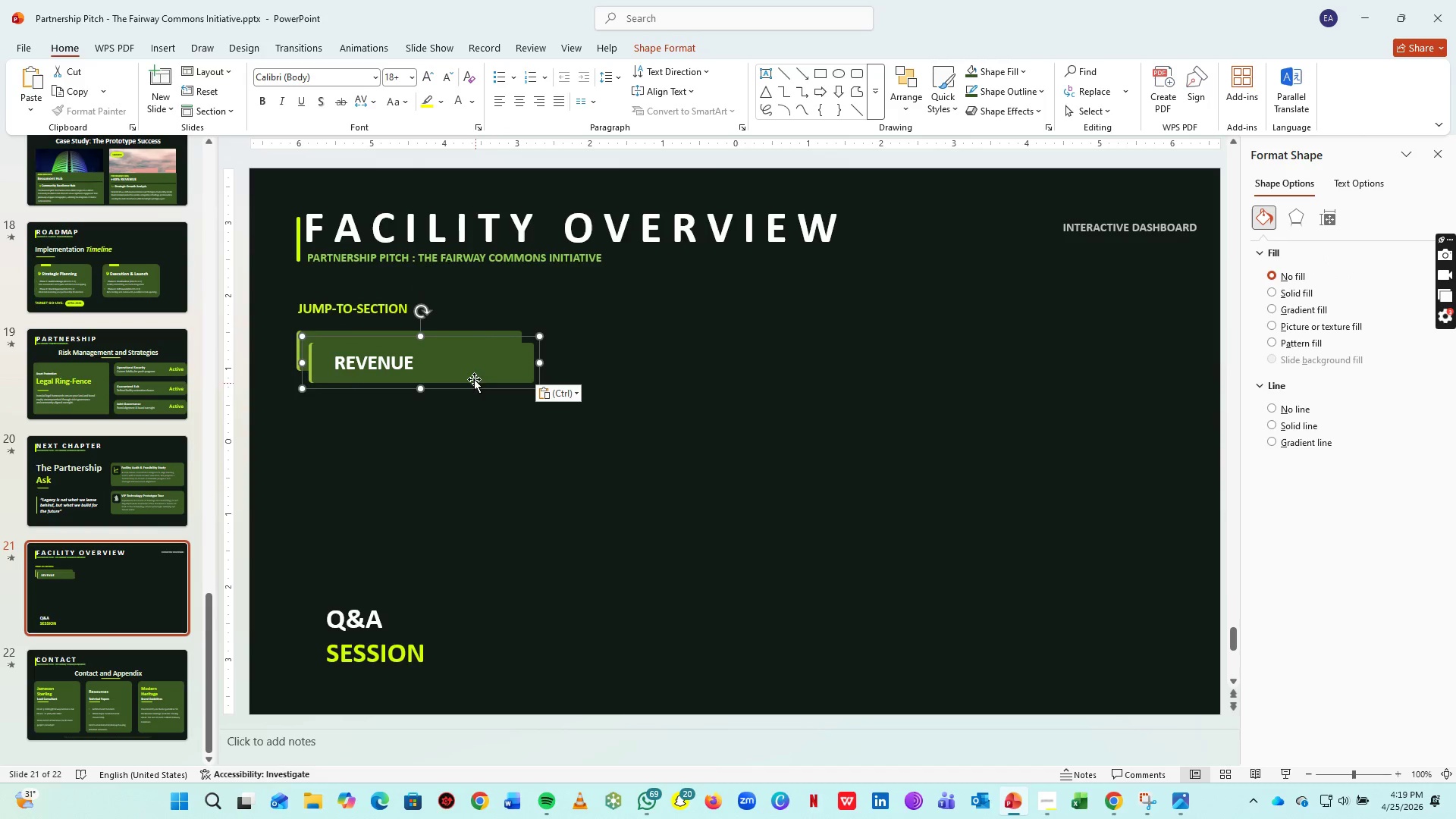 
left_click_drag(start_coordinate=[474, 375], to_coordinate=[461, 413])
 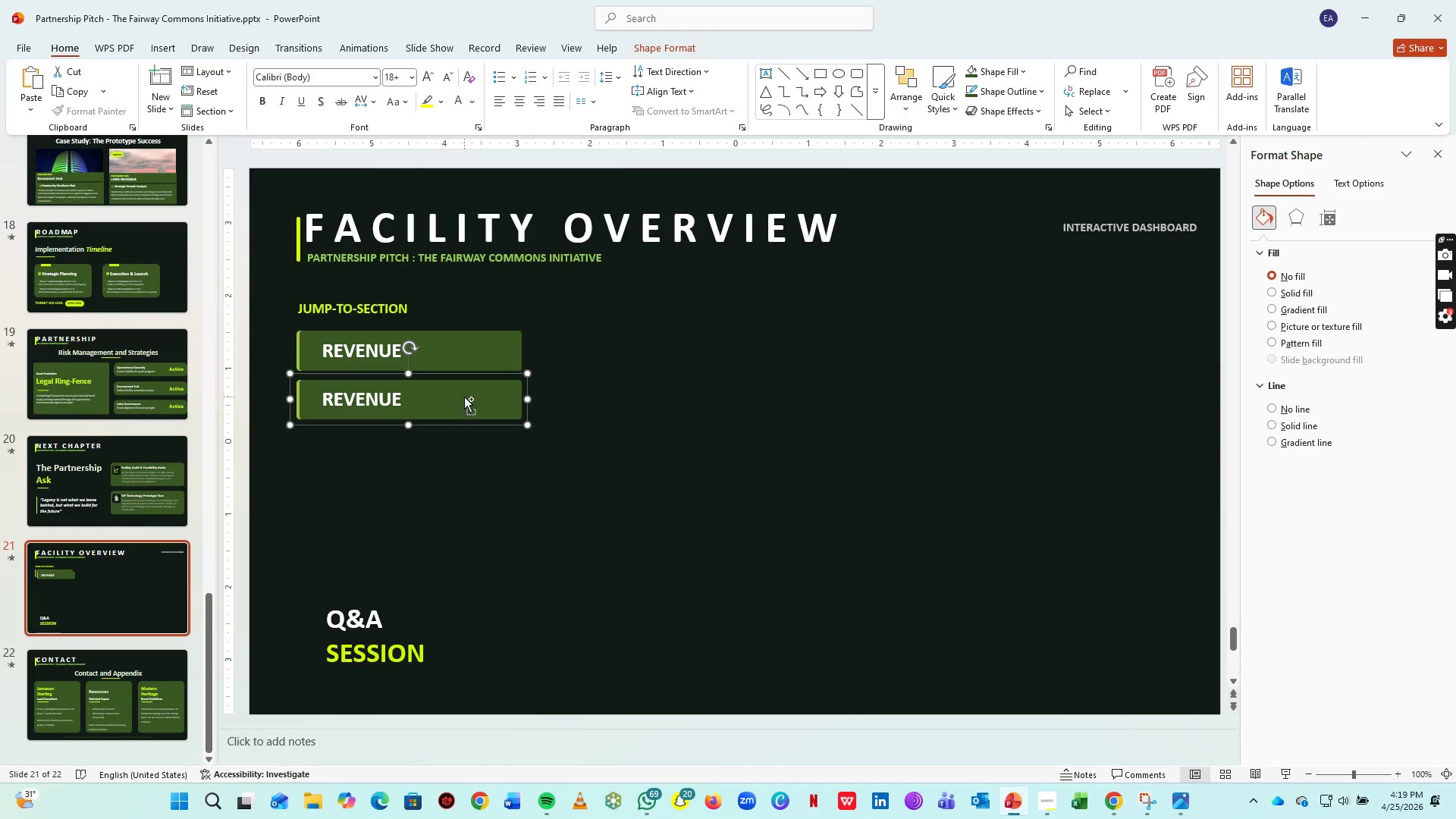 
key(Control+V)
 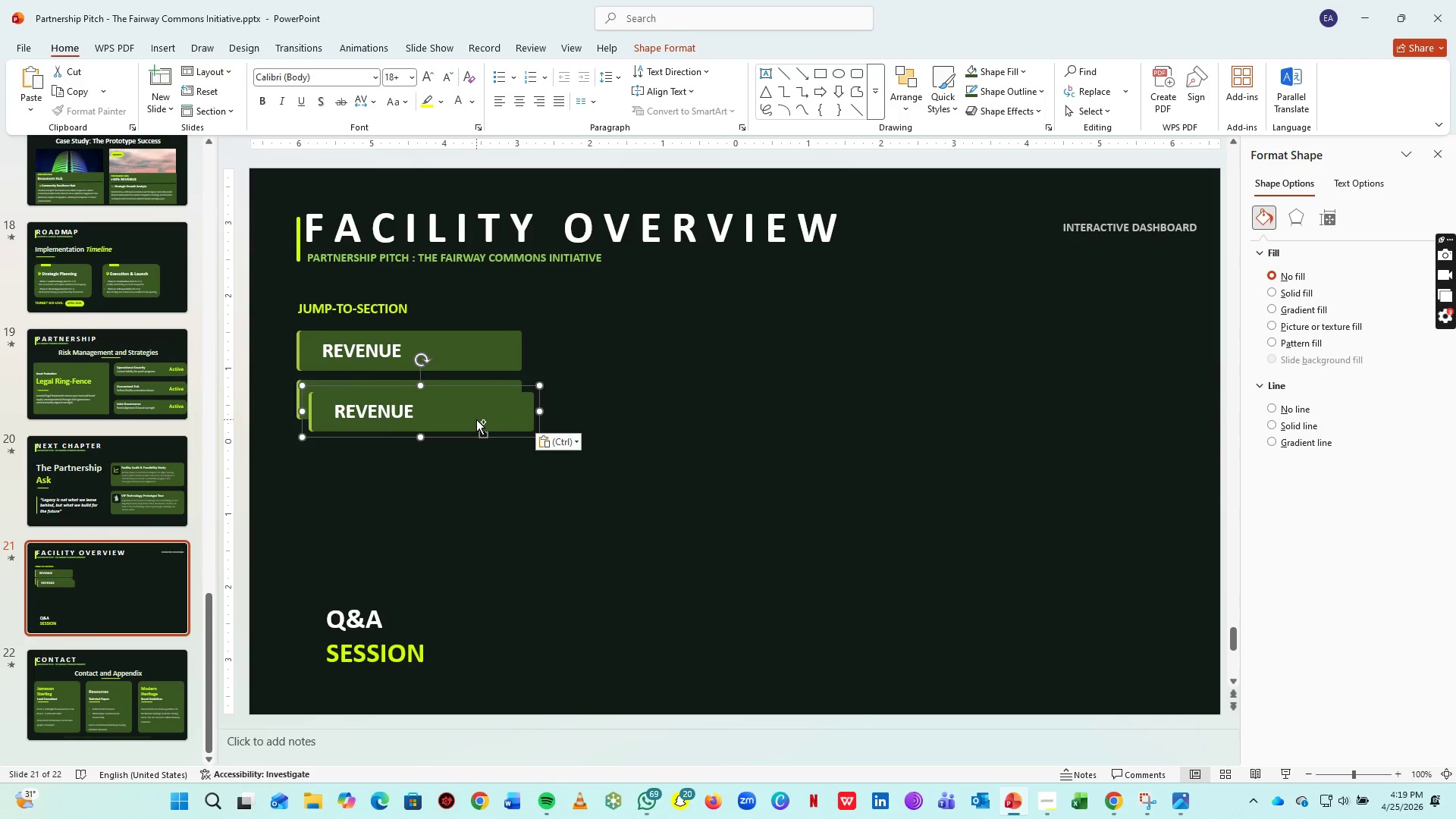 
key(Control+Z)
 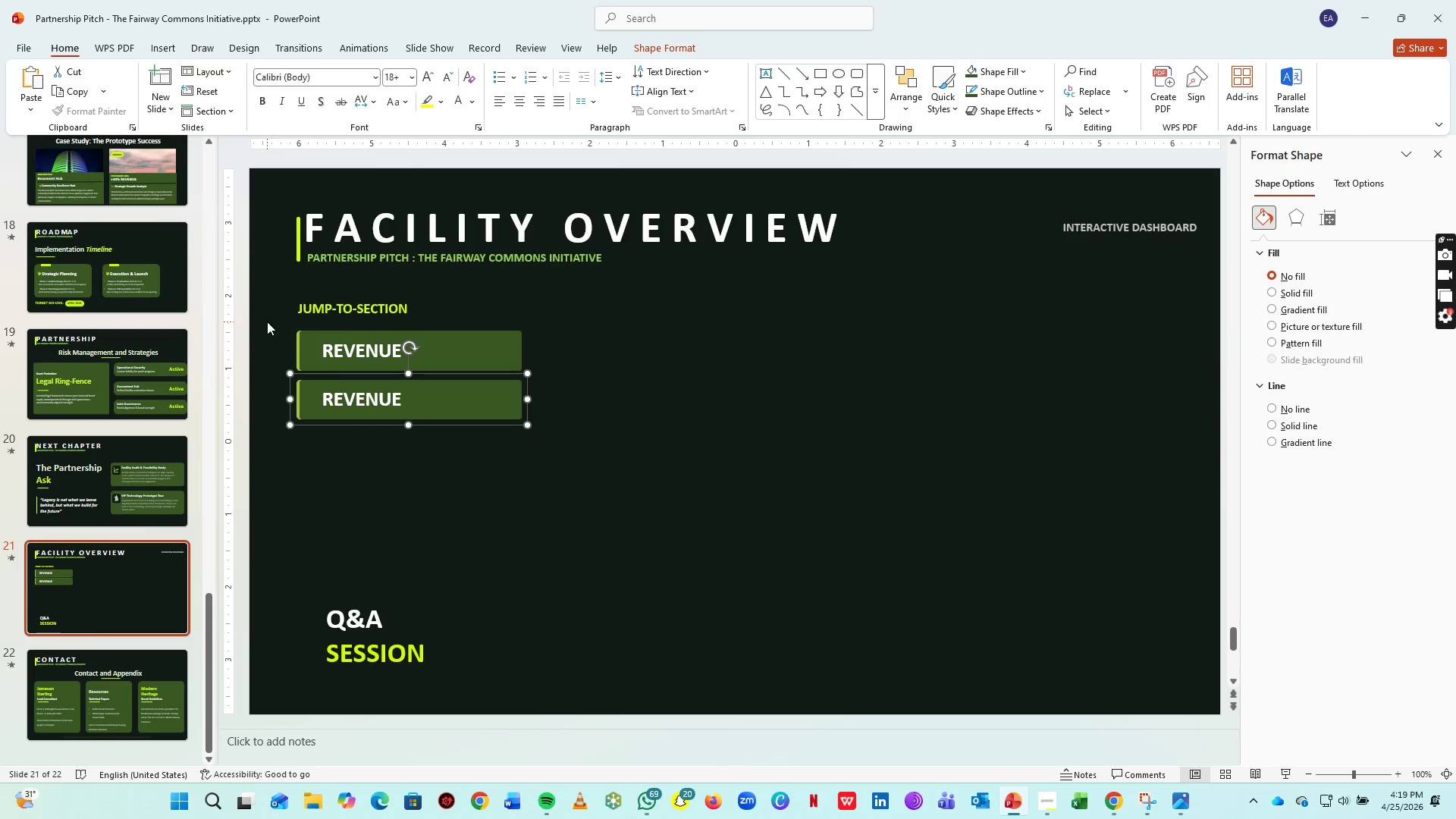 
left_click_drag(start_coordinate=[266, 321], to_coordinate=[563, 458])
 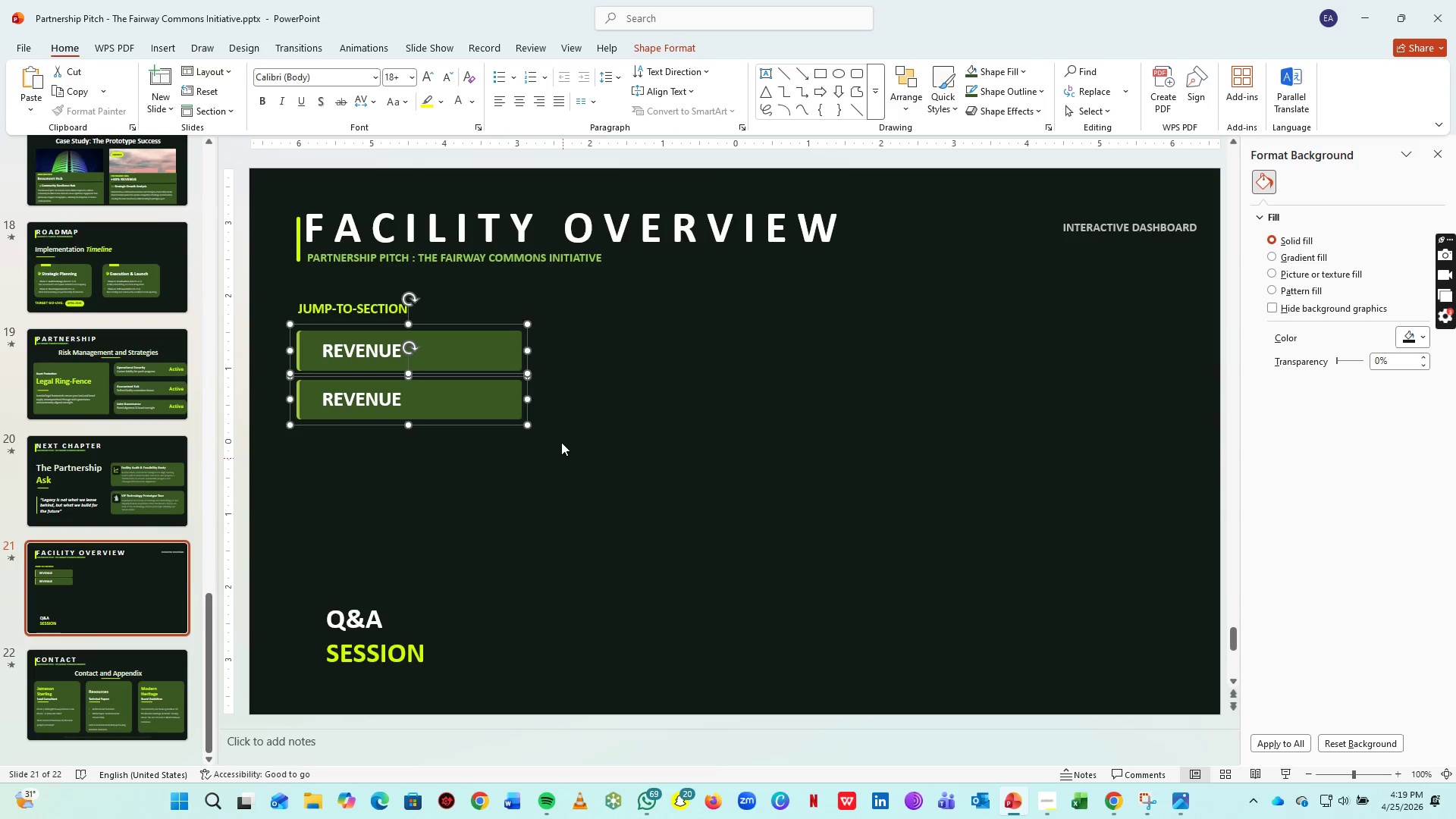 
key(Control+C)
 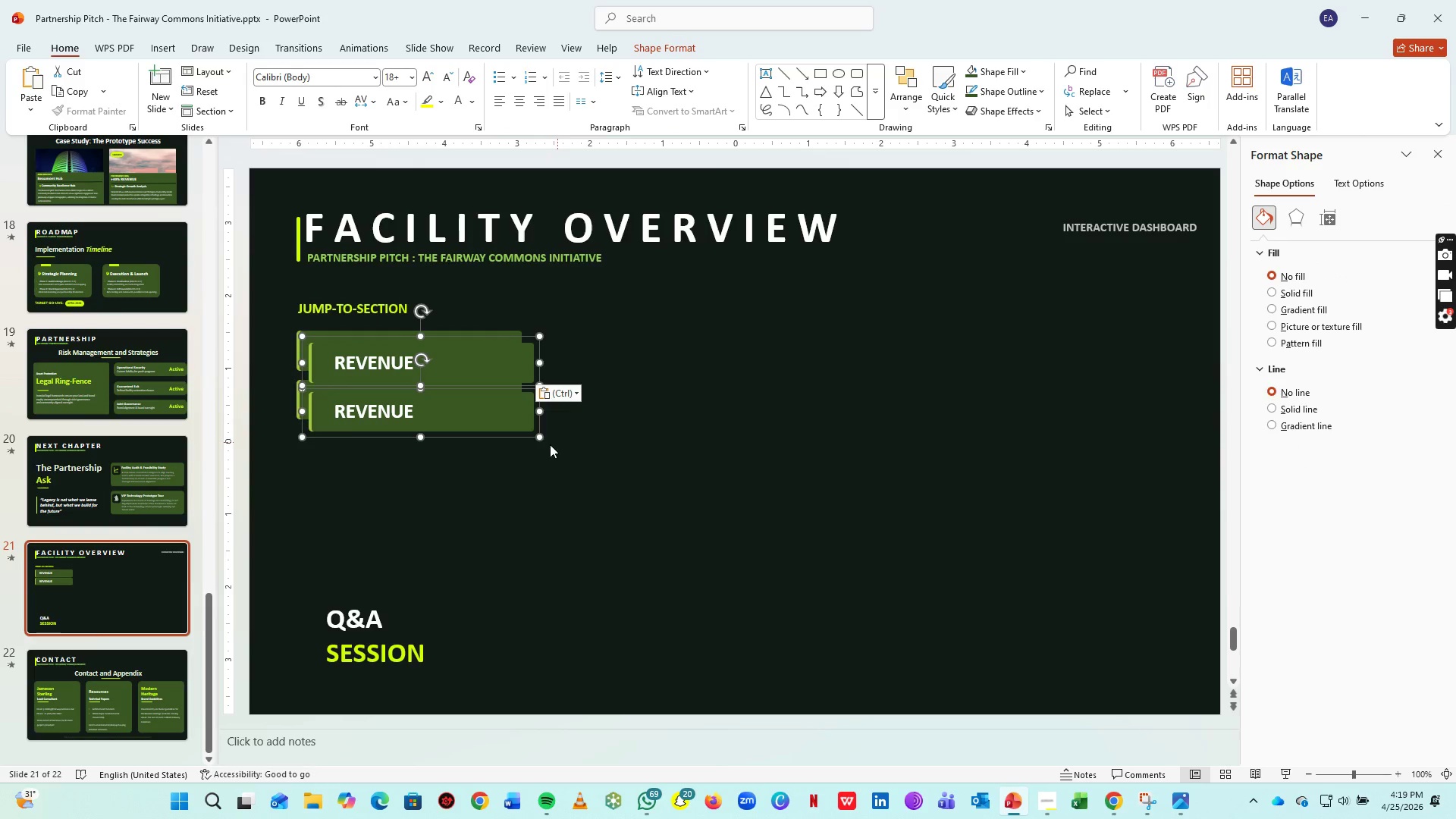 
key(Control+V)
 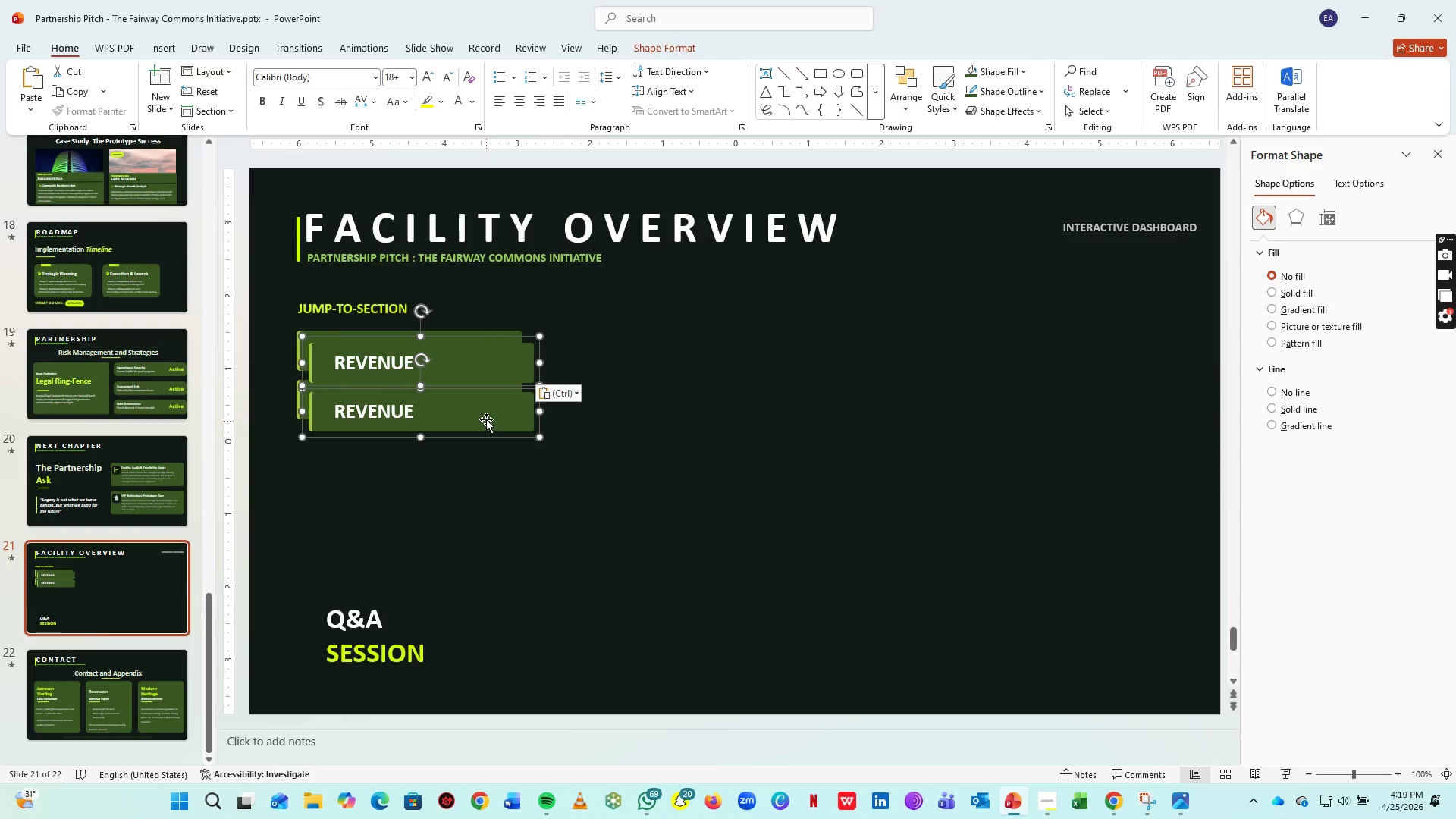 
left_click_drag(start_coordinate=[486, 419], to_coordinate=[475, 506])
 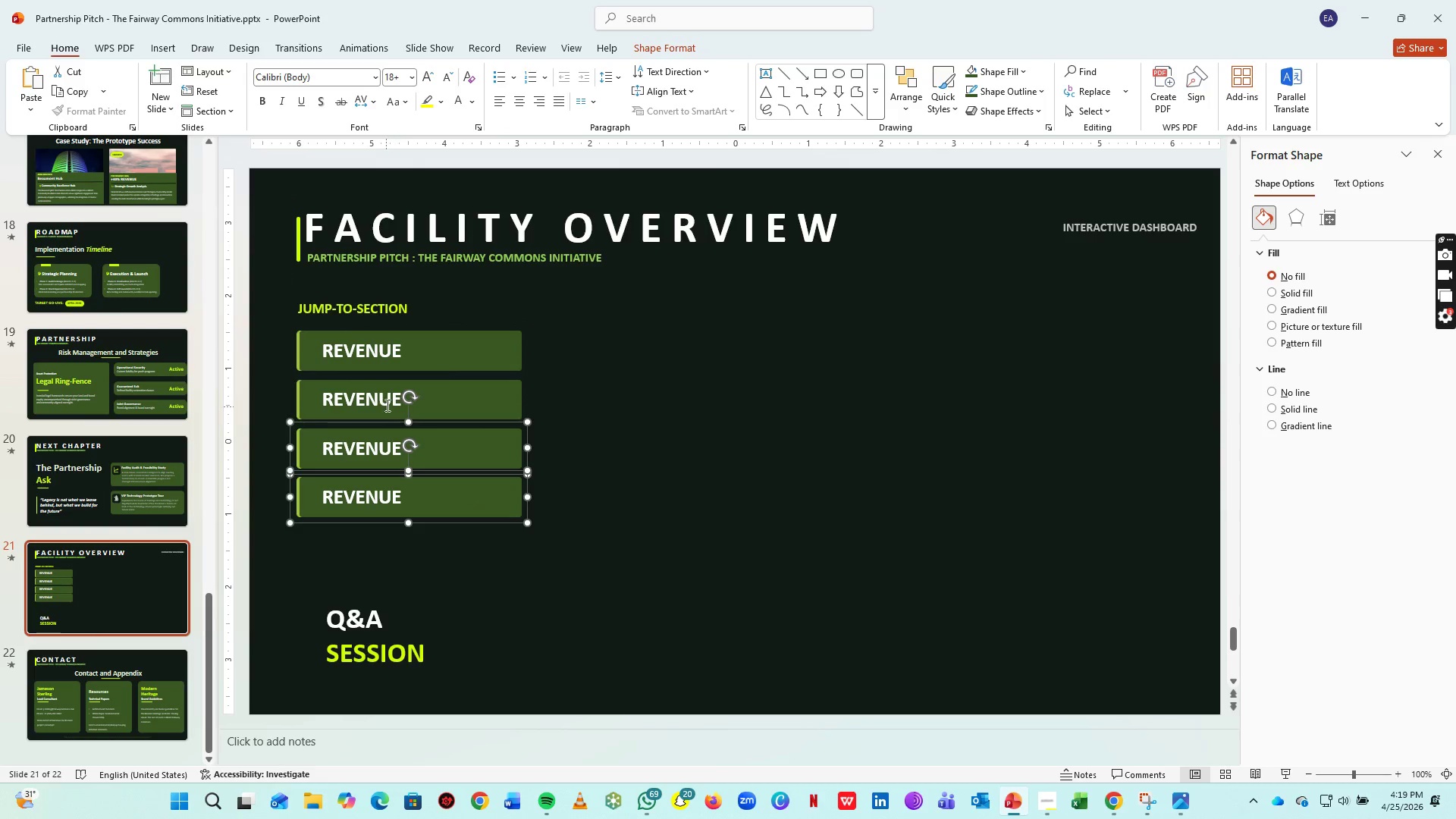 
left_click([385, 403])
 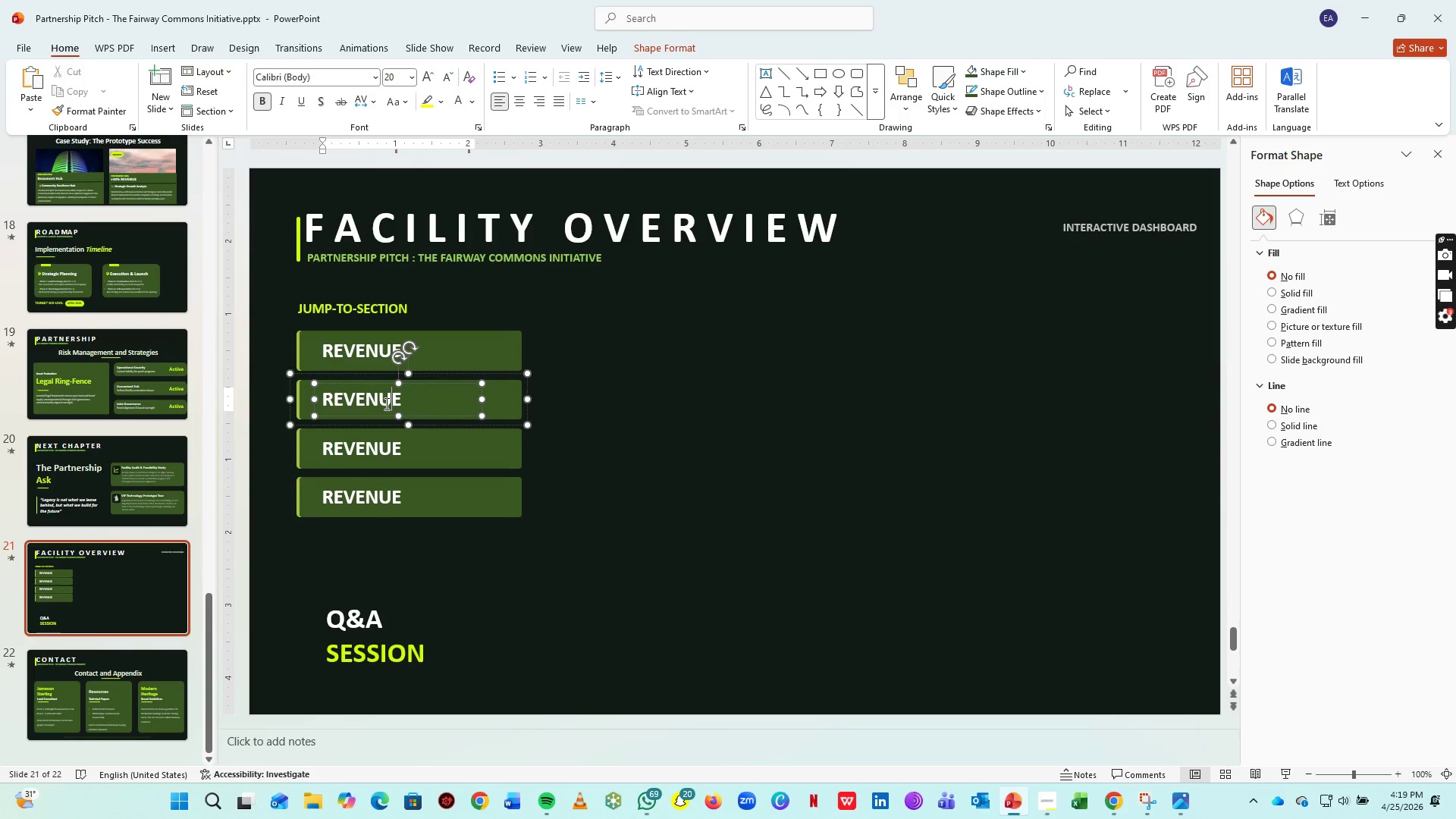 
key(Control+A)
 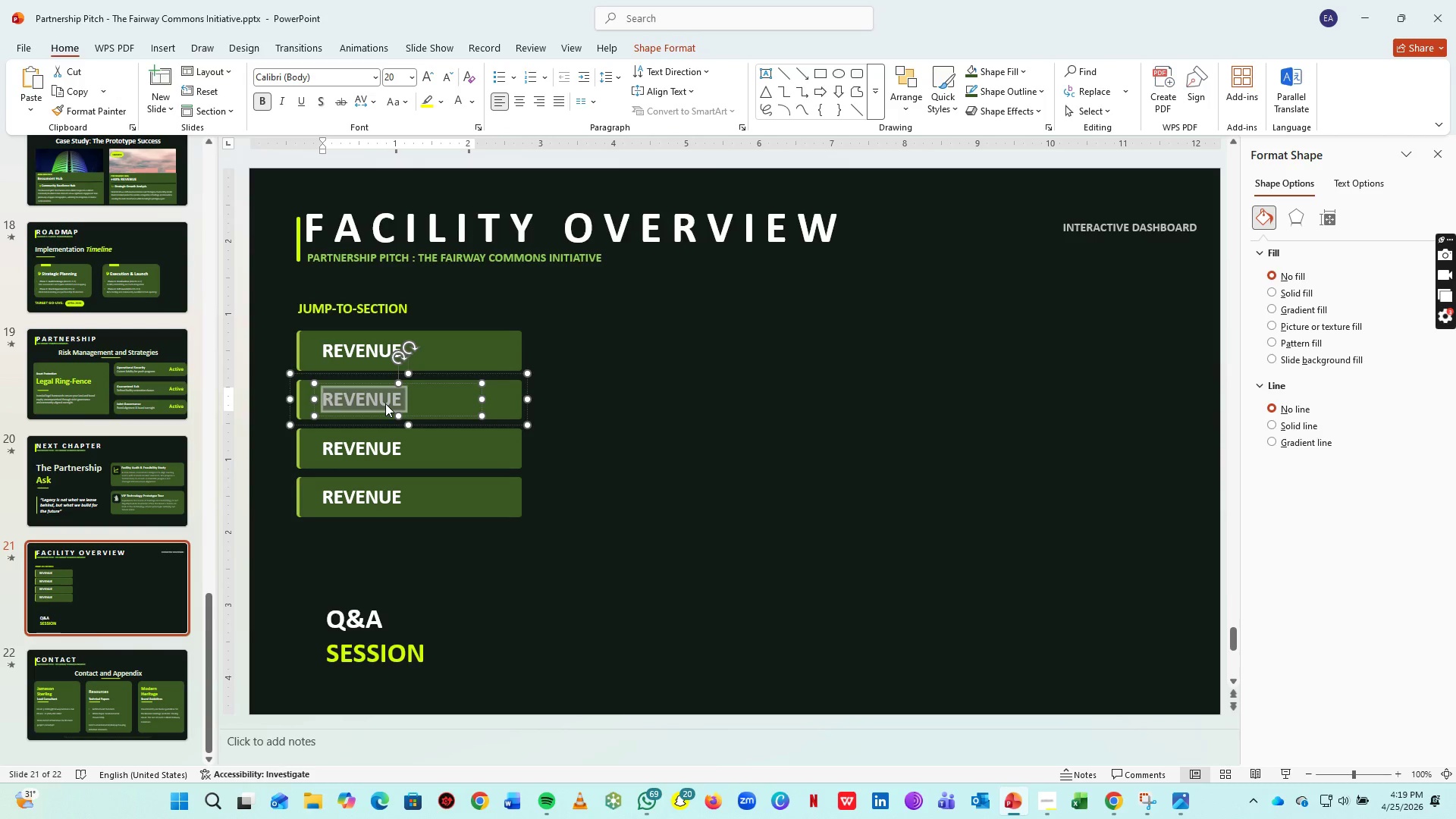 
type(mao)
key(Backspace)
type(ps)
 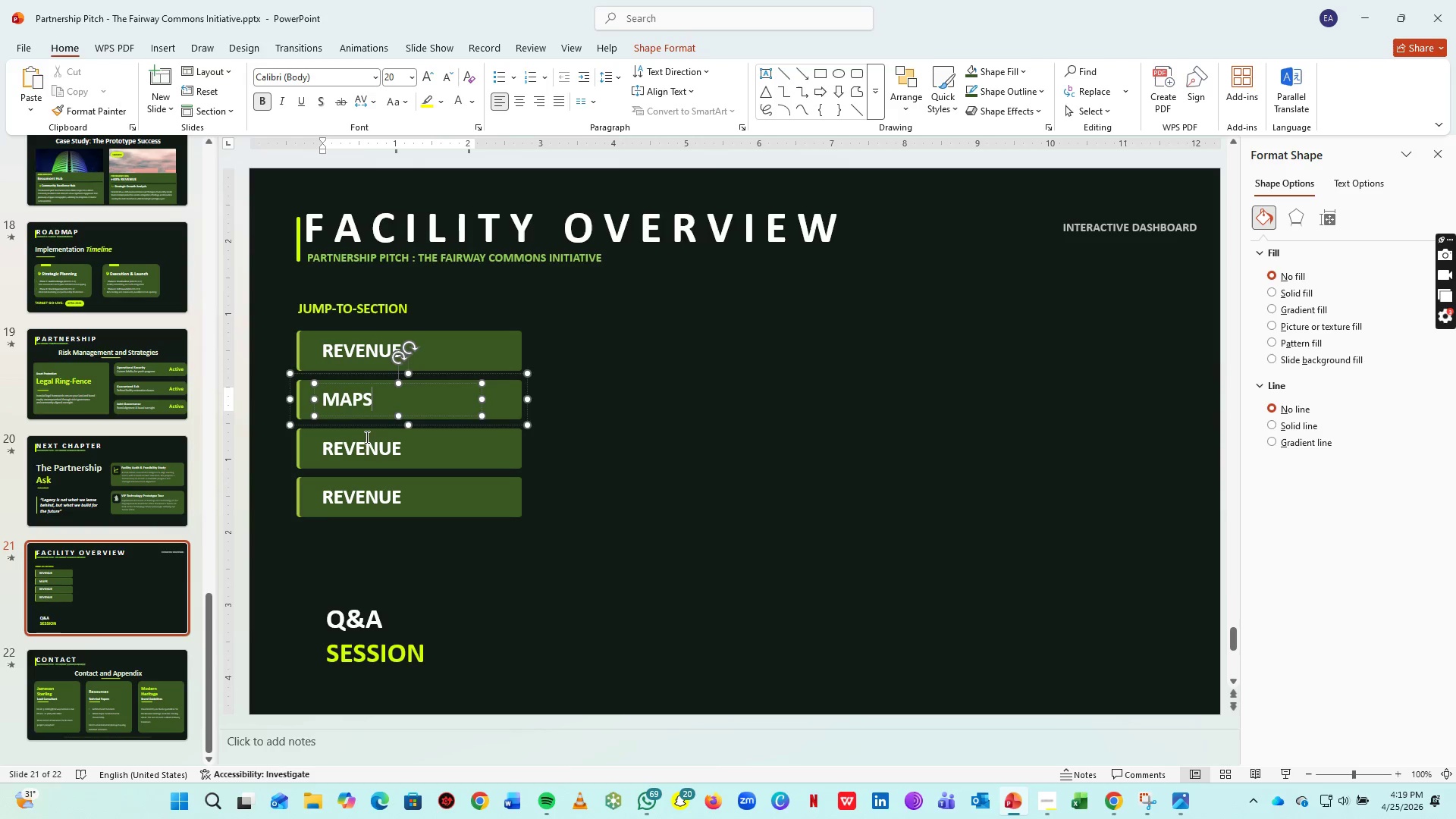 
left_click([366, 441])
 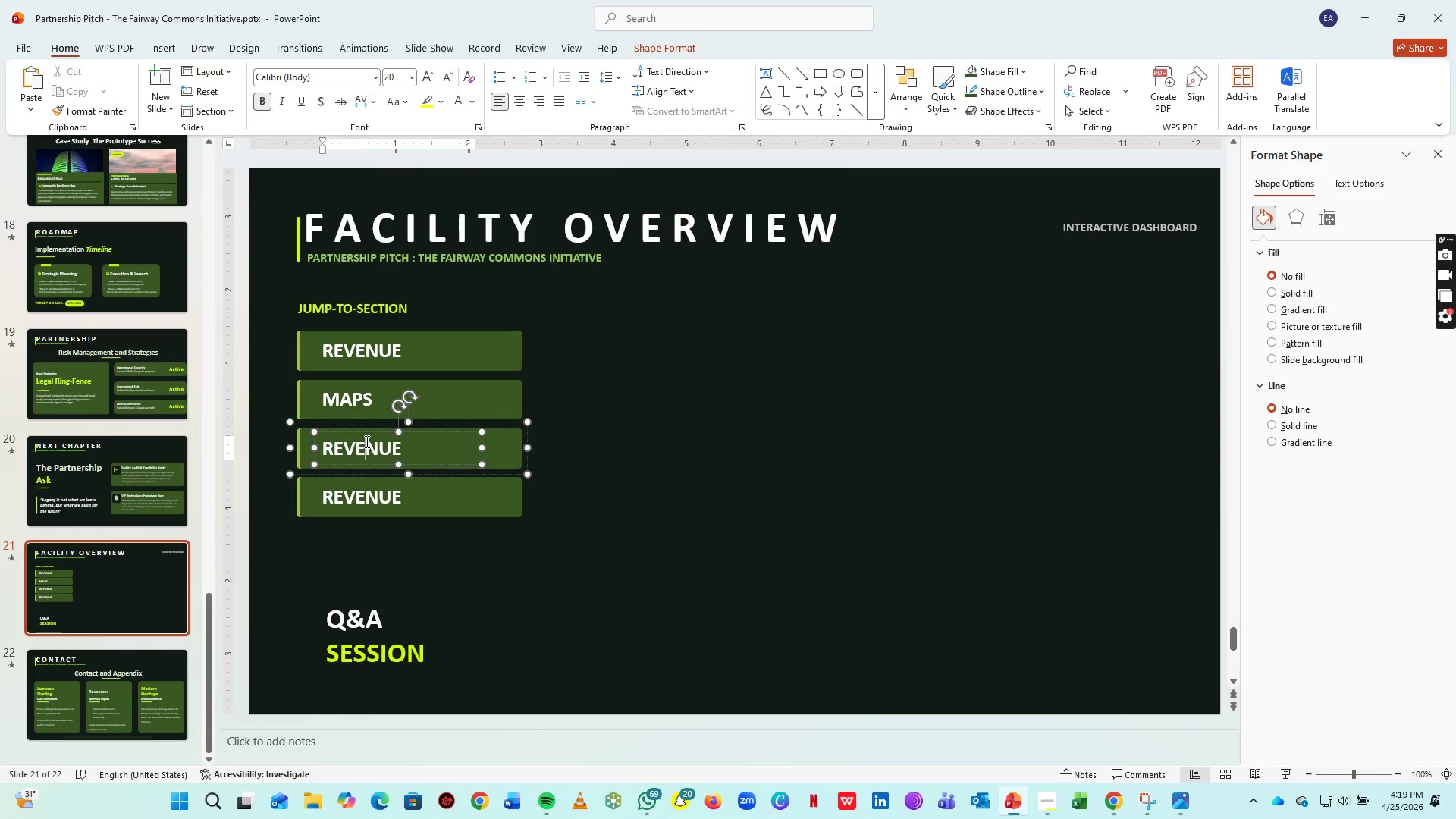 
key(Control+A)
 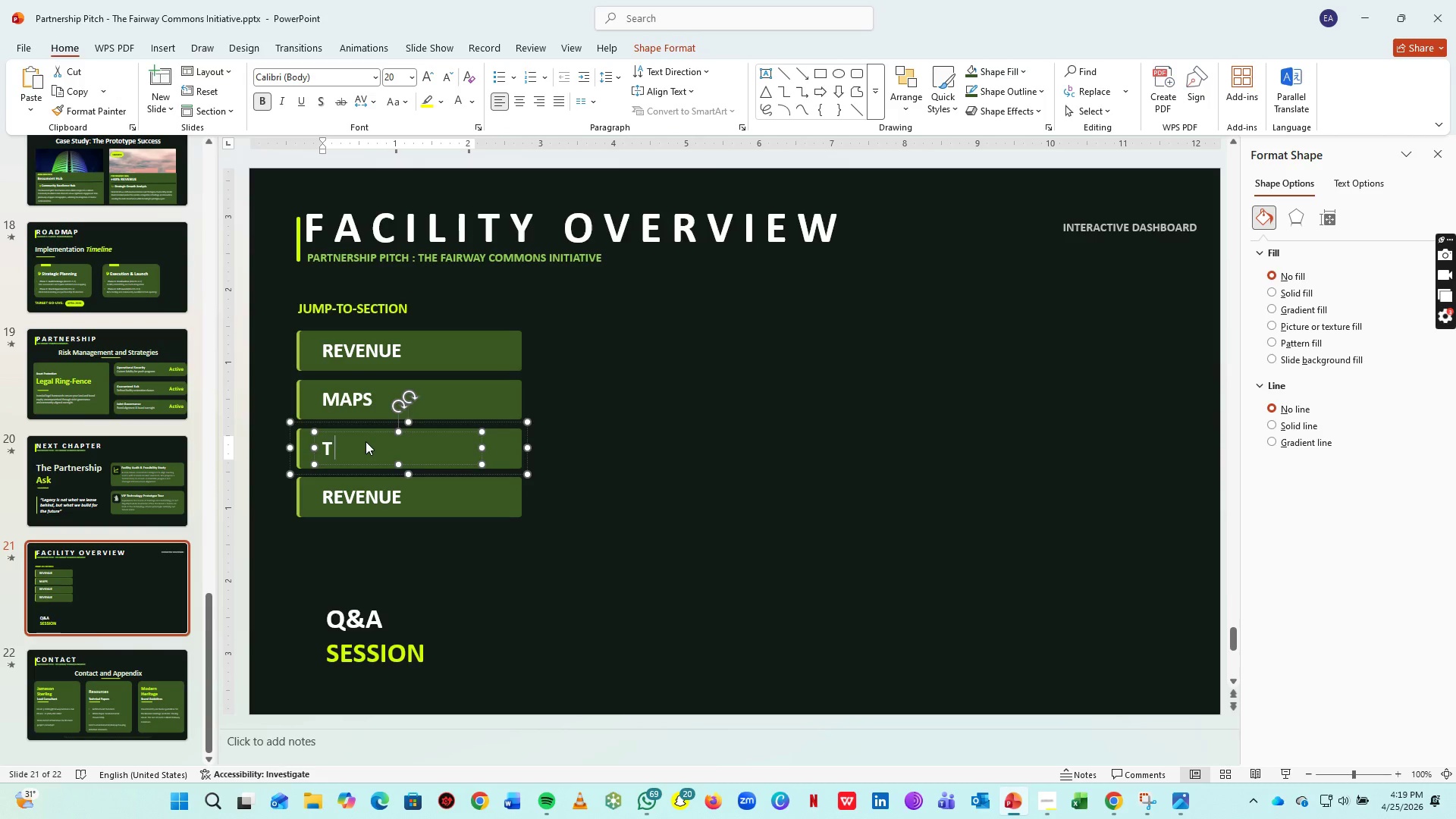 
type(tech)
 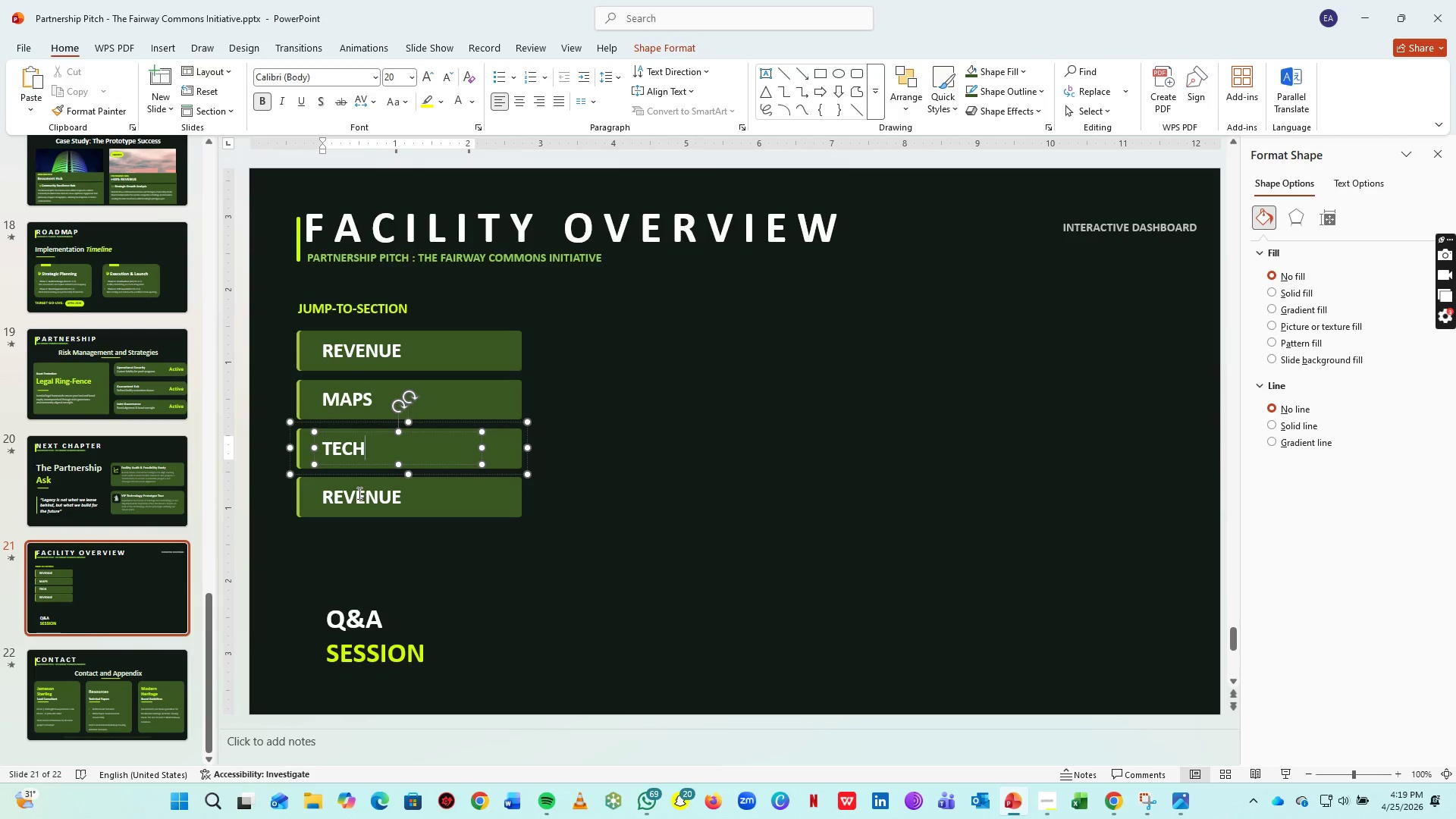 
left_click([358, 493])
 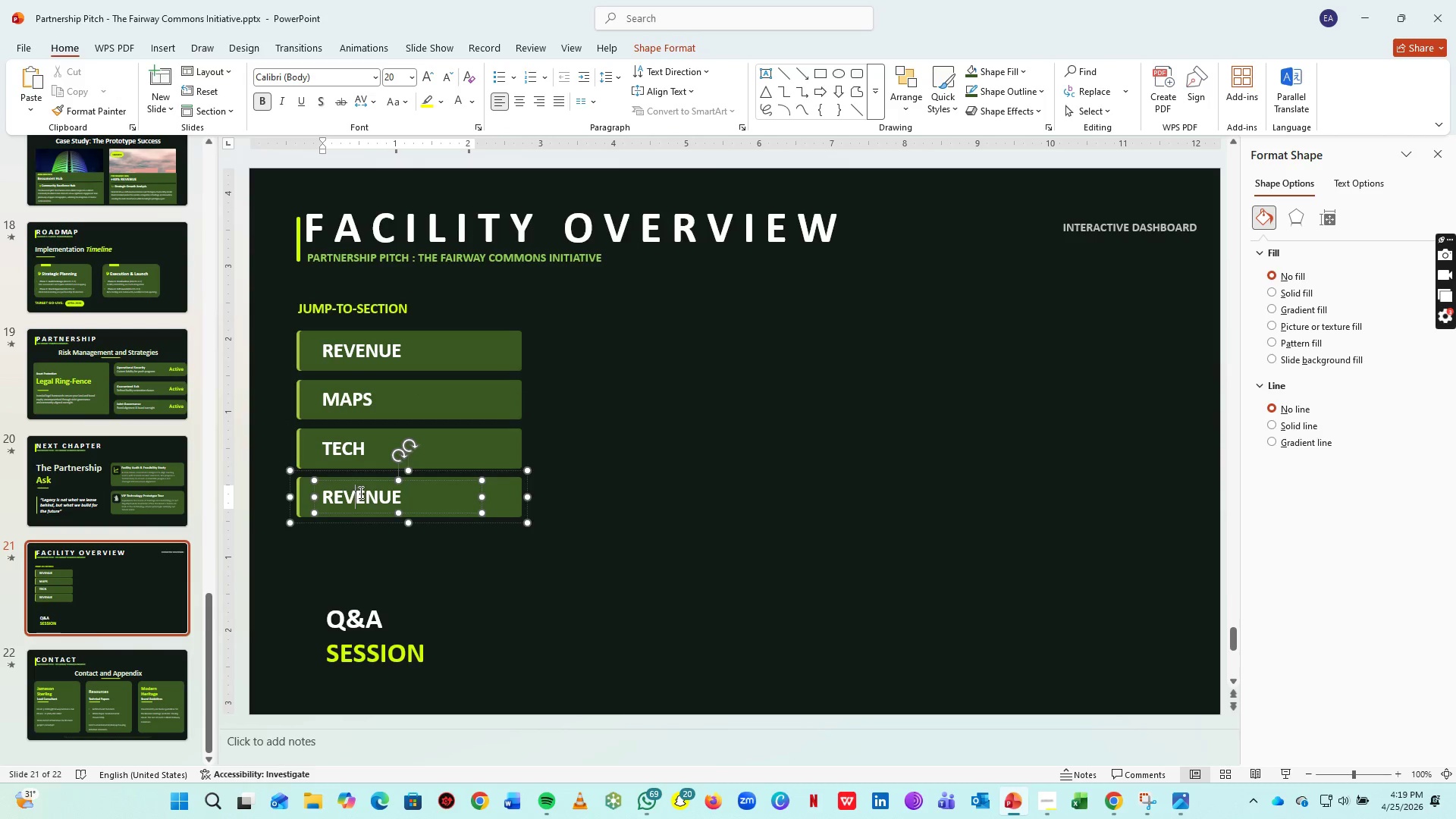 
key(Control+A)
 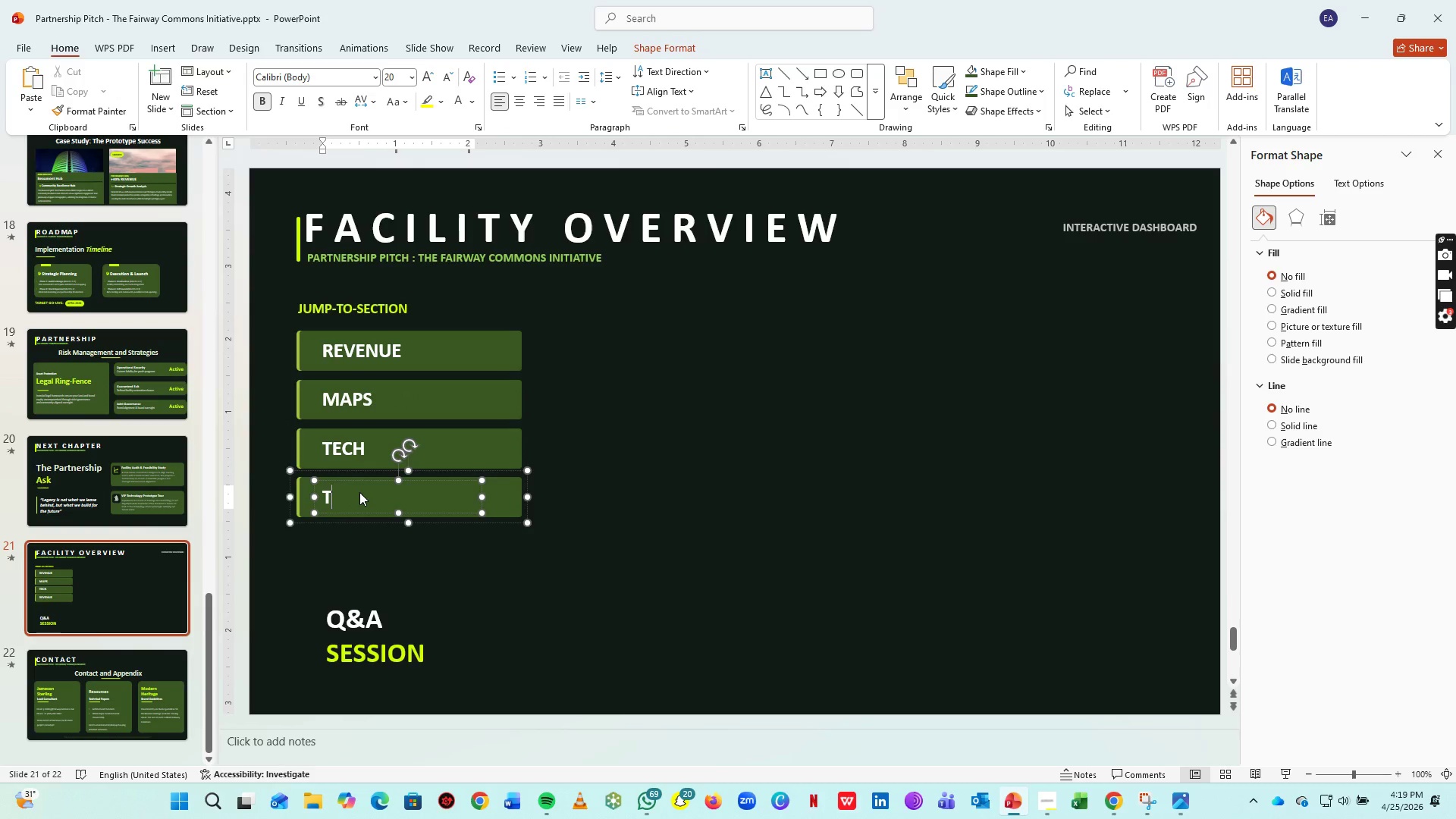 
type(timeline)
 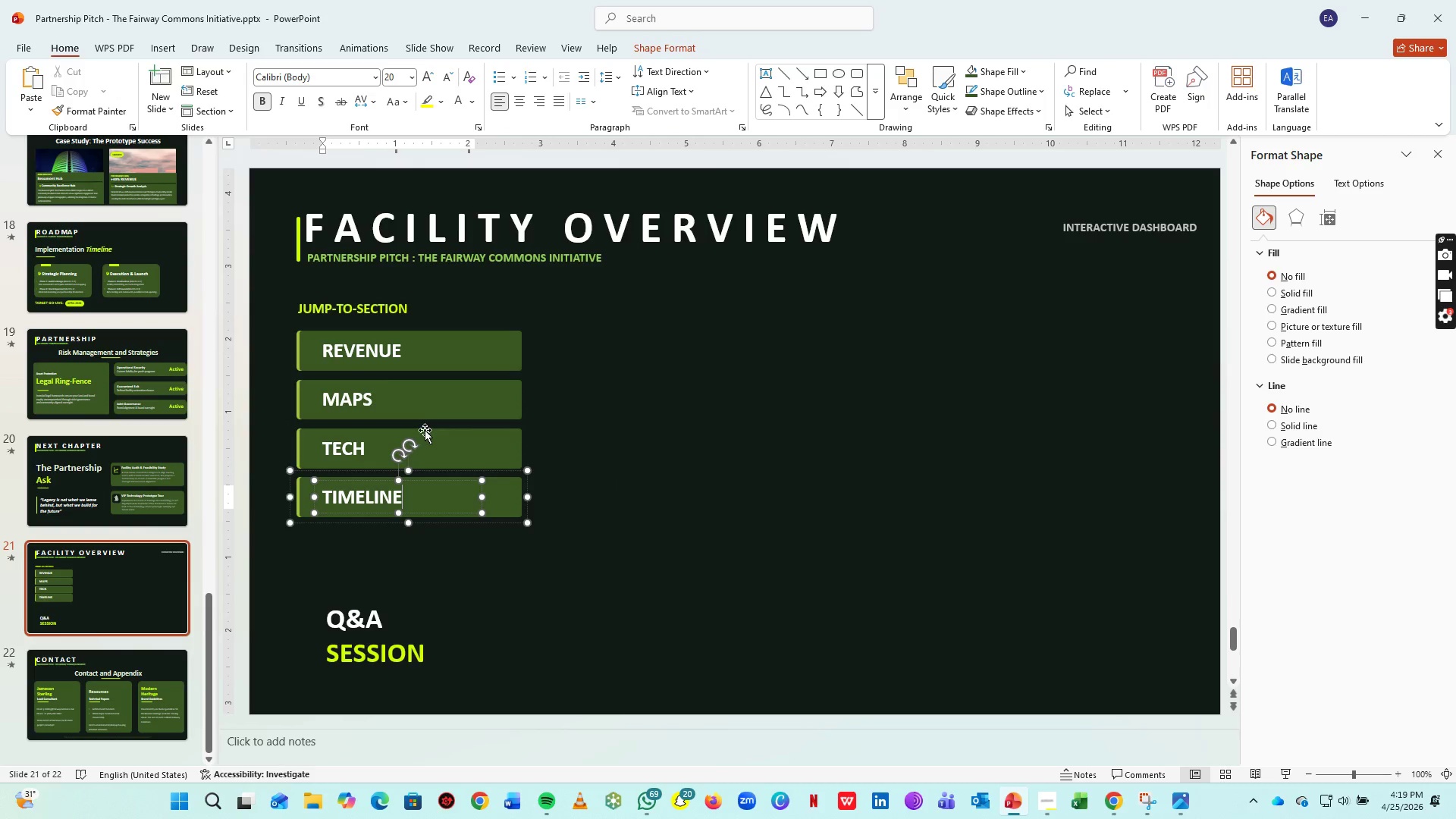 
left_click([400, 311])
 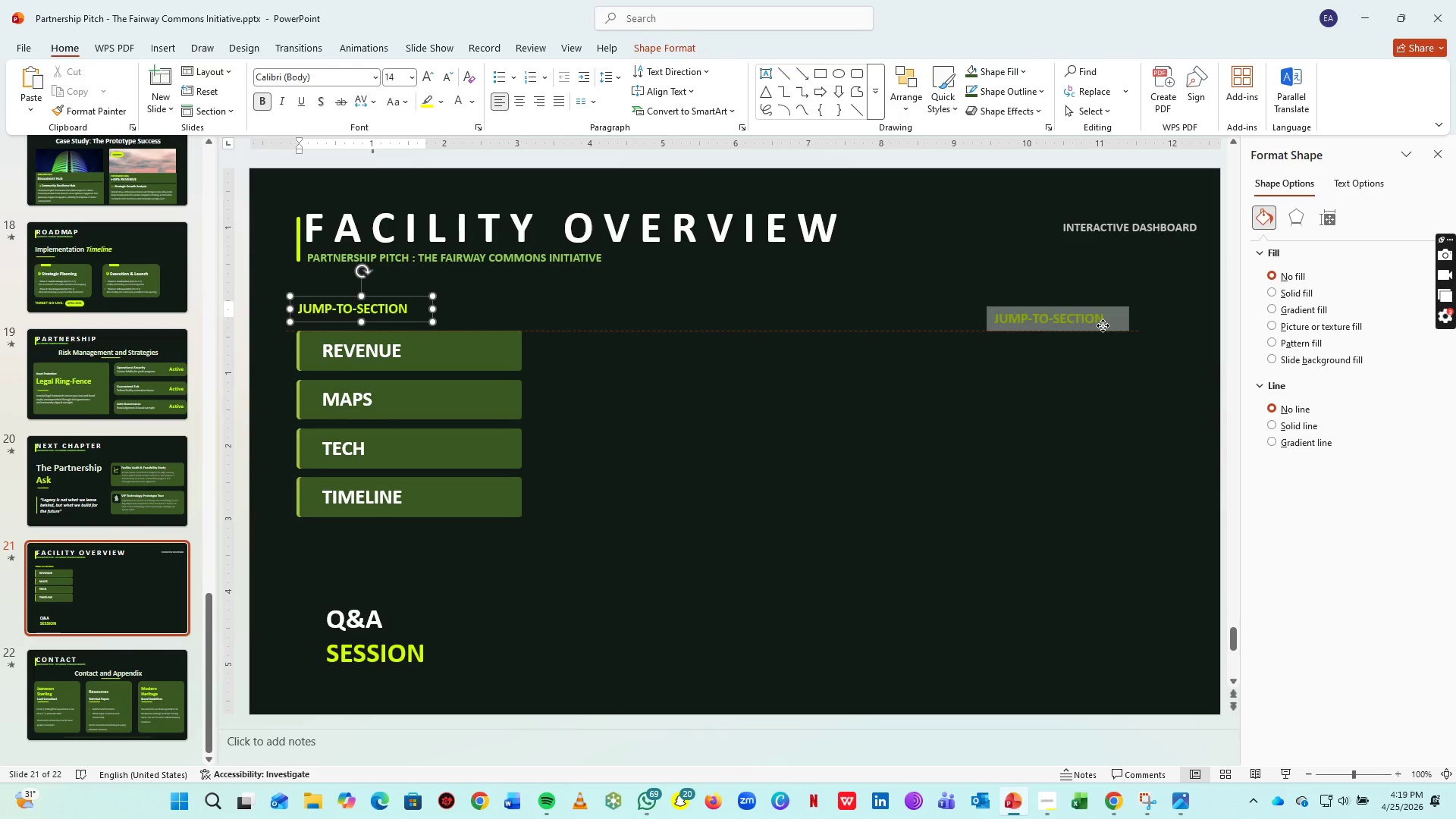 
wait(8.73)
 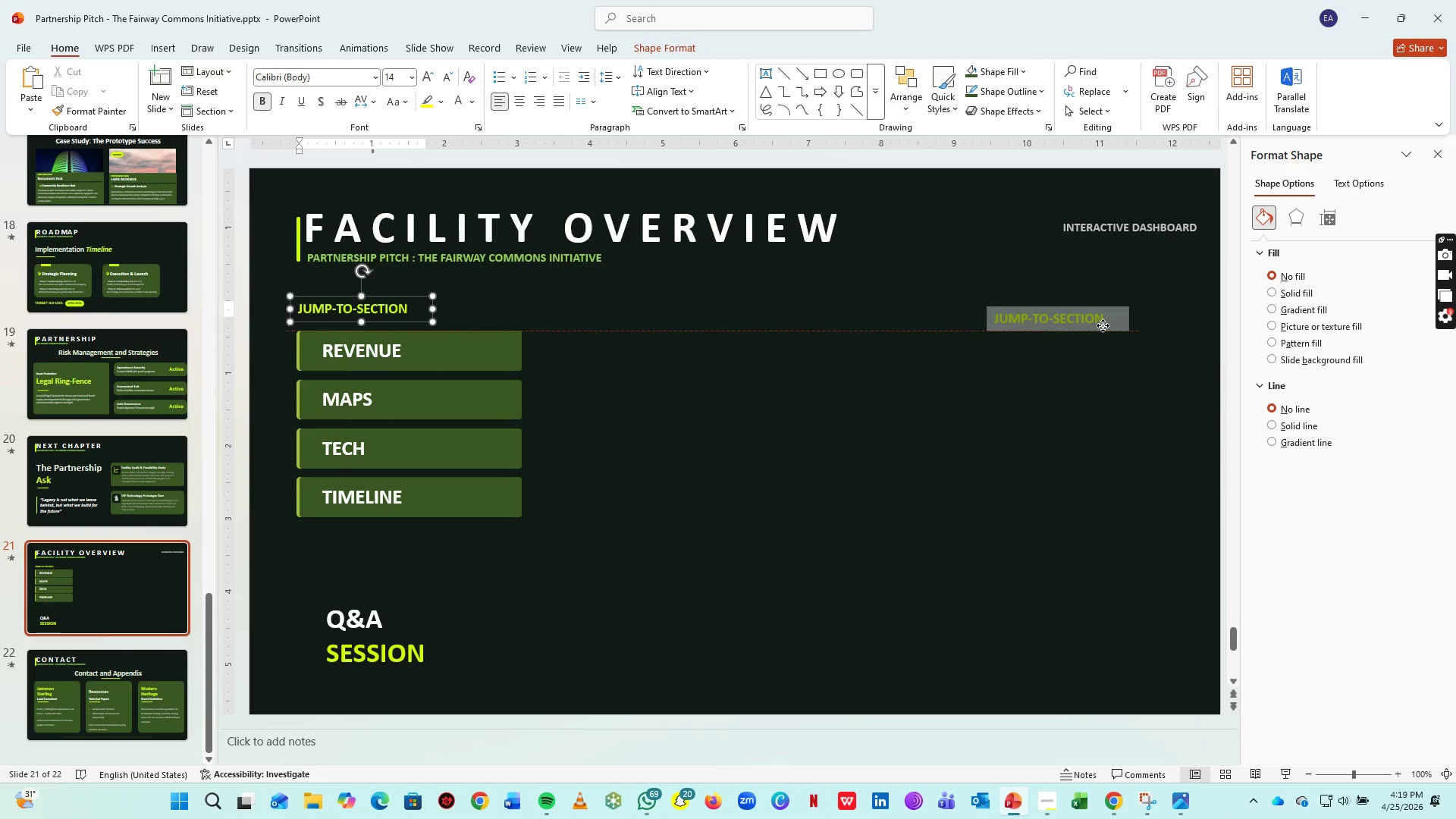 
left_click([1143, 344])
 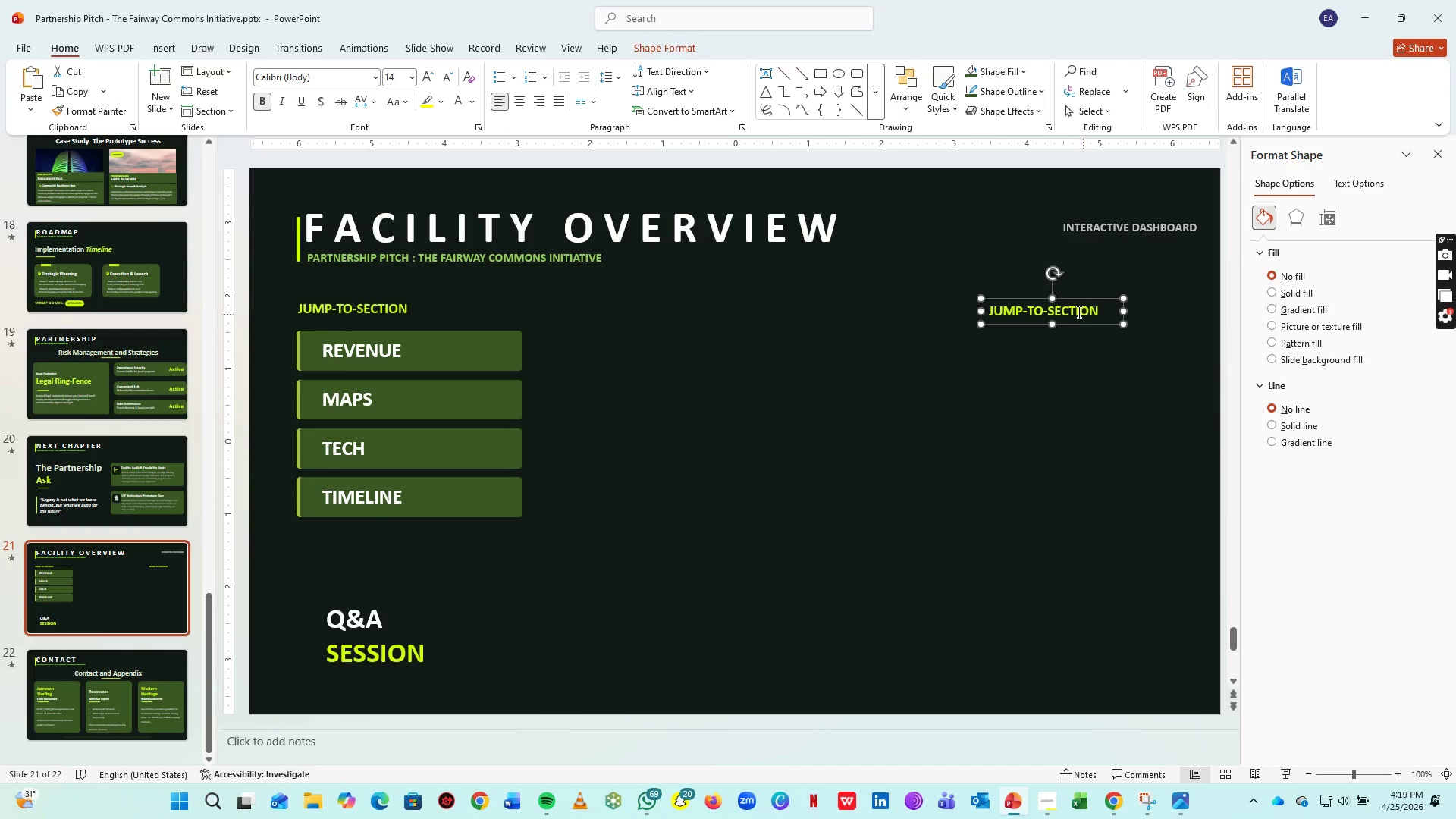 
double_click([1075, 310])
 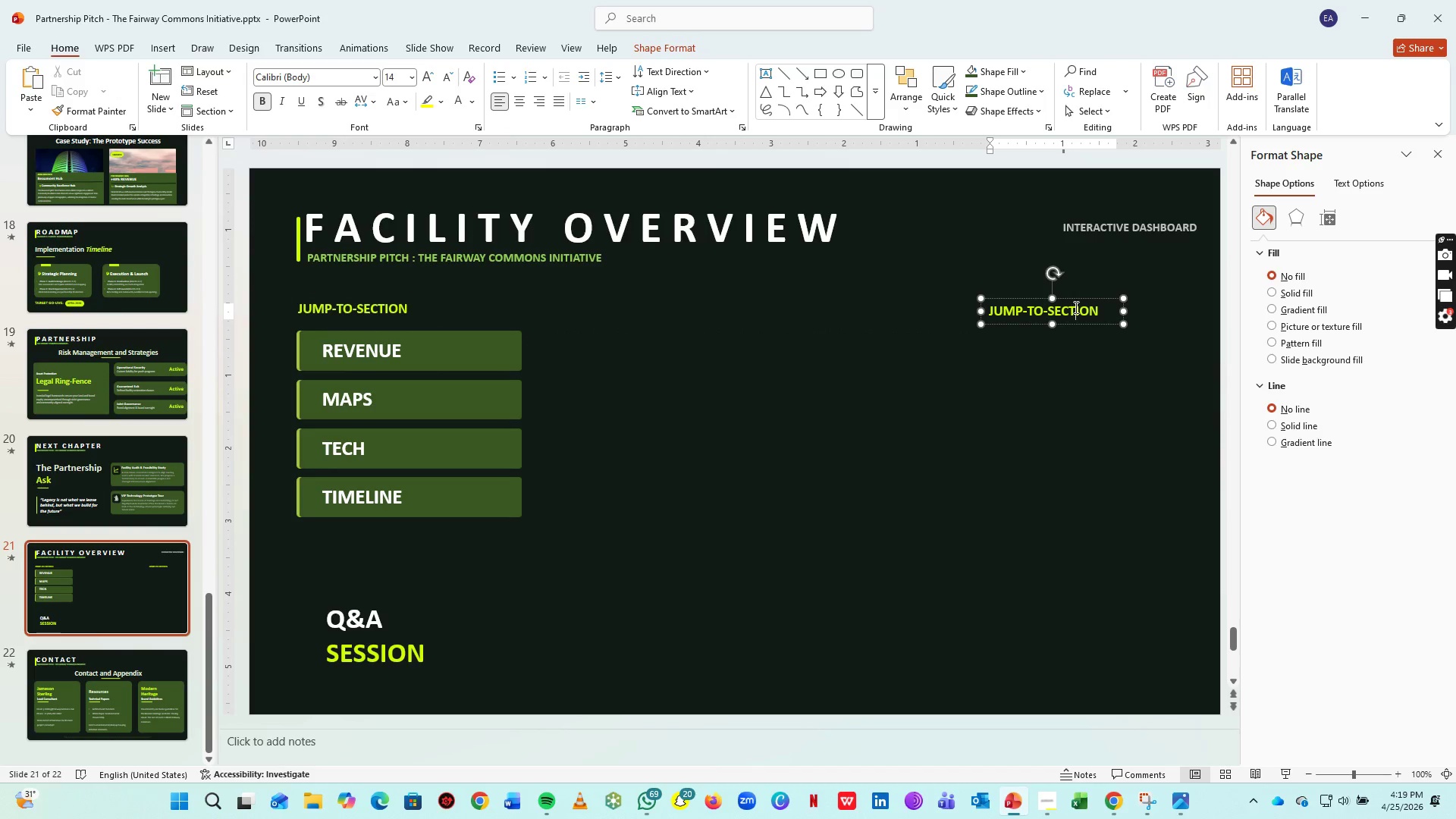 
hold_key(key=ShiftLeft, duration=0.38)
 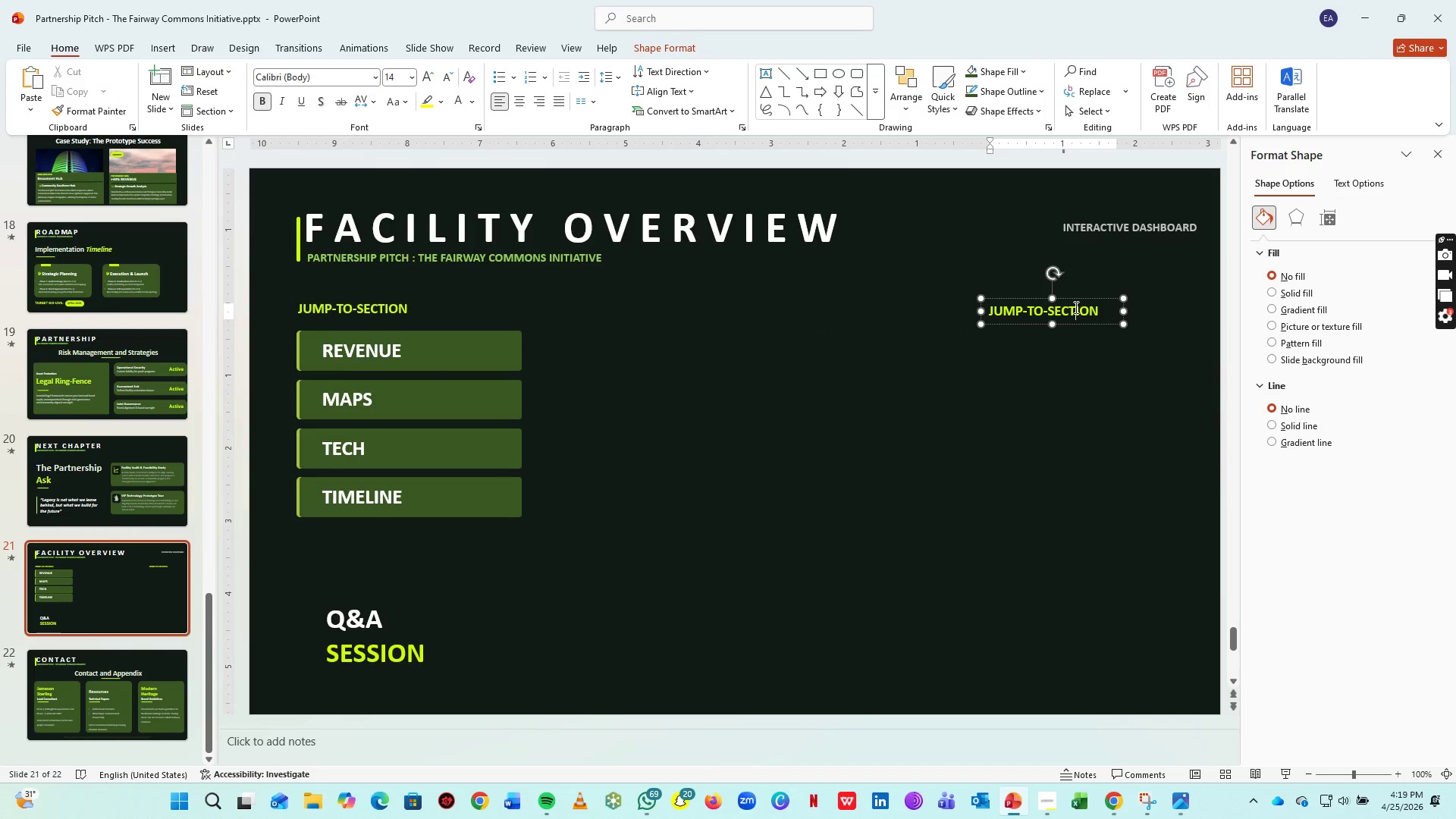 
key(Control+ControlLeft)
 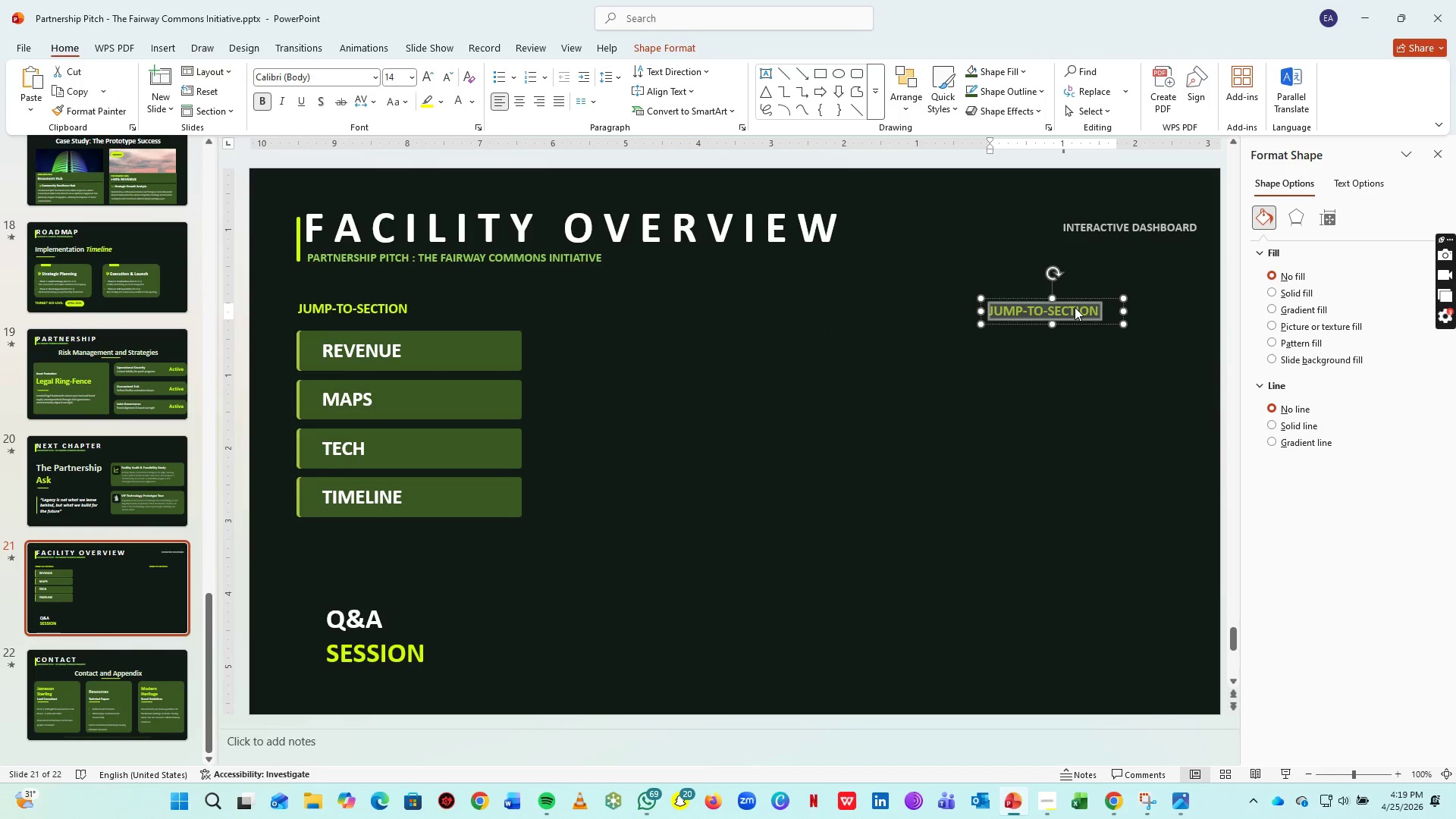 
key(Control+A)
 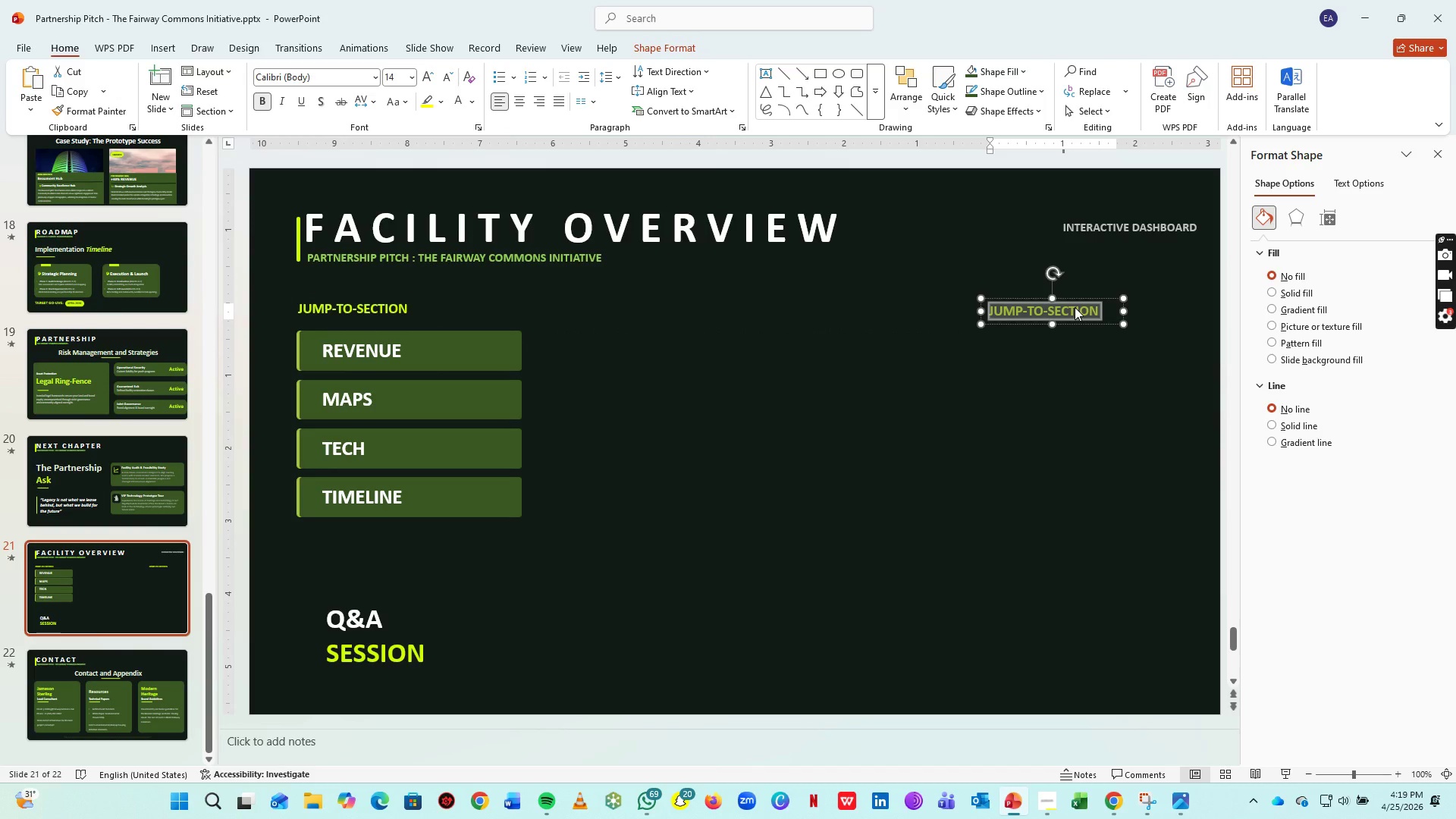 
type(quucik)
key(Backspace)
key(Backspace)
key(Backspace)
key(Backspace)
type(ick start)
 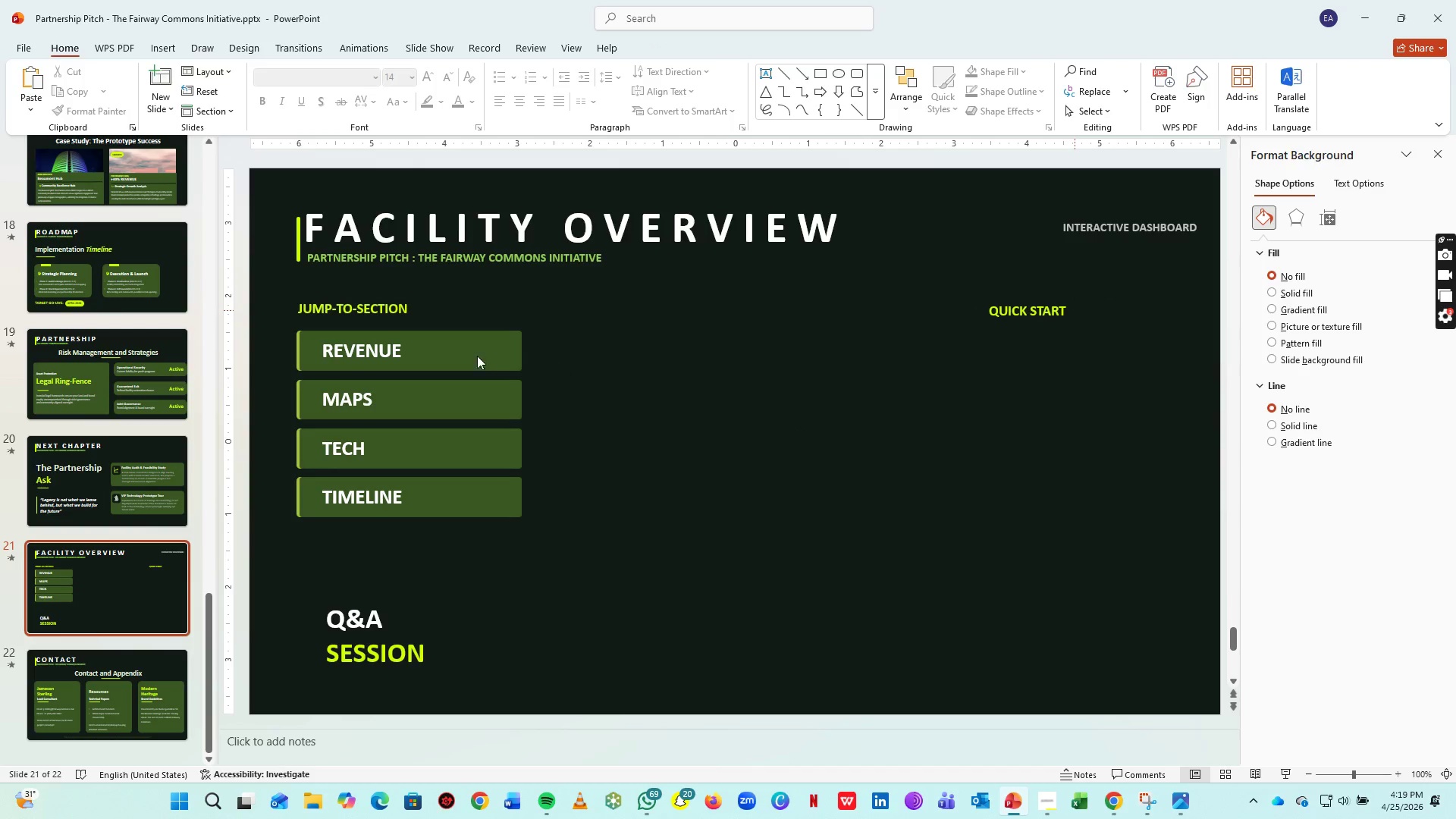 
left_click([484, 351])
 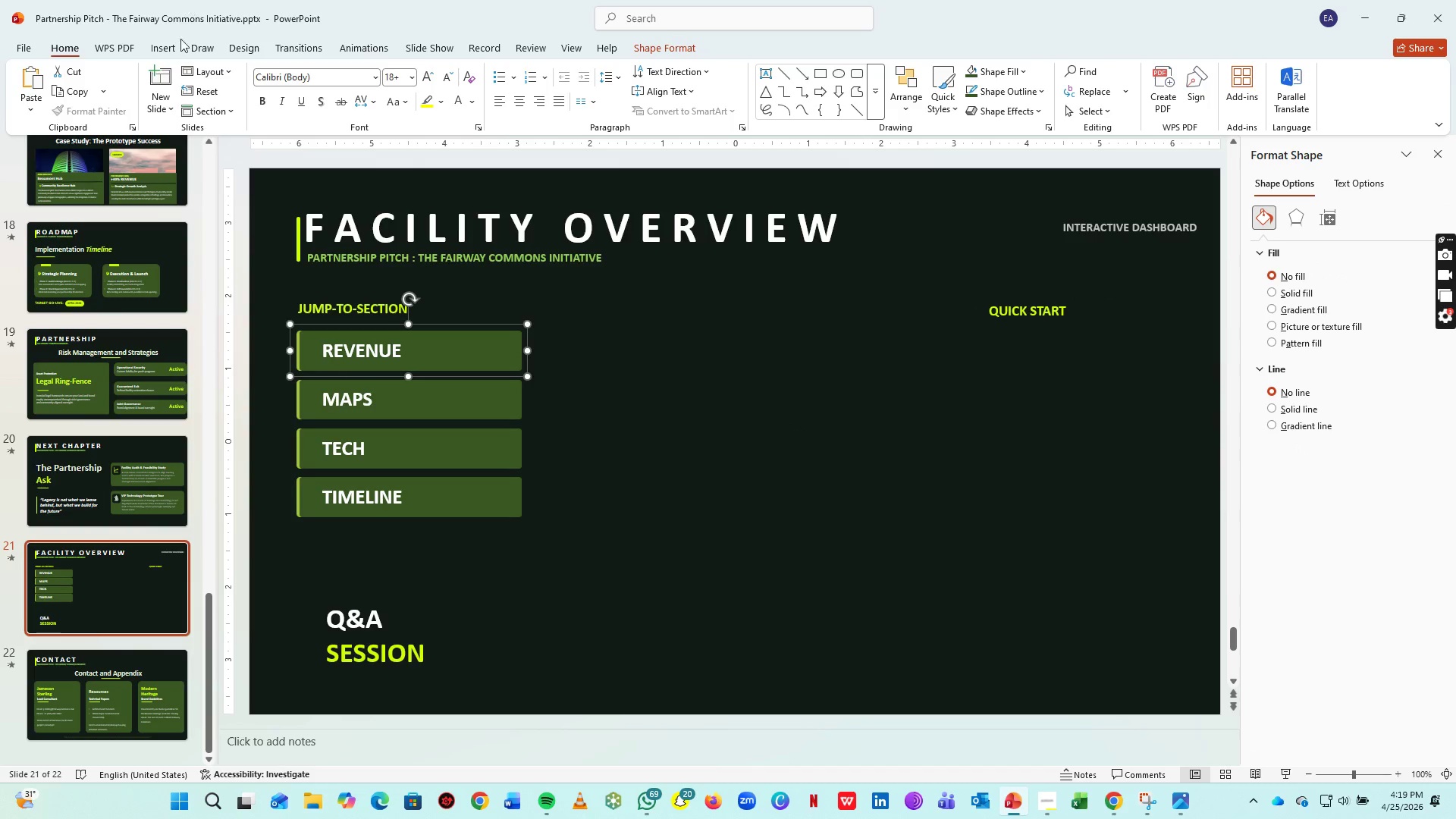 
left_click([157, 52])
 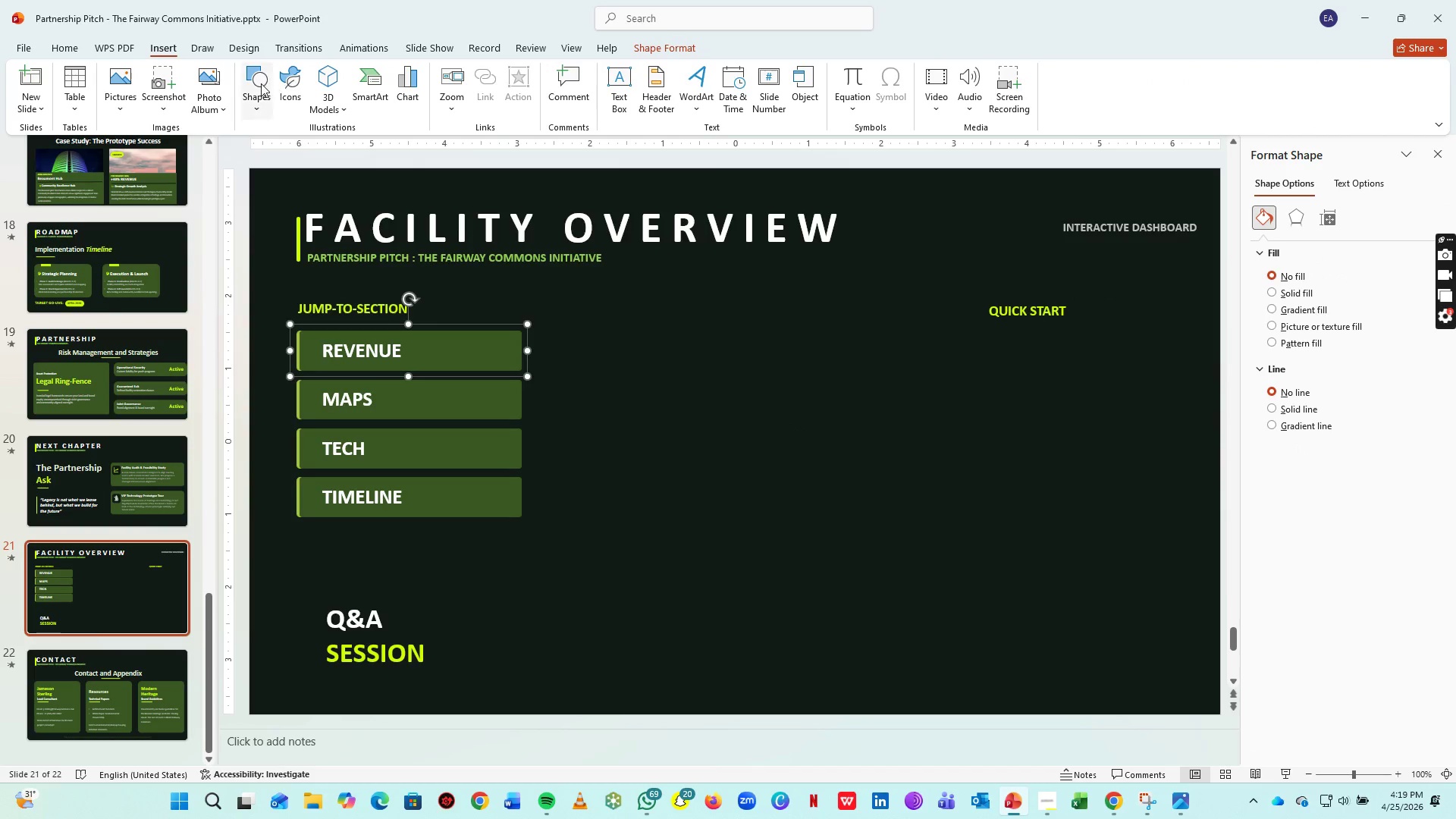 
left_click([261, 83])
 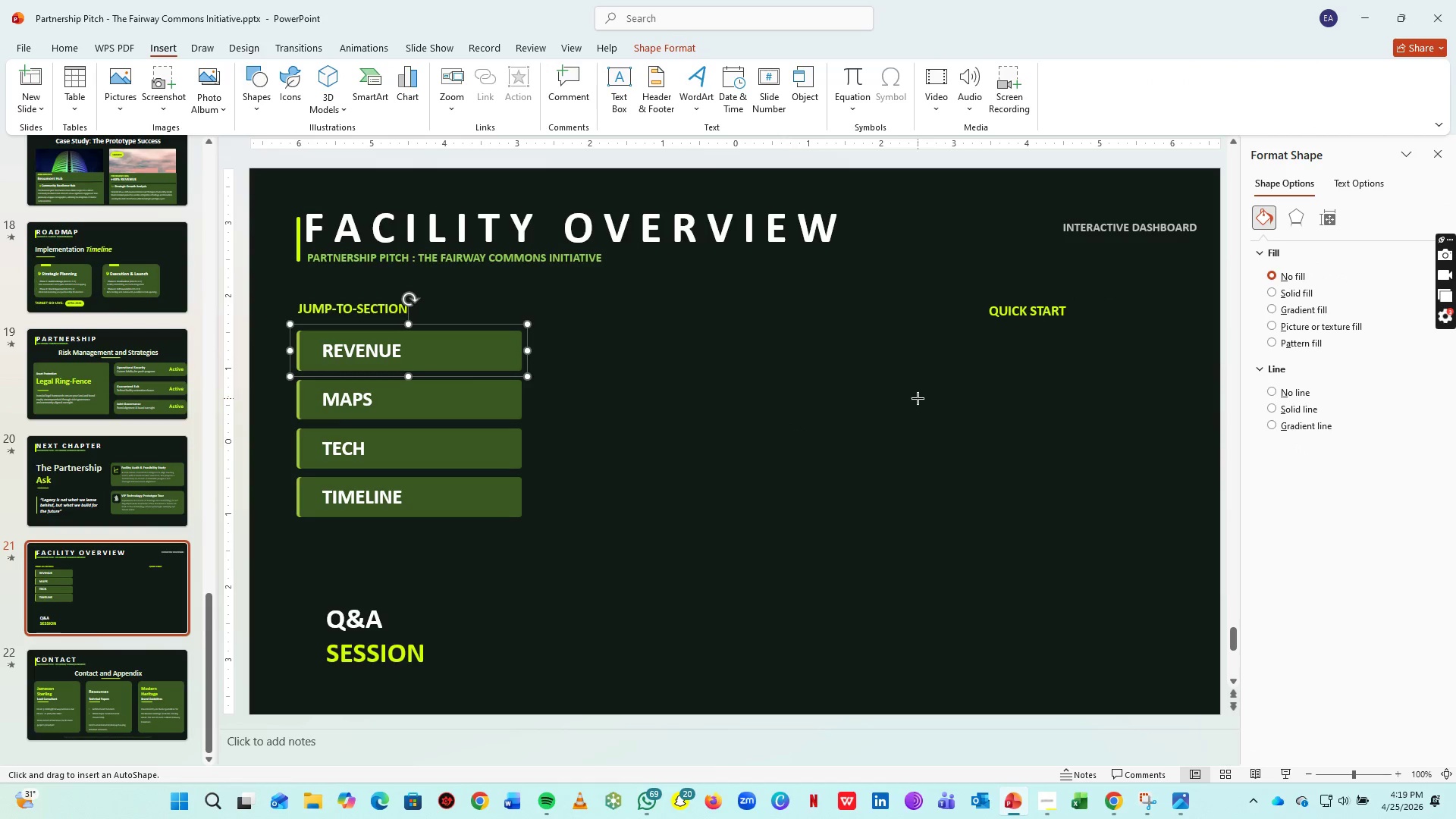 
left_click_drag(start_coordinate=[992, 337], to_coordinate=[1203, 419])
 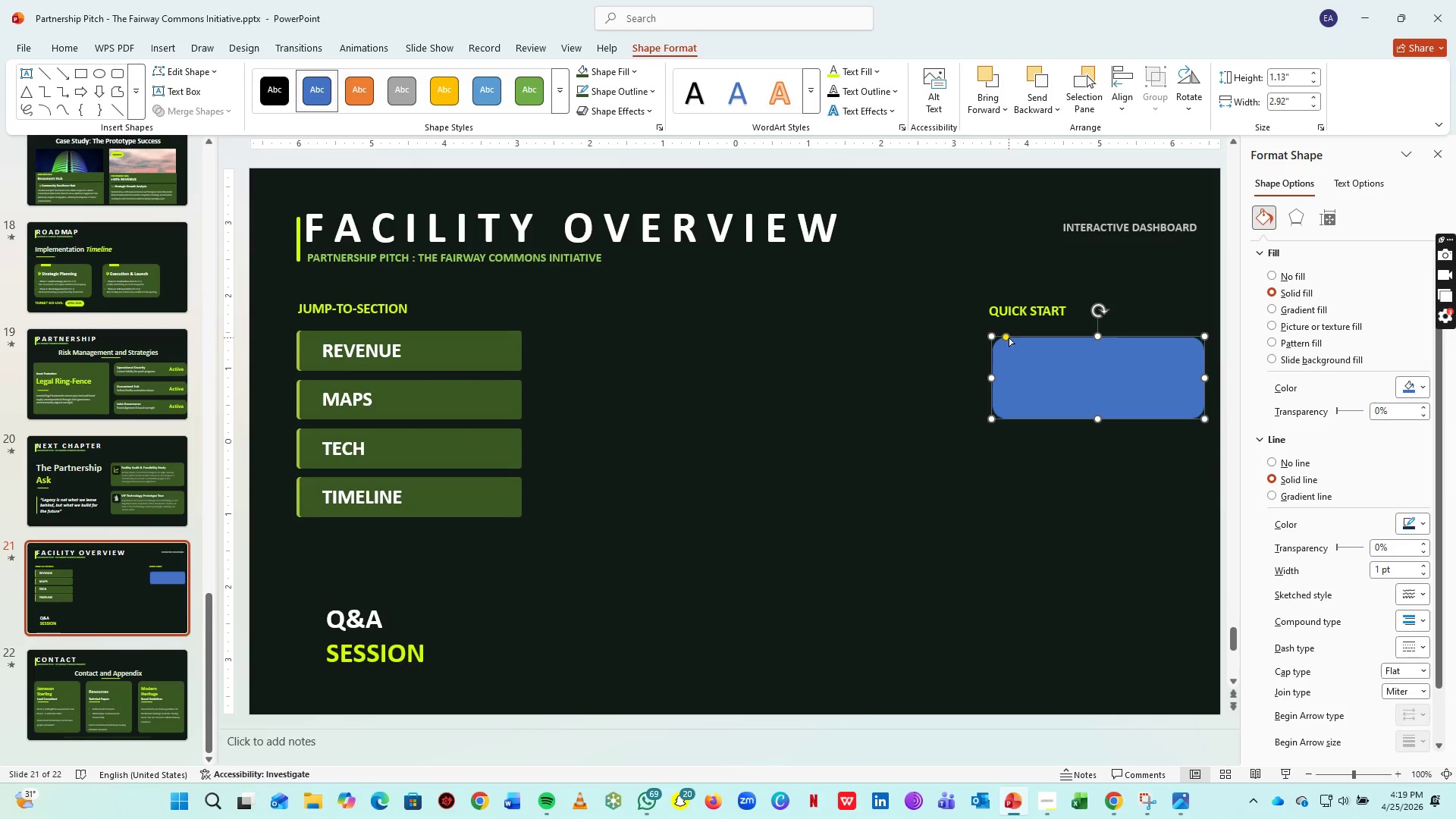 
left_click_drag(start_coordinate=[1008, 337], to_coordinate=[986, 340])
 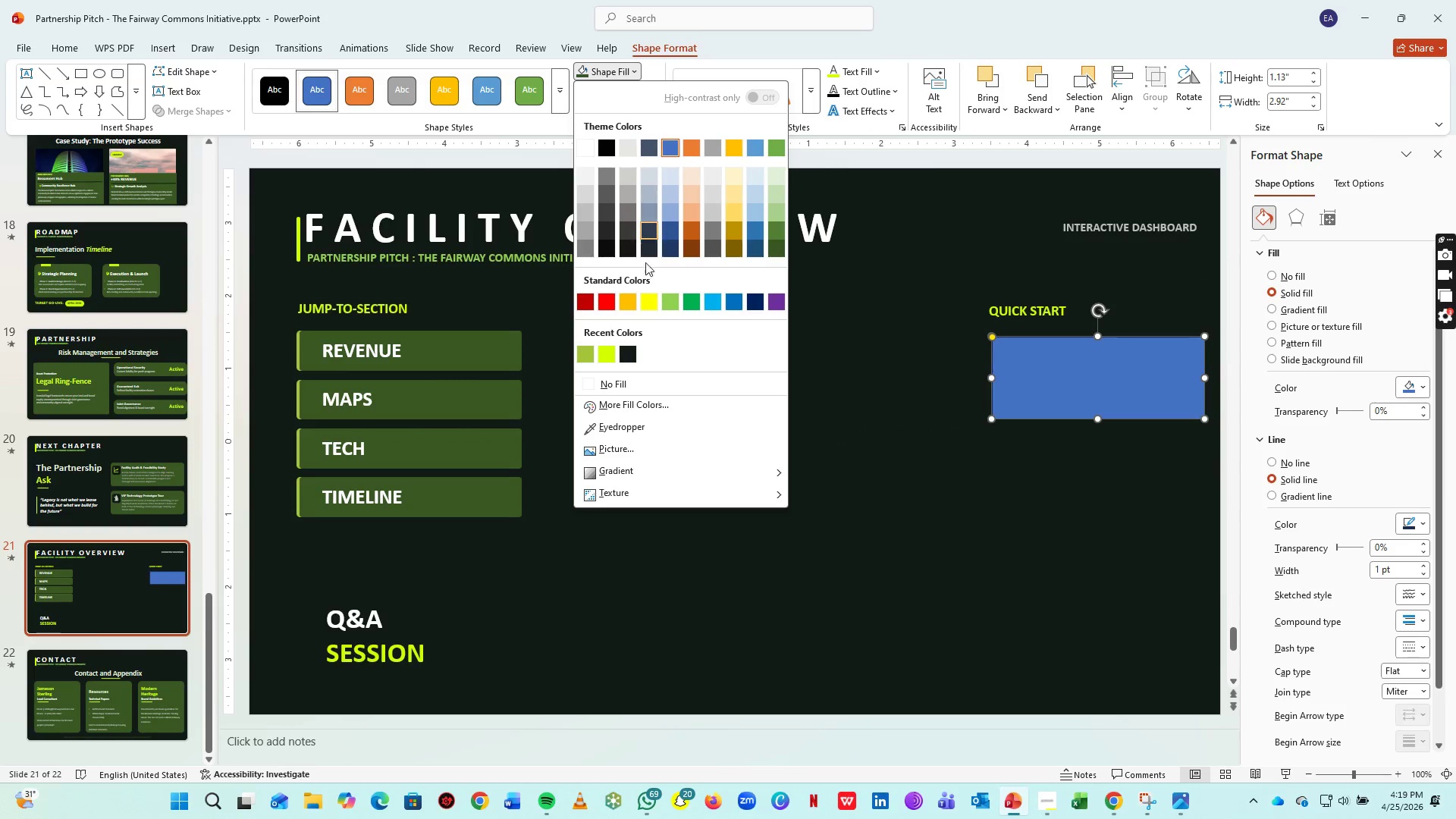 
left_click([639, 381])
 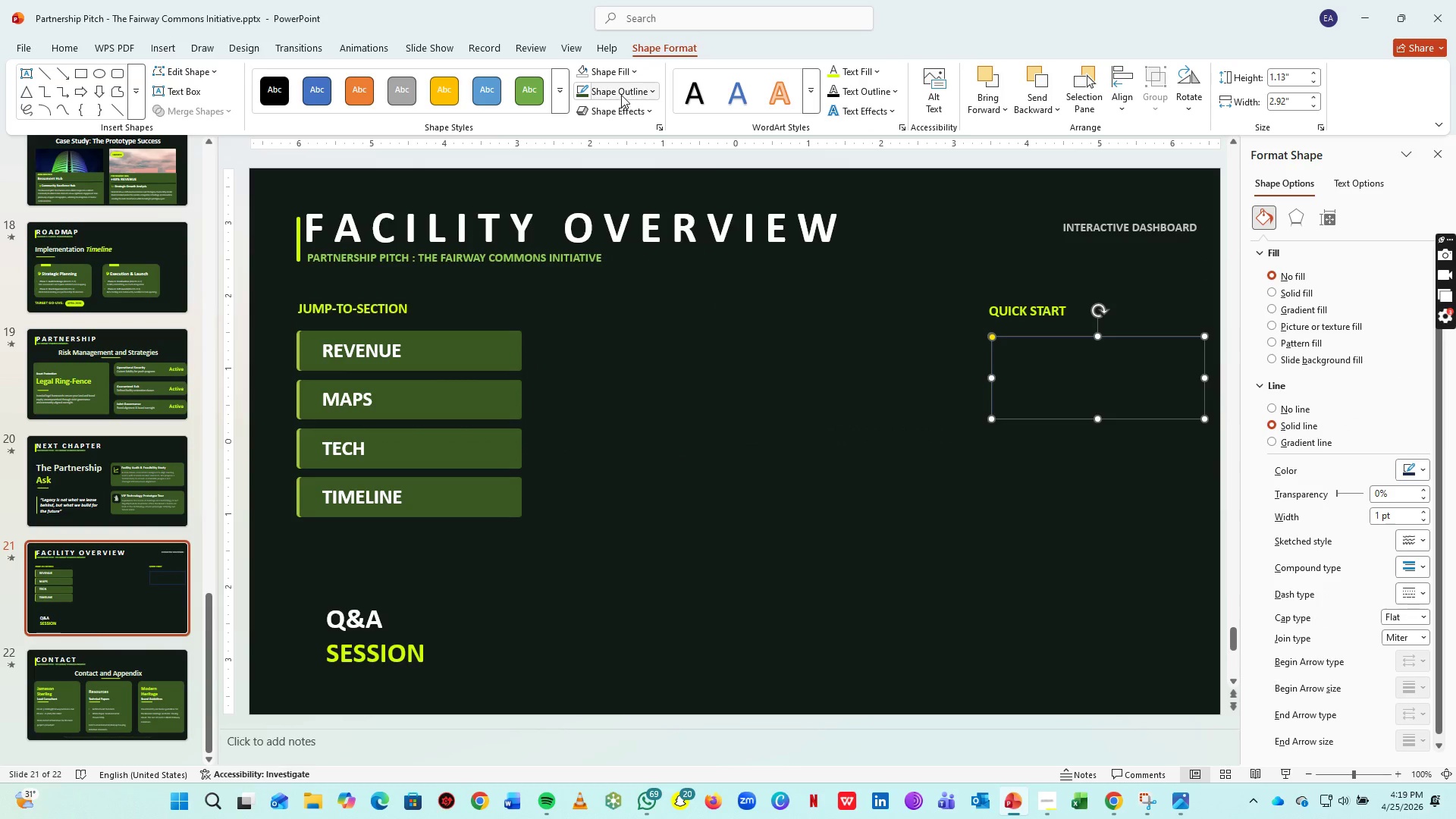 
left_click([621, 95])
 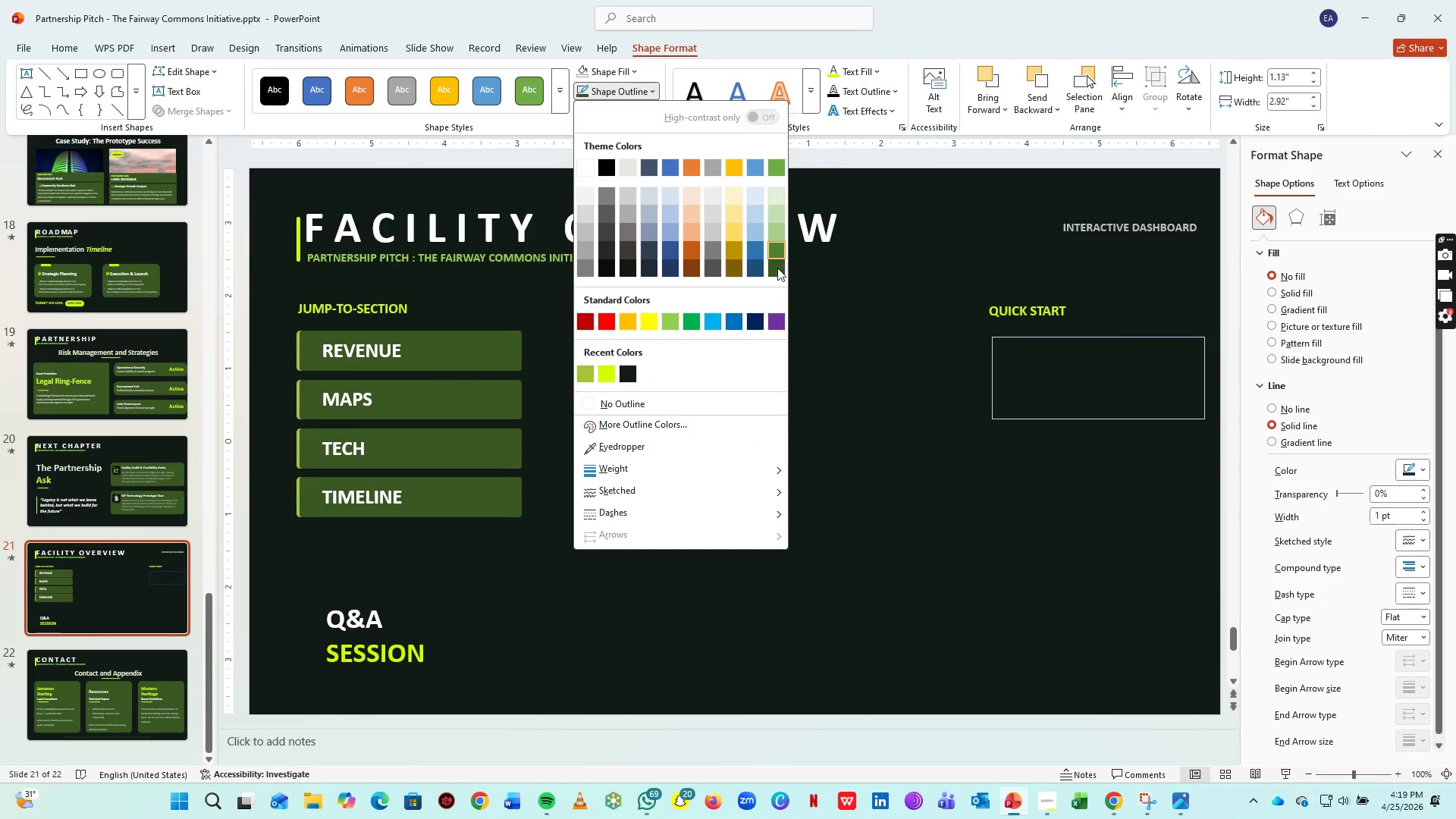 
left_click([778, 272])
 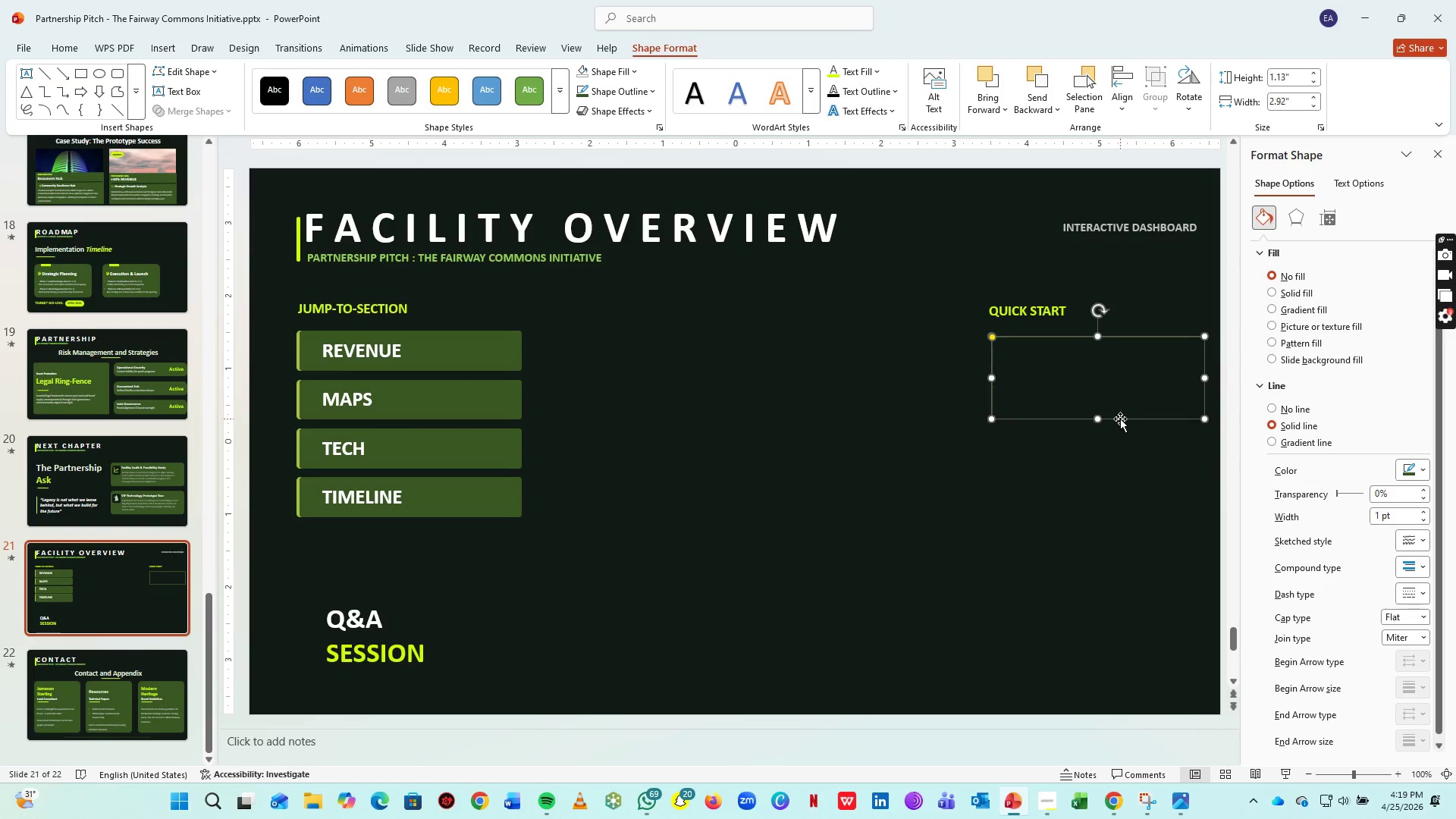 
left_click_drag(start_coordinate=[1120, 419], to_coordinate=[1090, 403])
 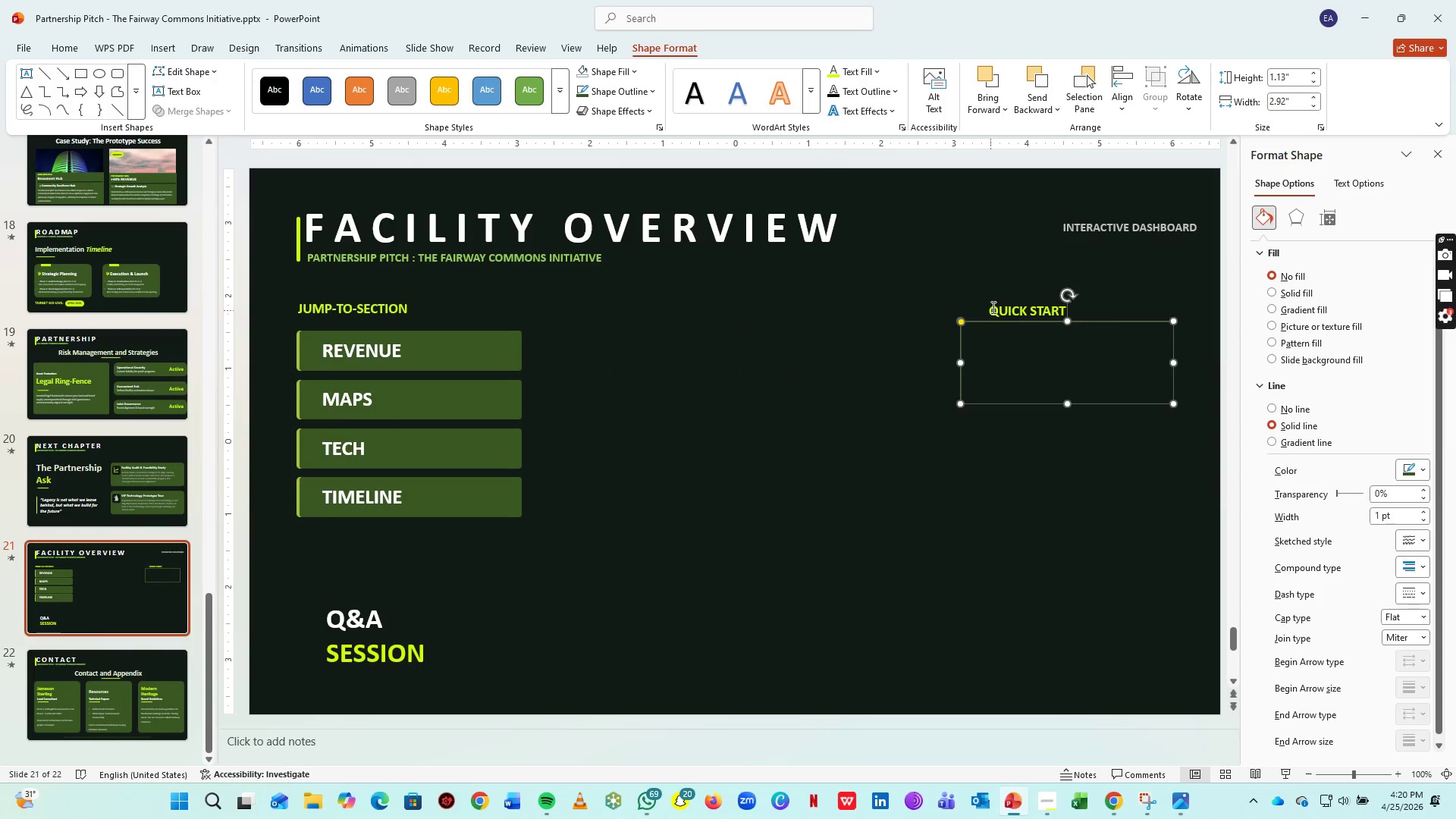 
left_click([1003, 306])
 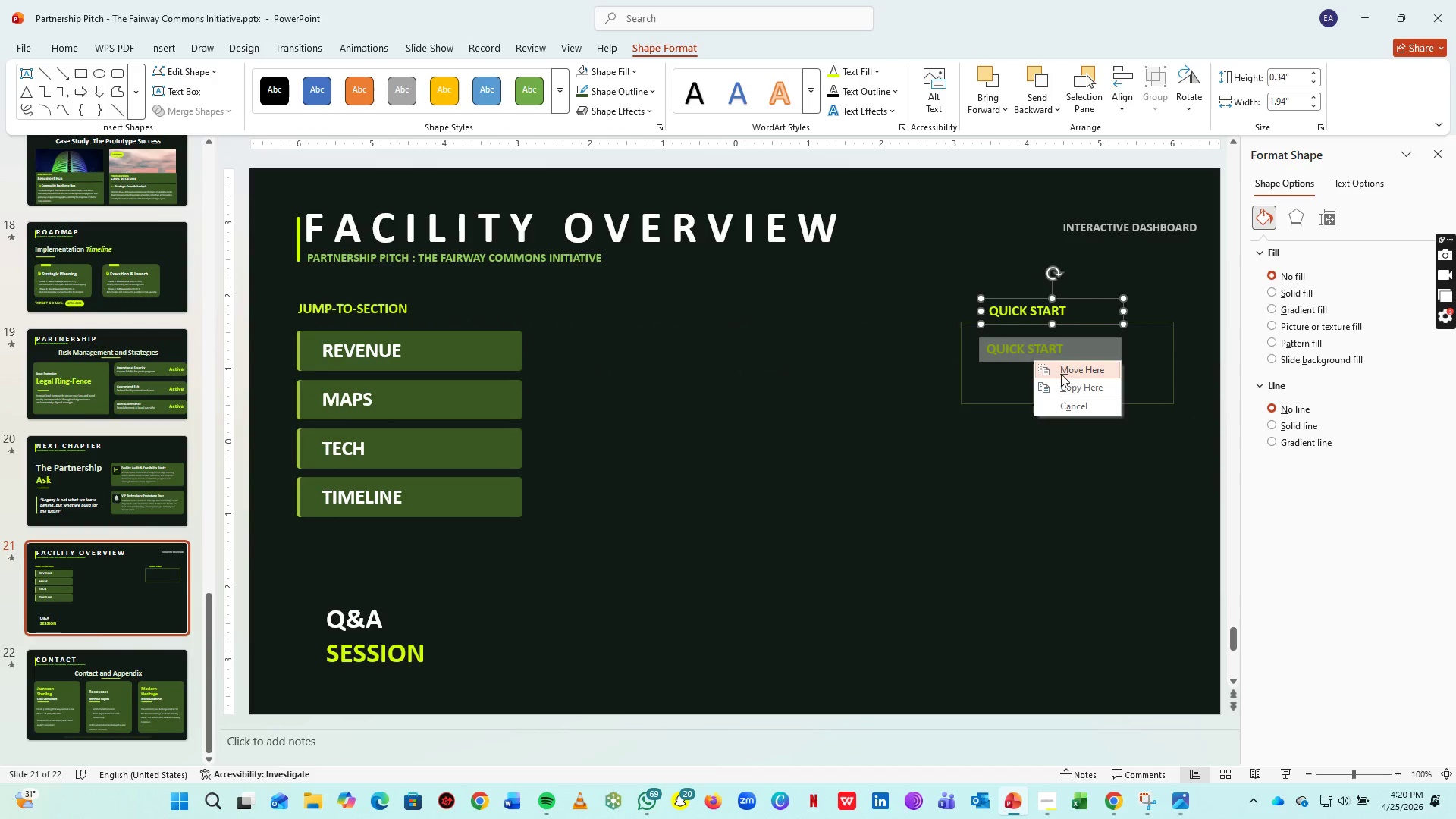 
left_click([1072, 387])
 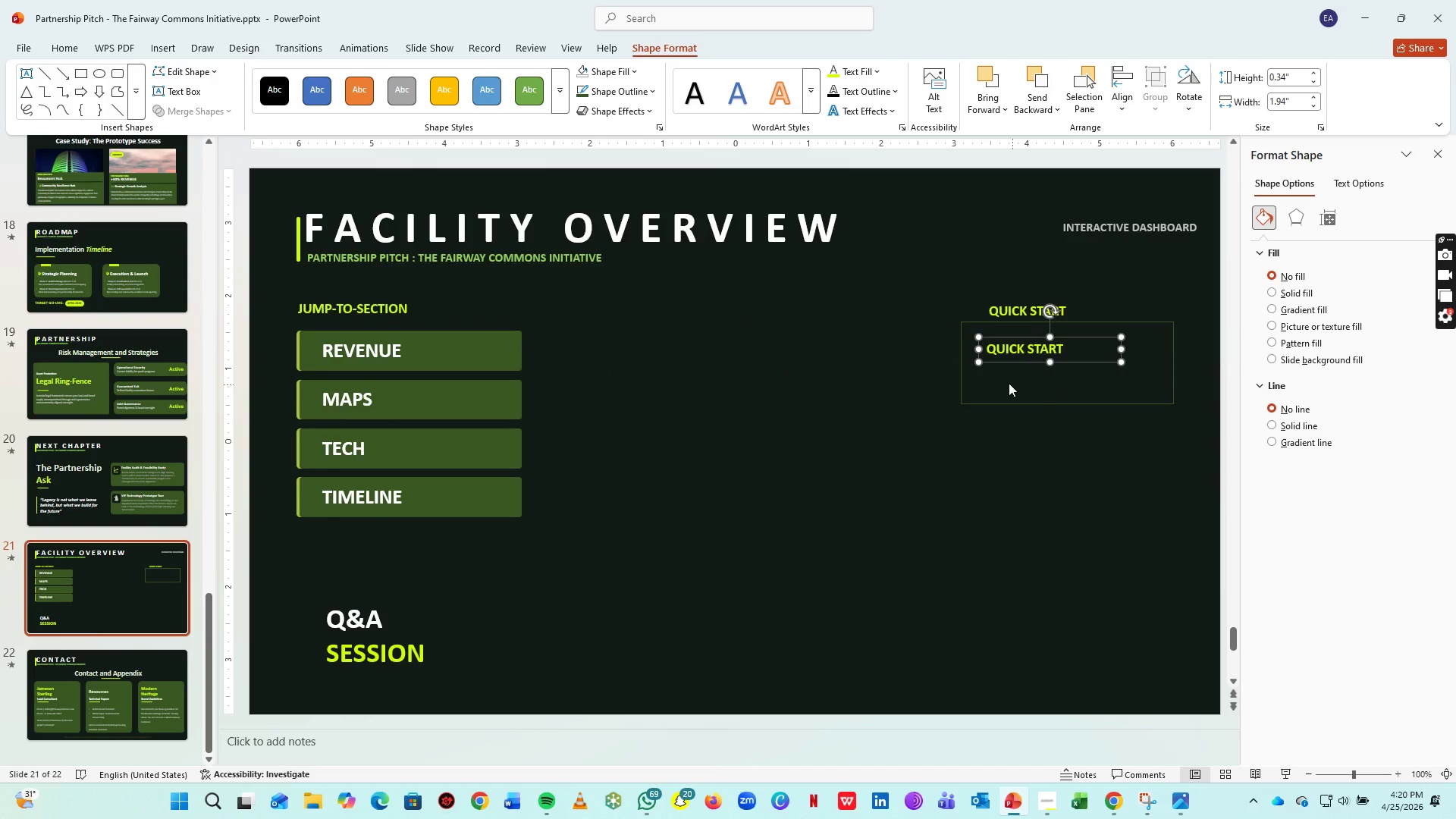 
hold_key(key=ControlLeft, duration=0.67)
 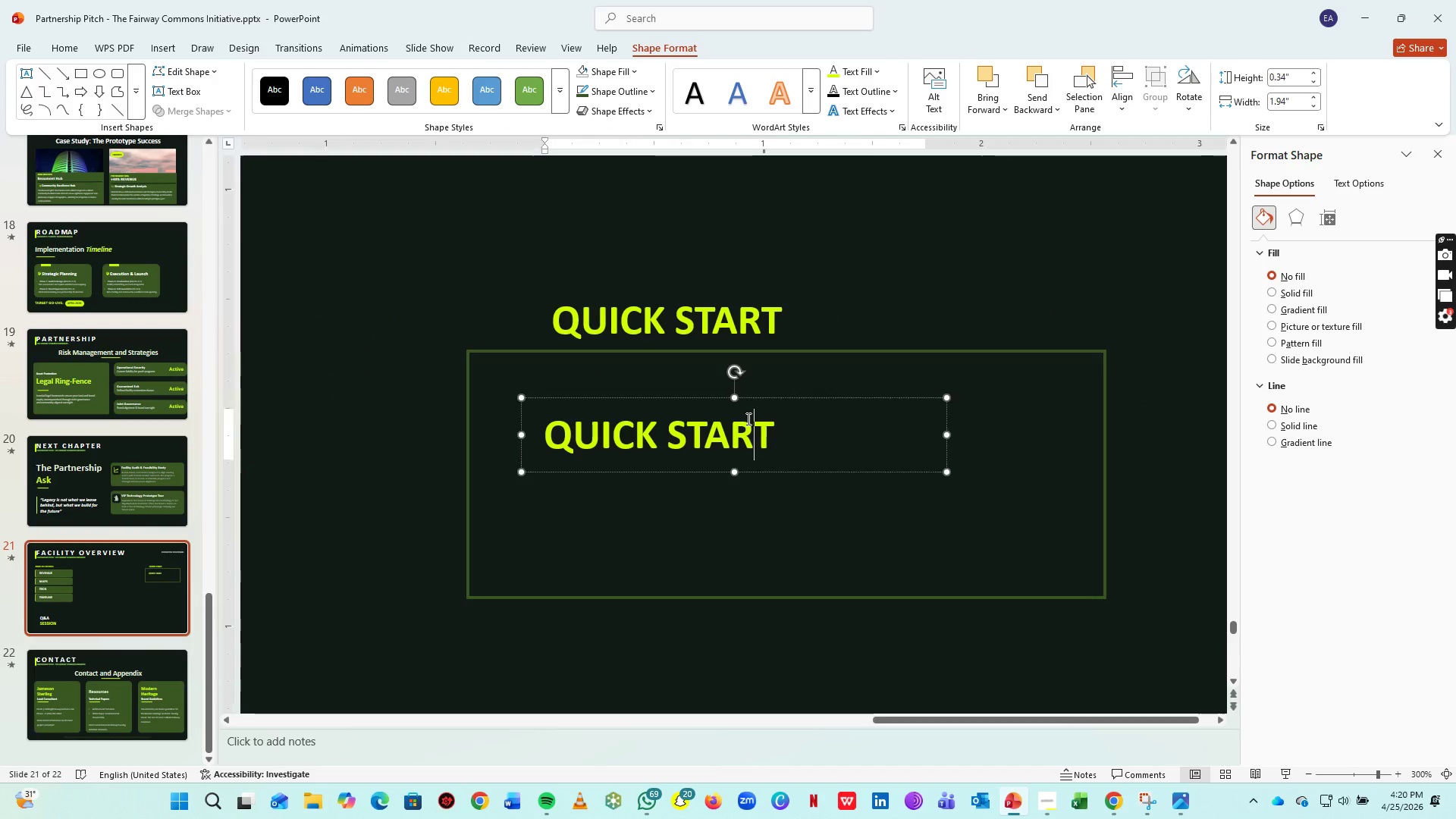 
hold_key(key=ControlLeft, duration=1.62)
 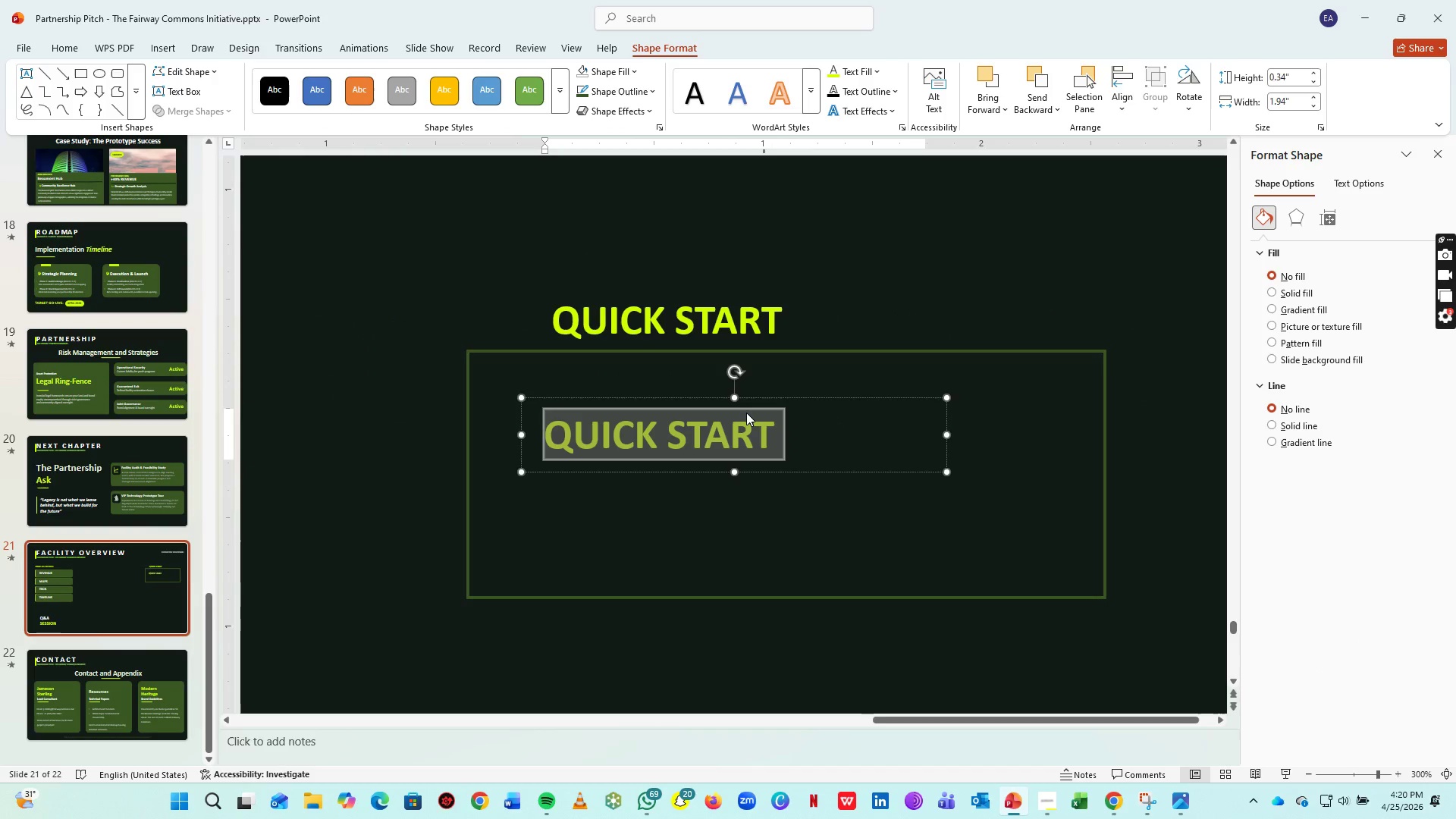 
scroll: coordinate [1009, 383], scroll_direction: up, amount: 4.0
 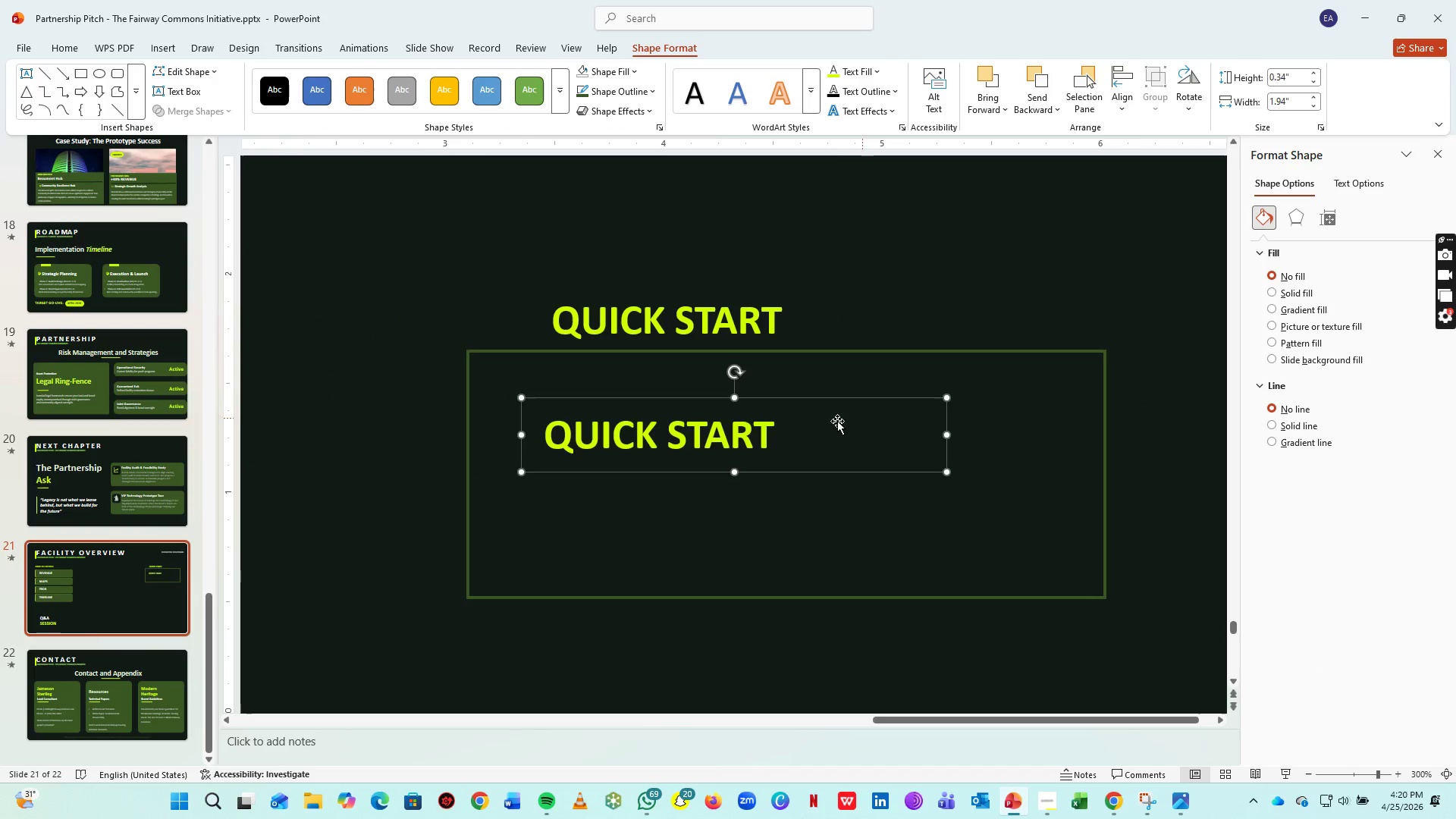 
left_click([747, 419])
 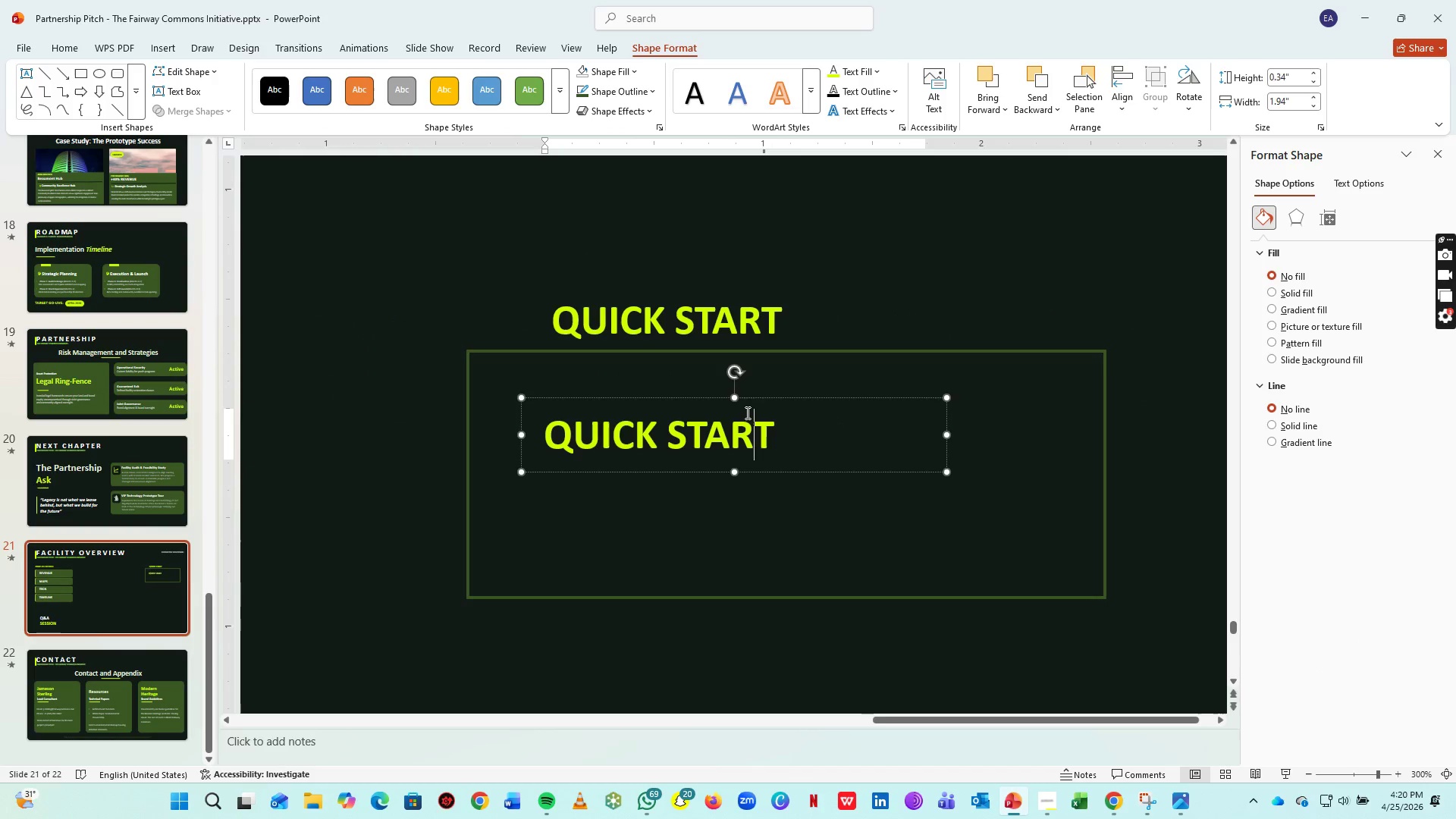 
key(Control+A)
 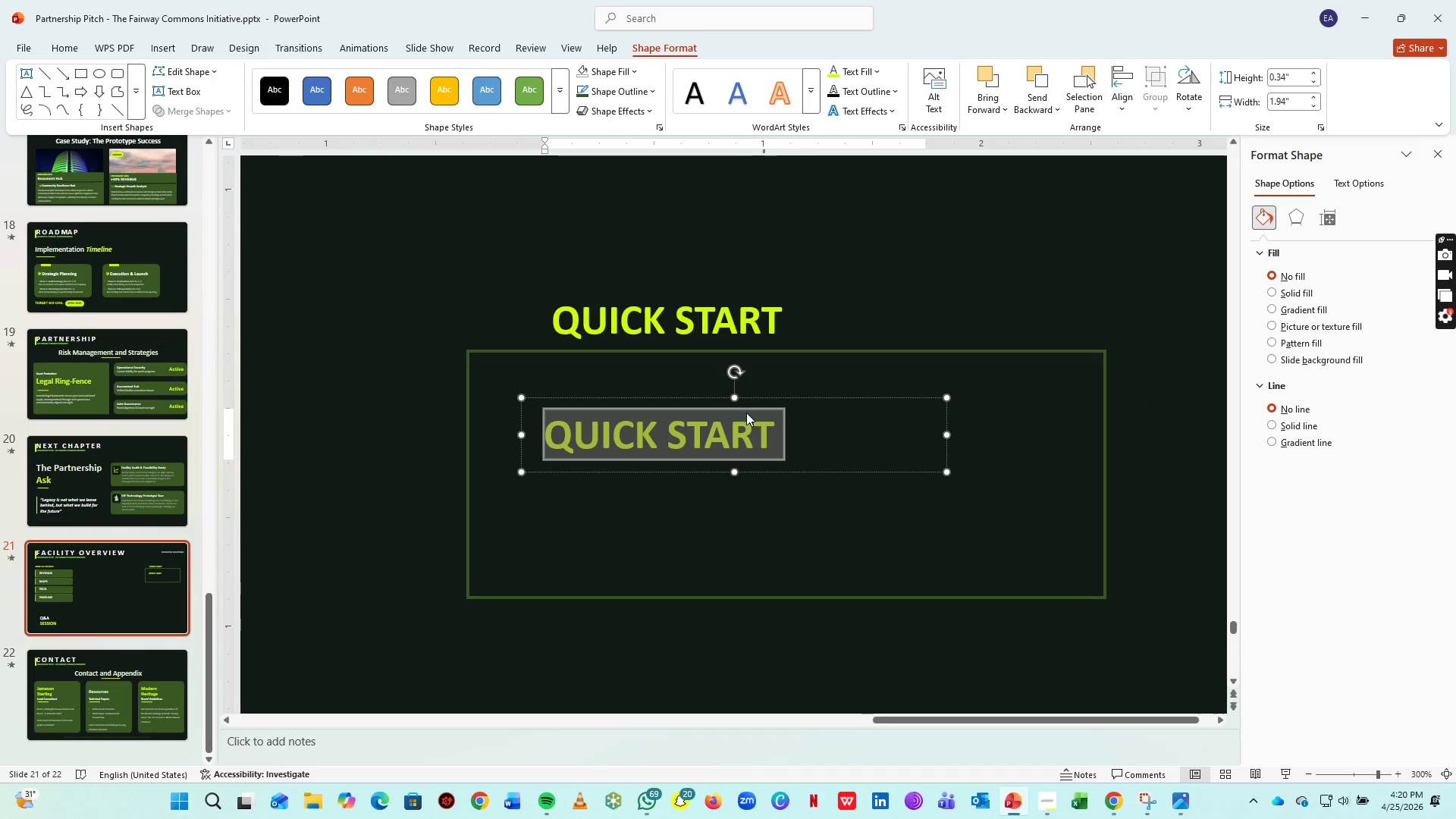 
type(launch )
key(Backspace)
type(date)
 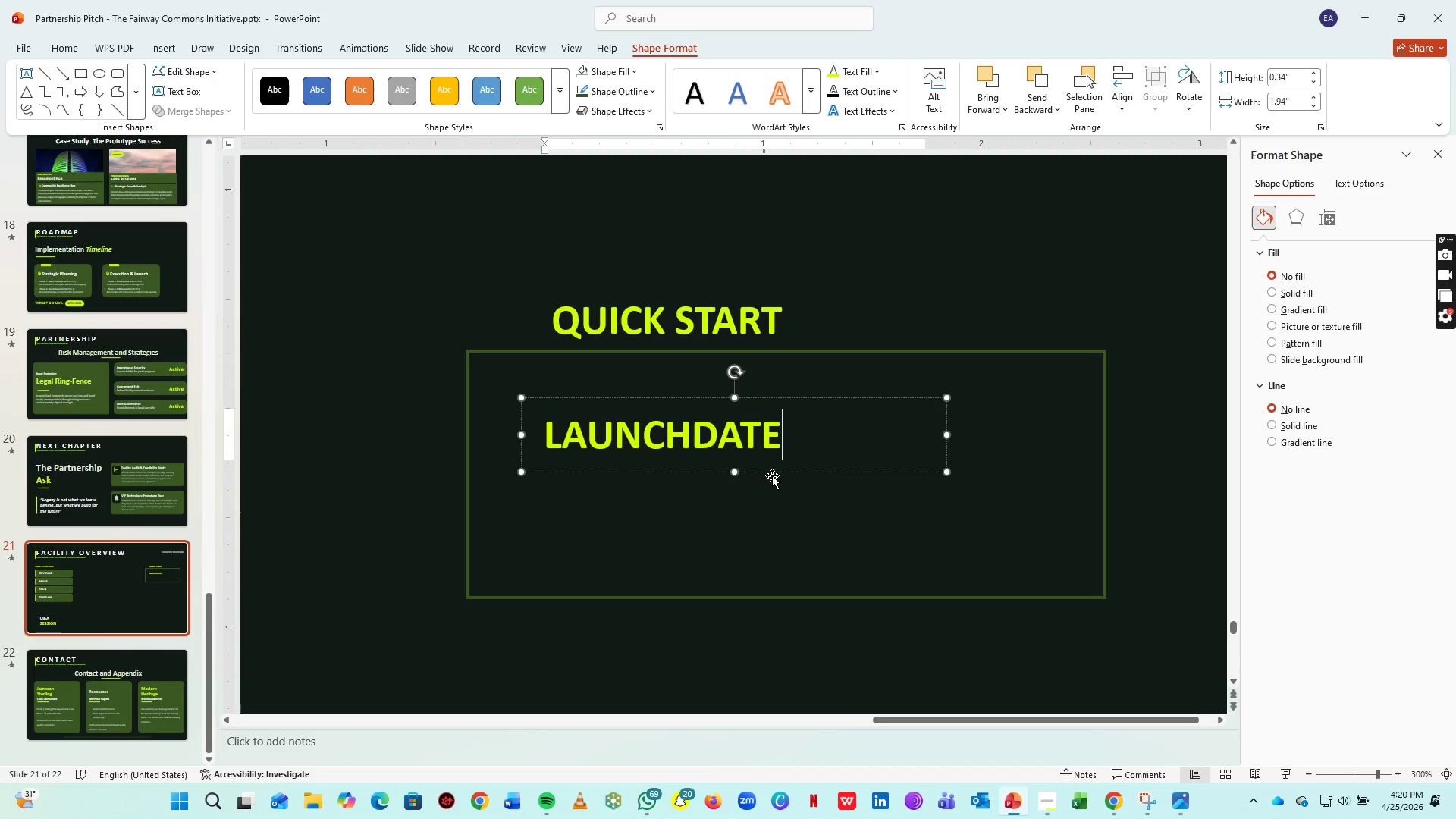 
left_click([772, 473])
 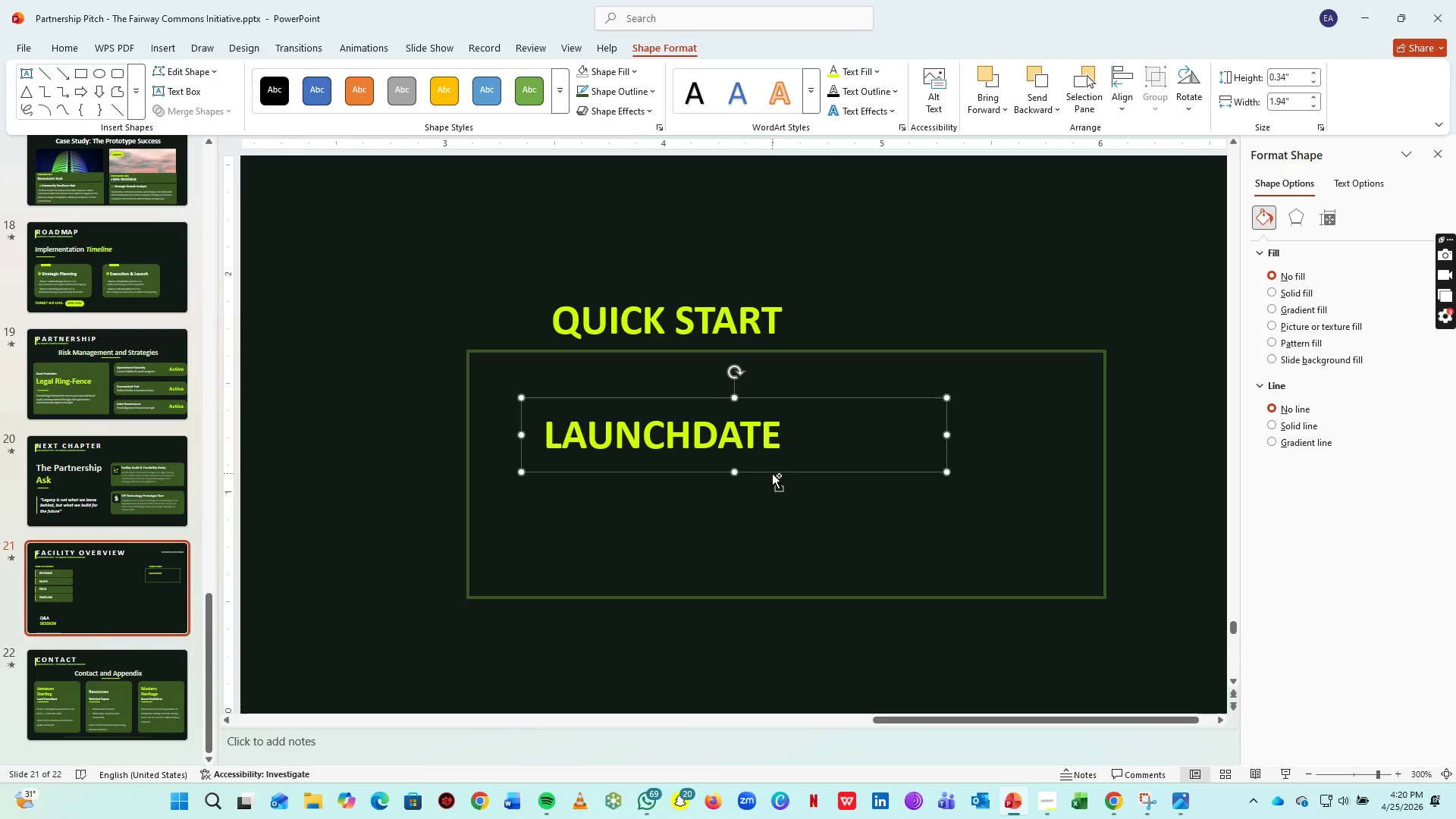 
key(Control+C)
 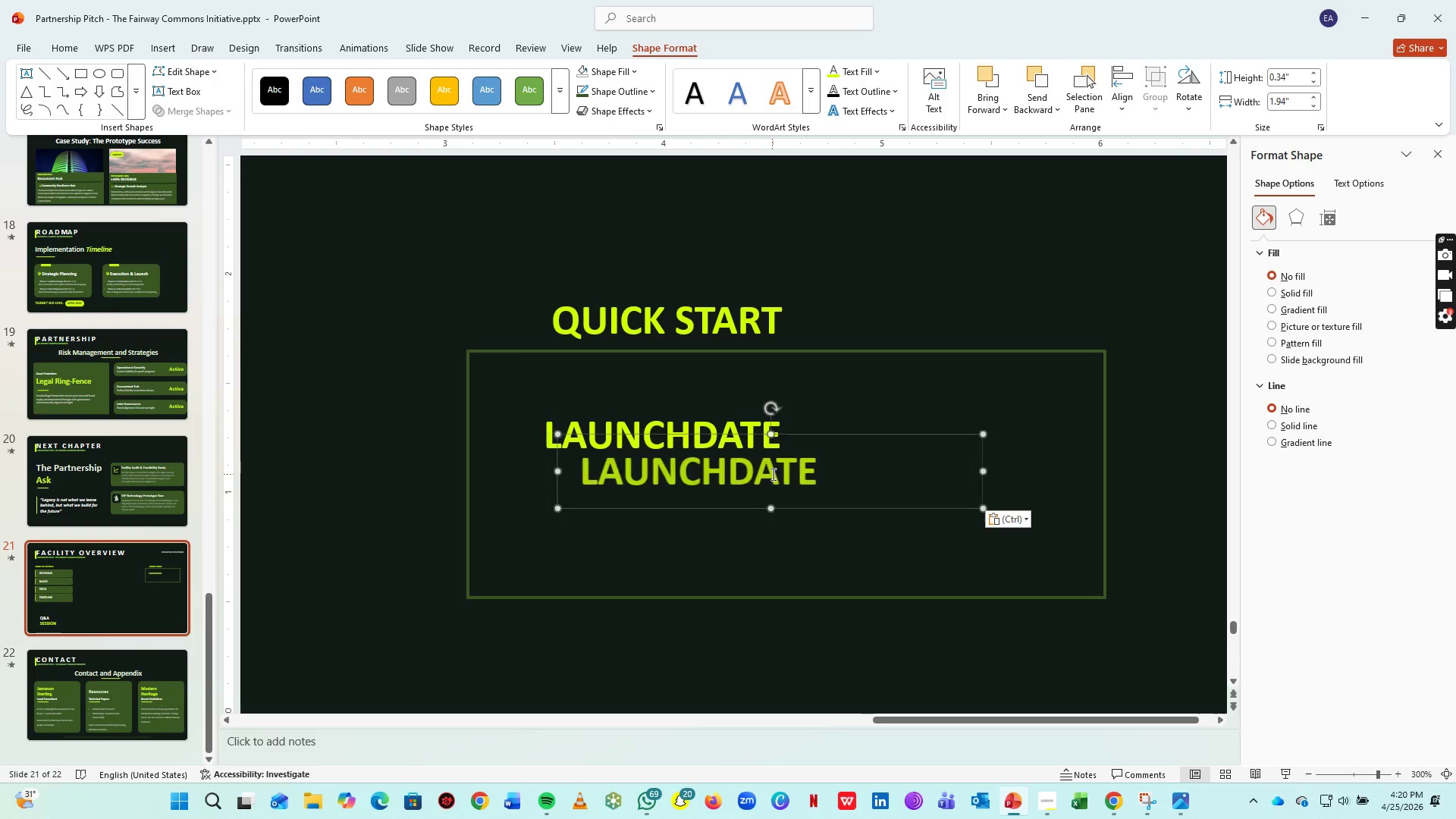 
key(Control+V)
 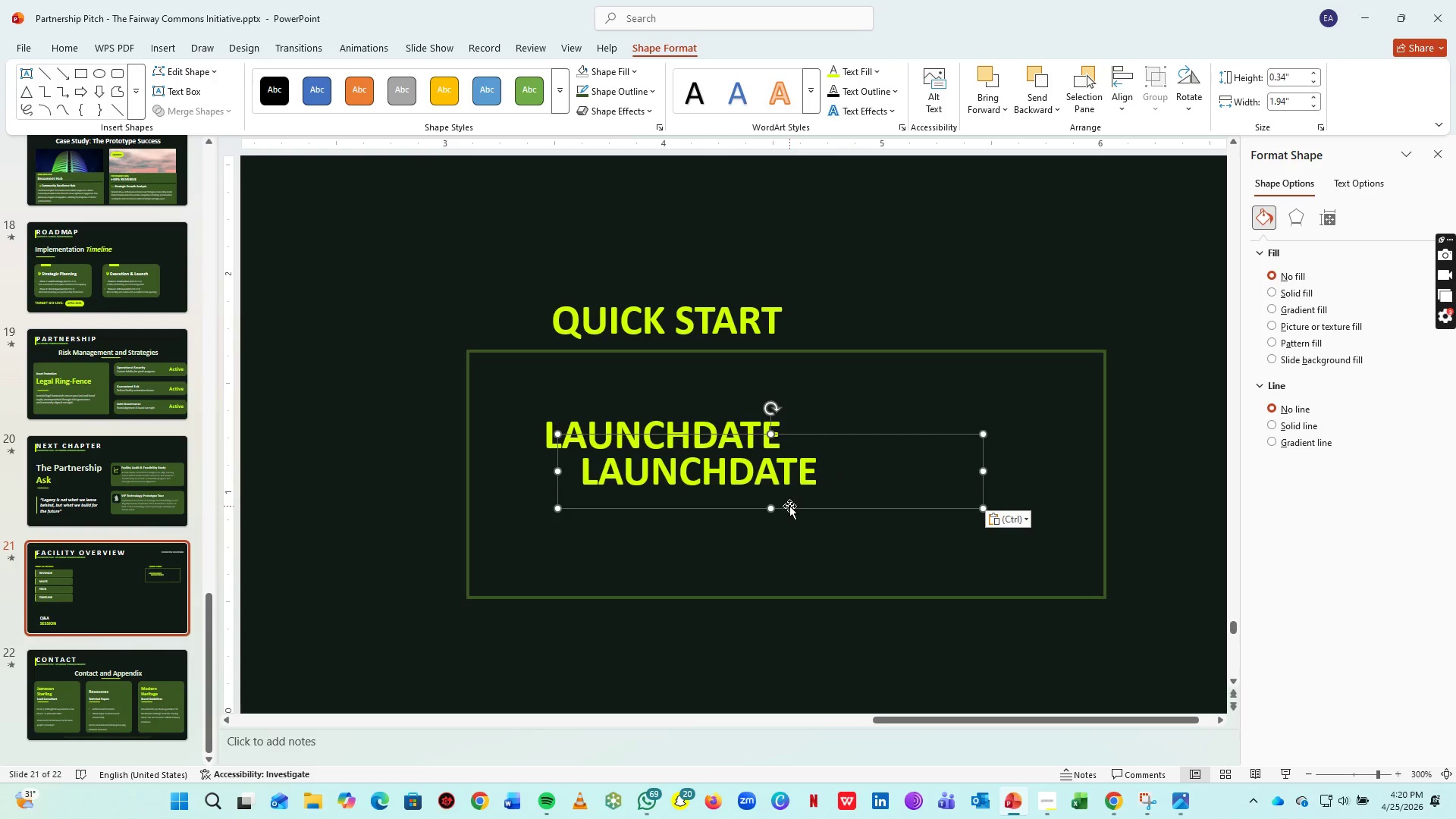 
left_click_drag(start_coordinate=[789, 506], to_coordinate=[755, 526])
 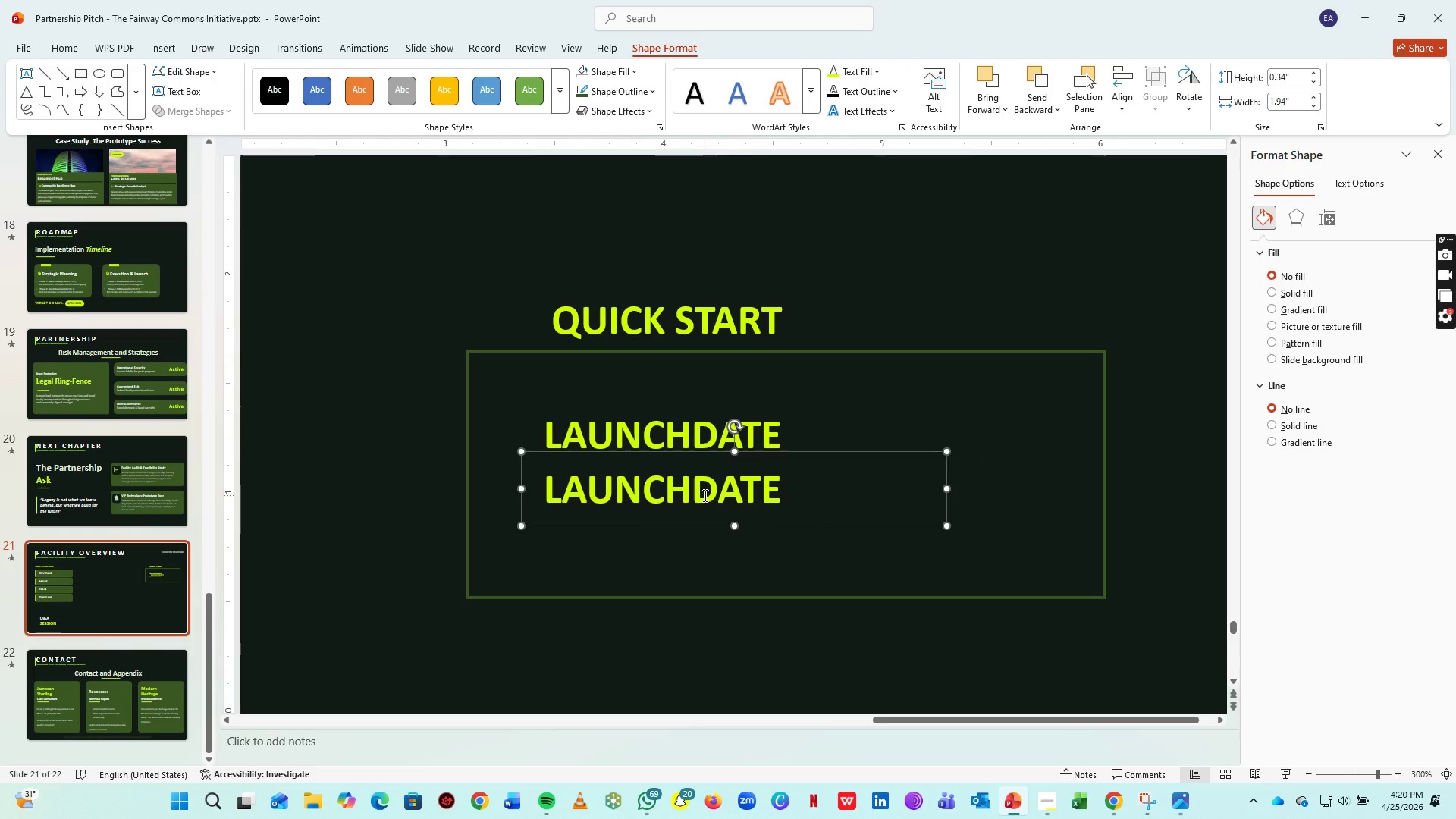 
left_click([704, 495])
 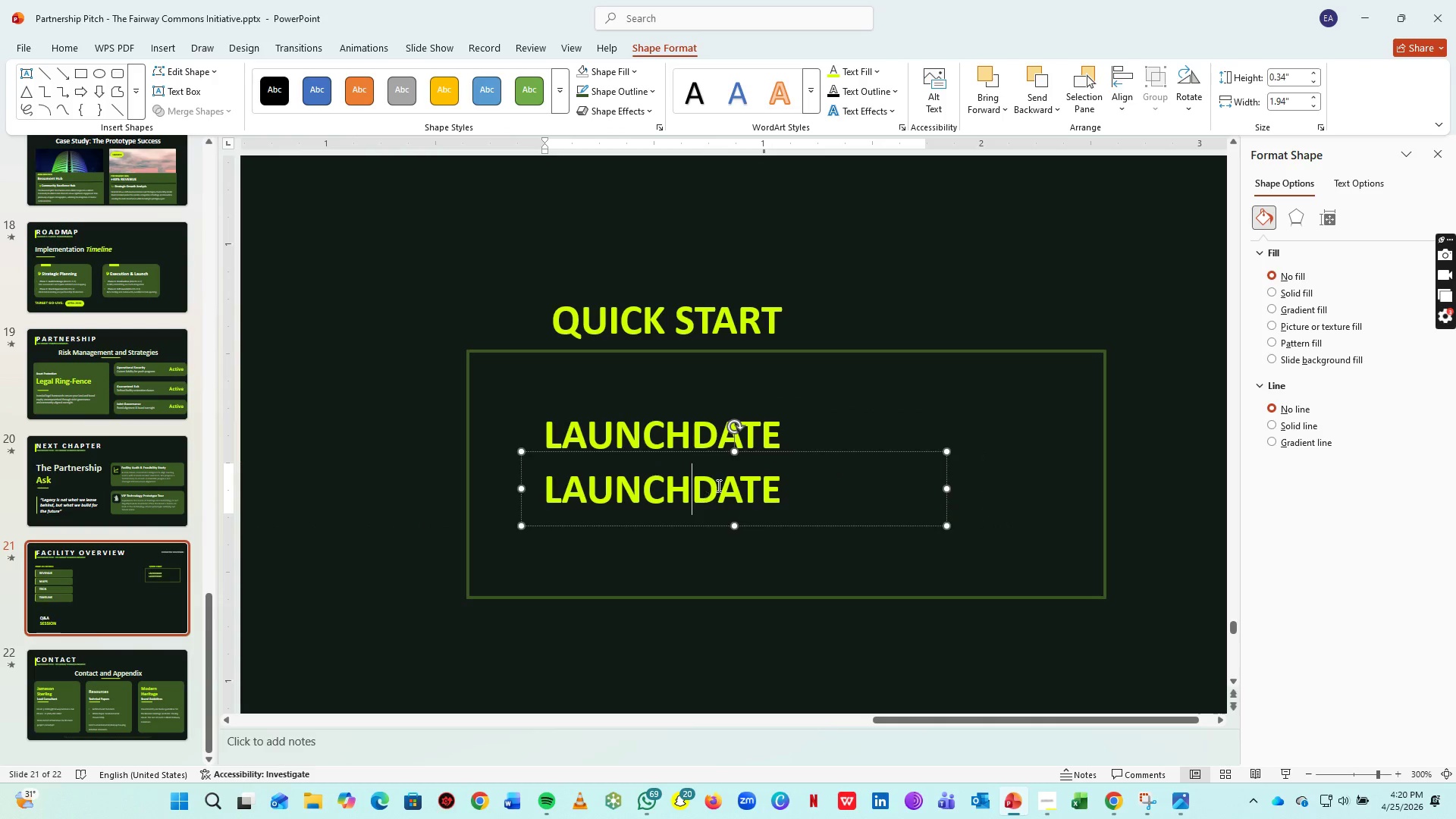 
key(Control+A)
 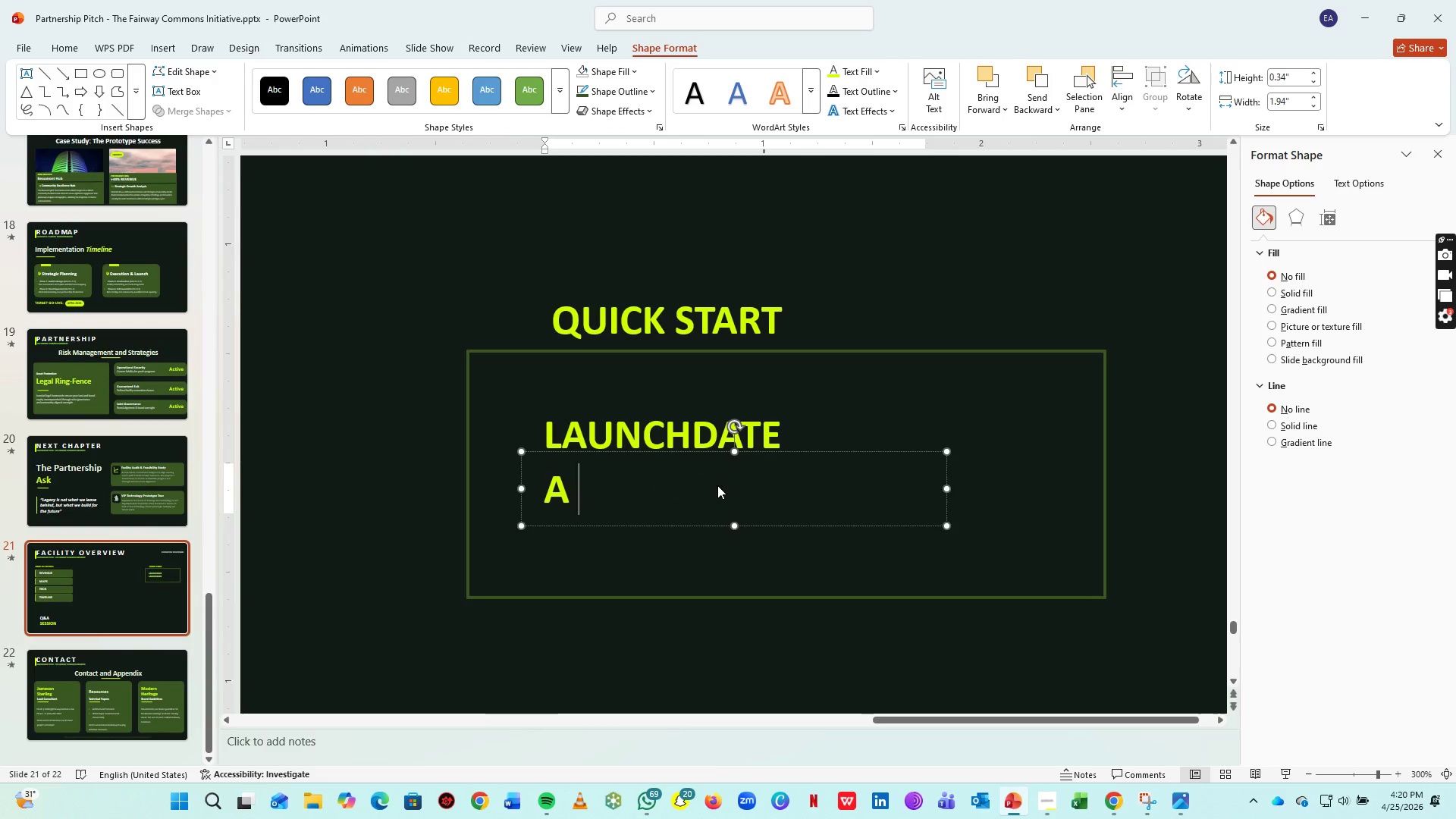 
type(april 2026)
 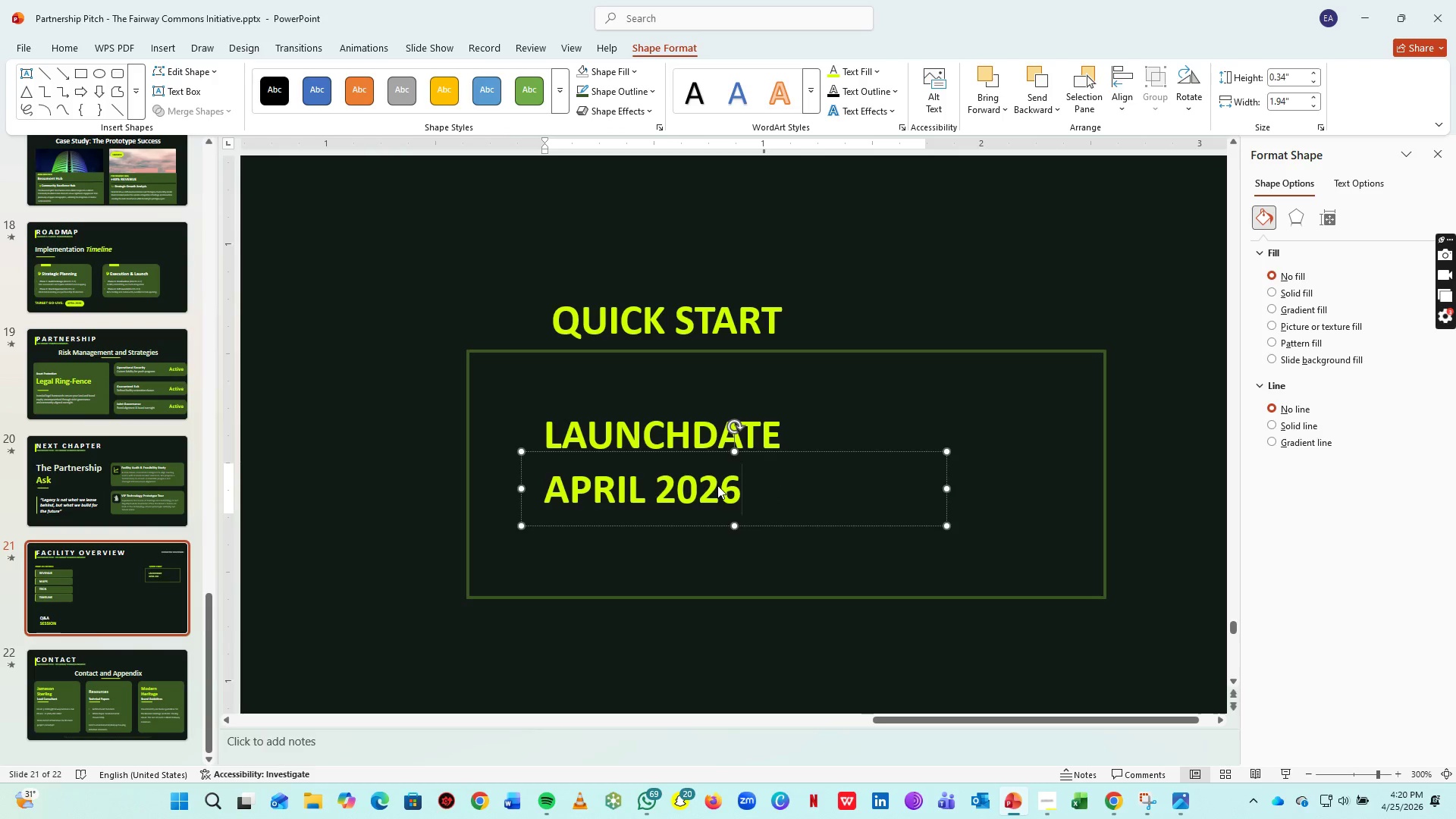 
key(Control+A)
 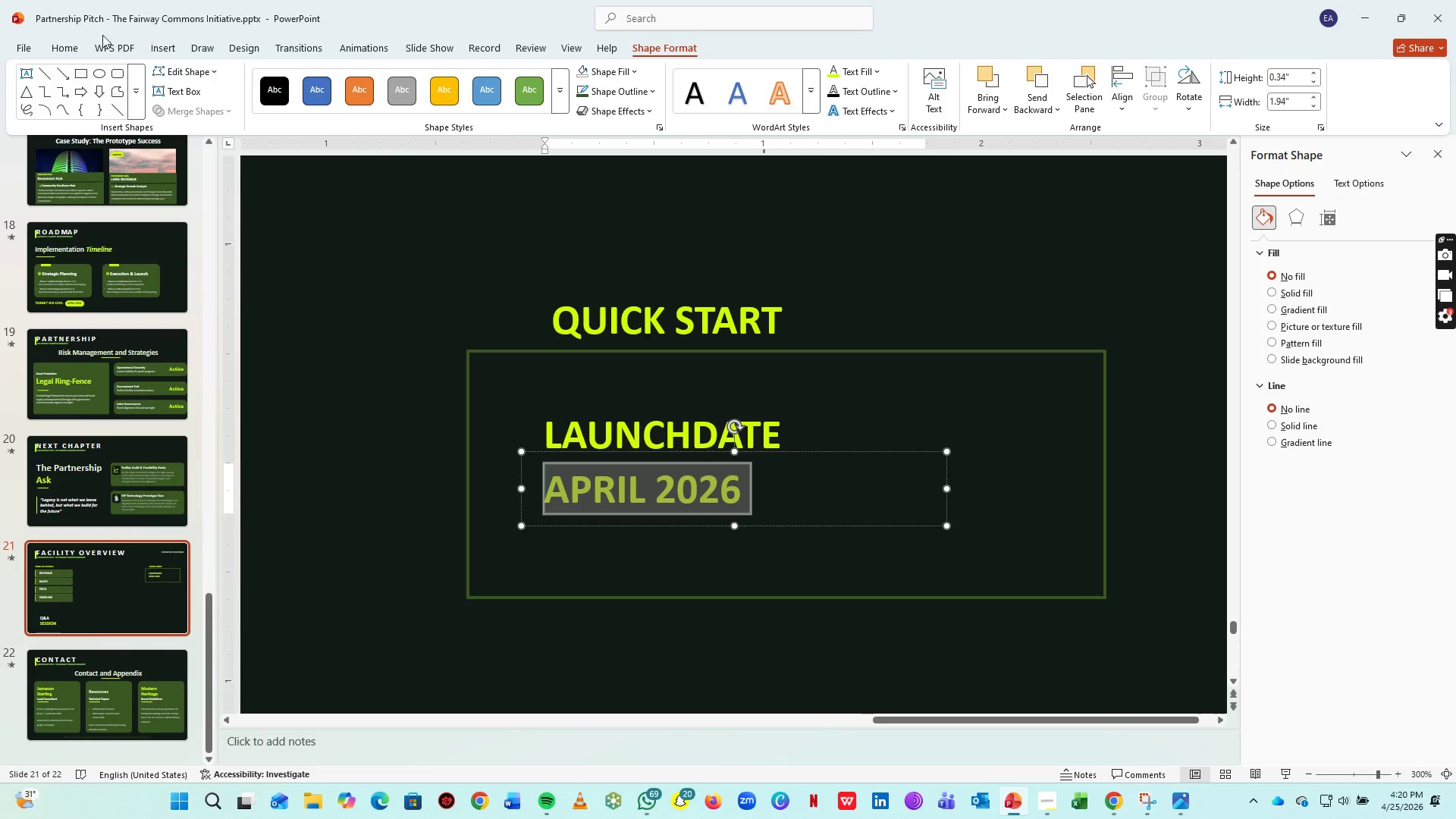 
left_click([40, 48])
 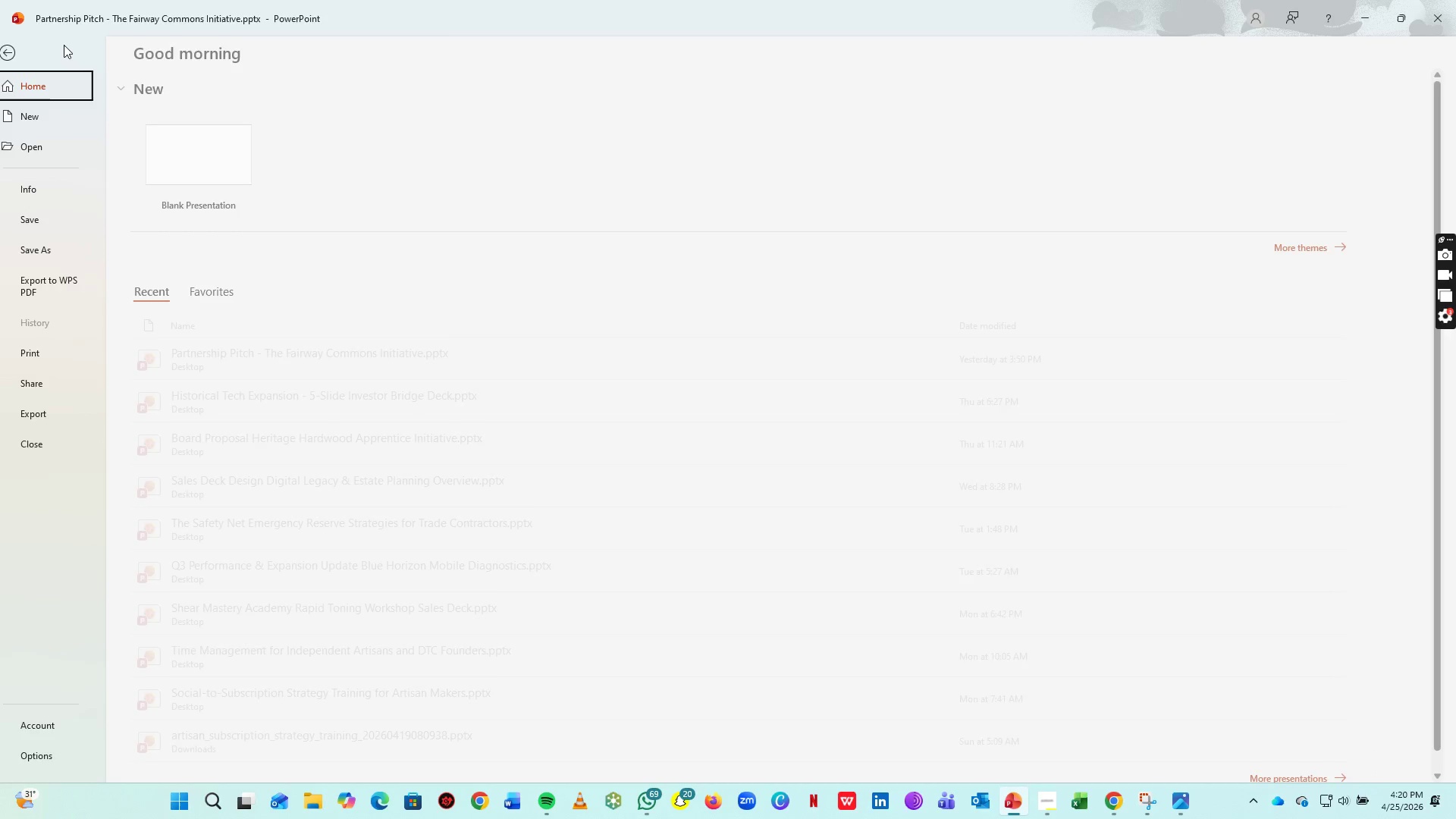 
left_click([64, 45])
 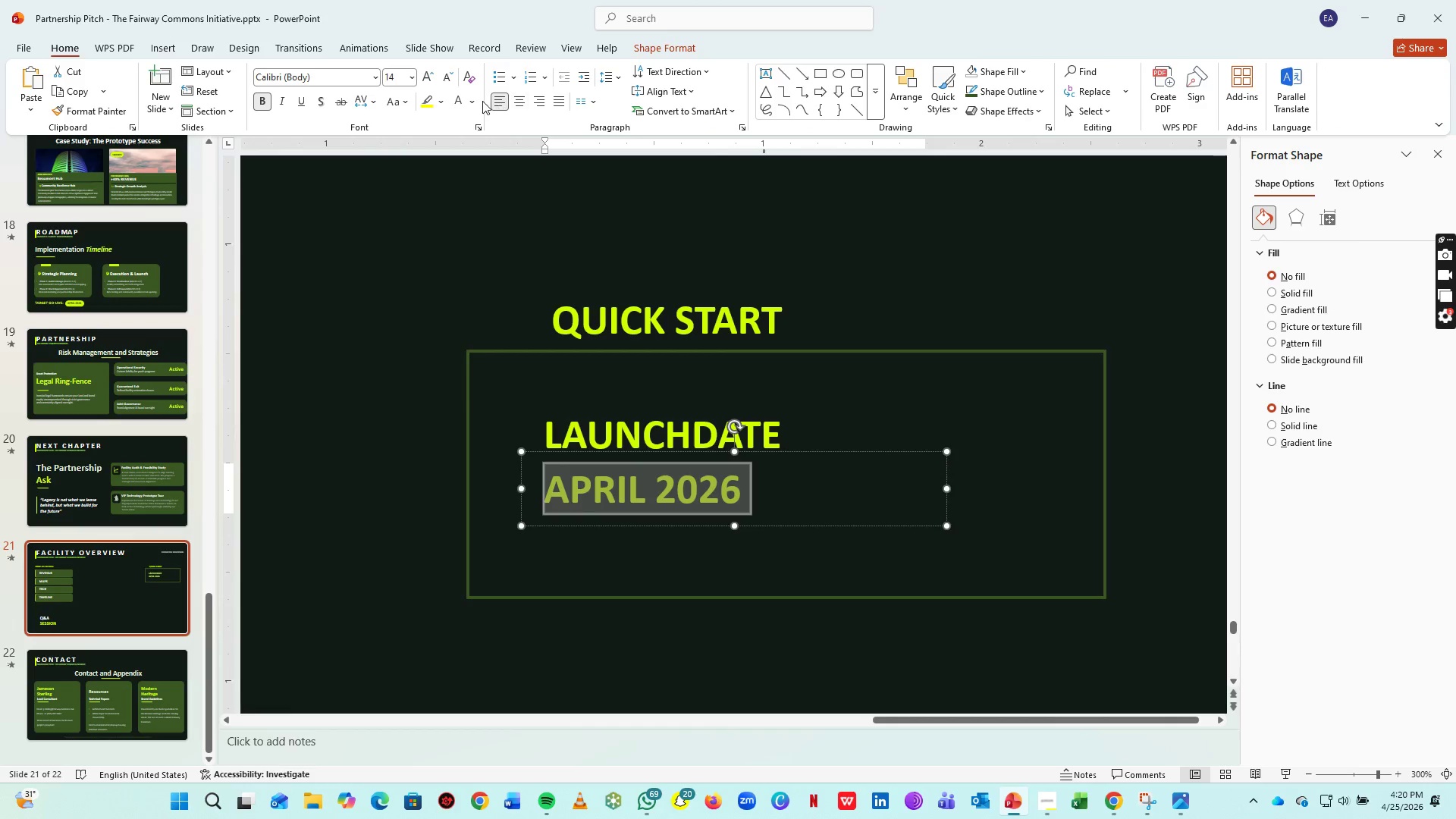 
left_click([475, 102])
 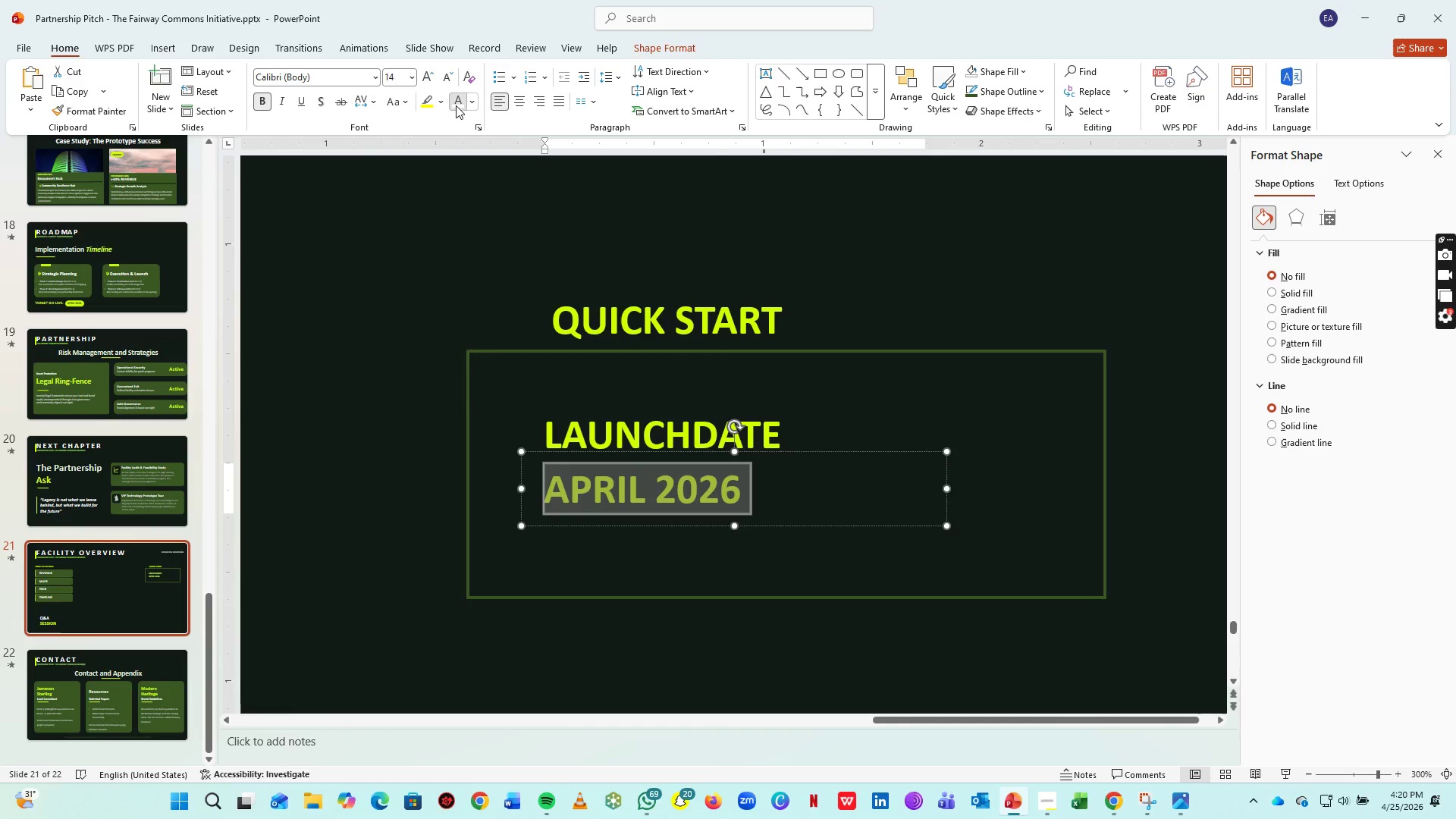 
left_click([456, 105])
 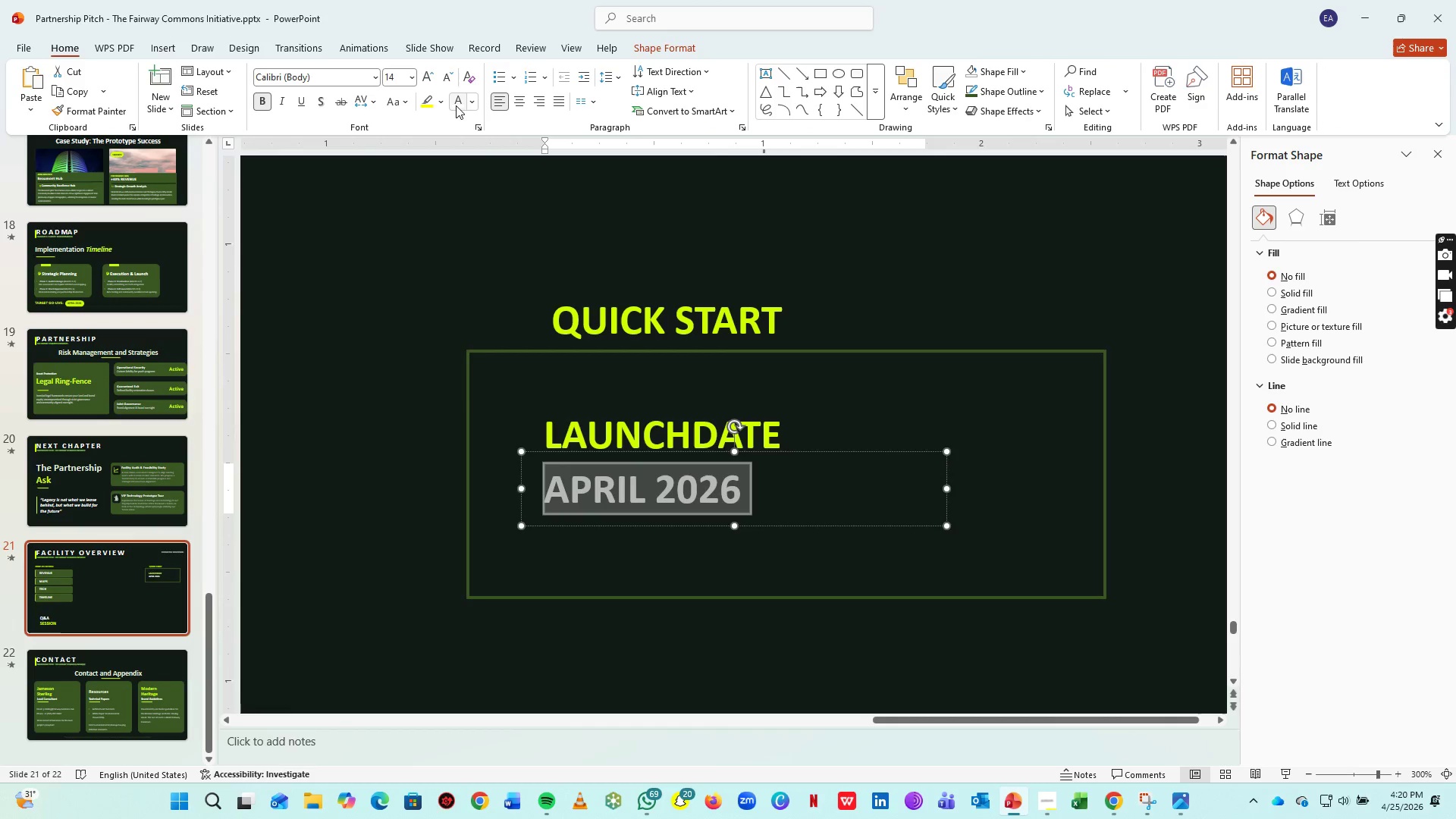 
key(Control+ControlLeft)
 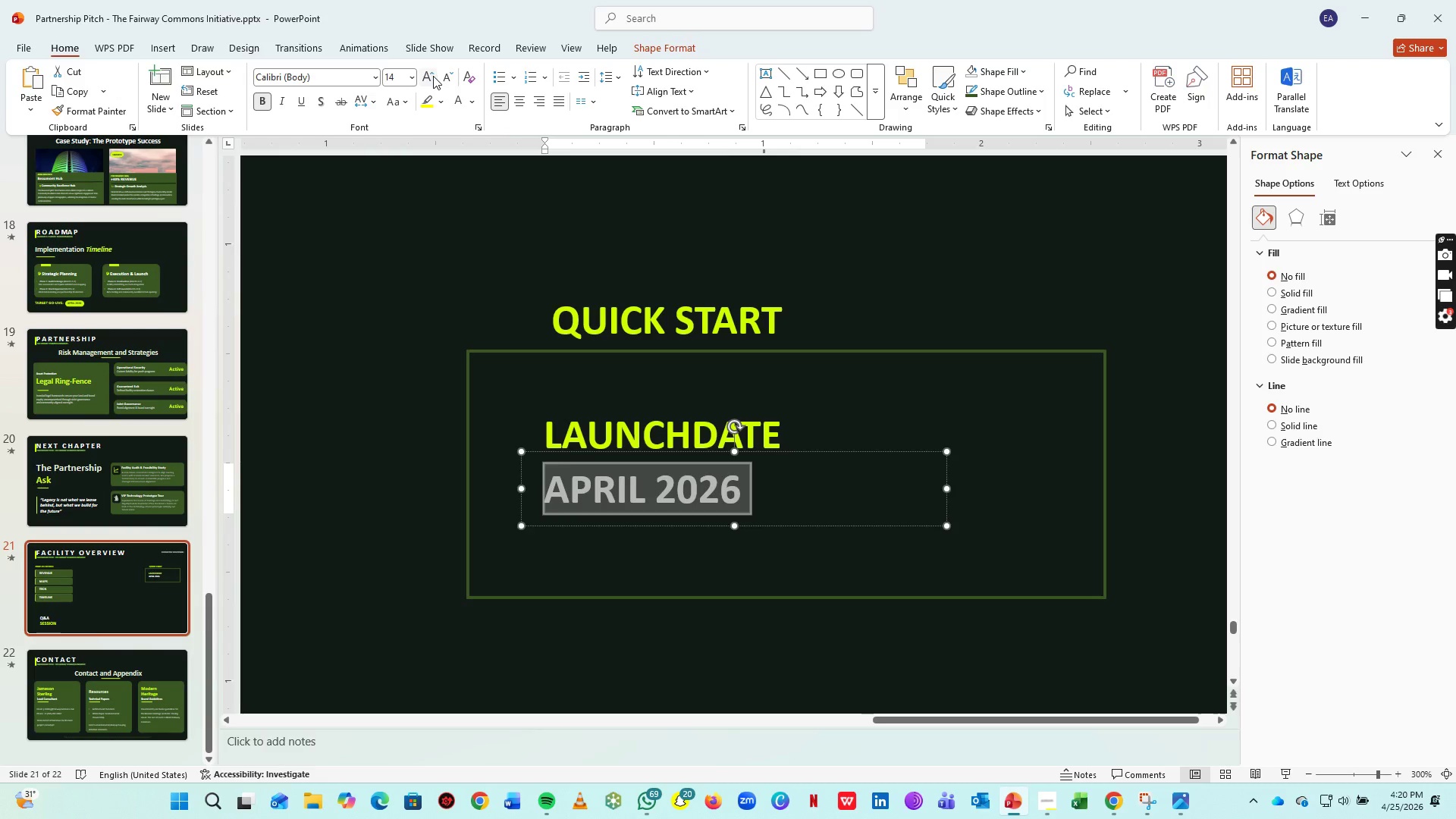 
double_click([433, 76])
 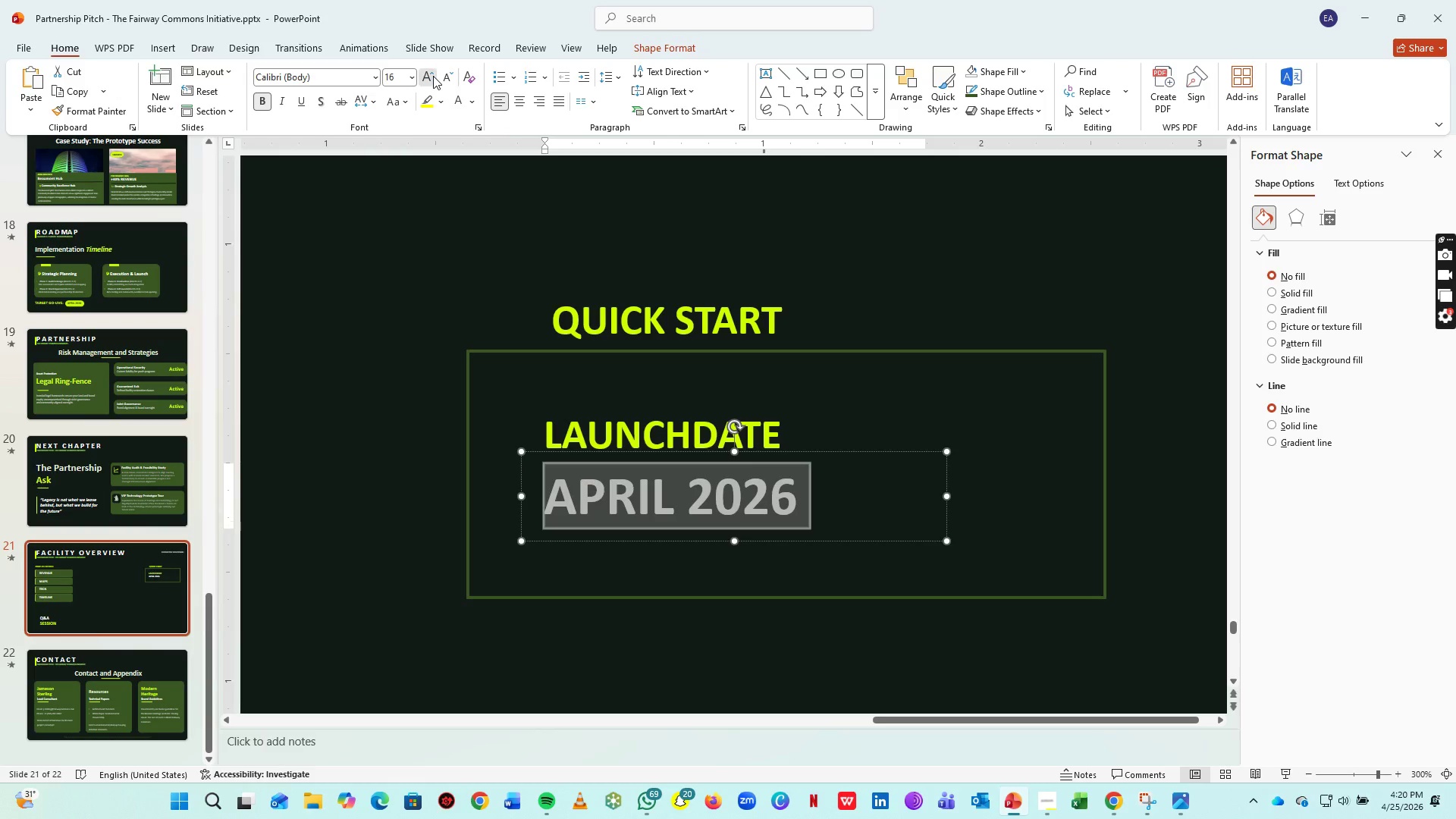 
triple_click([433, 76])
 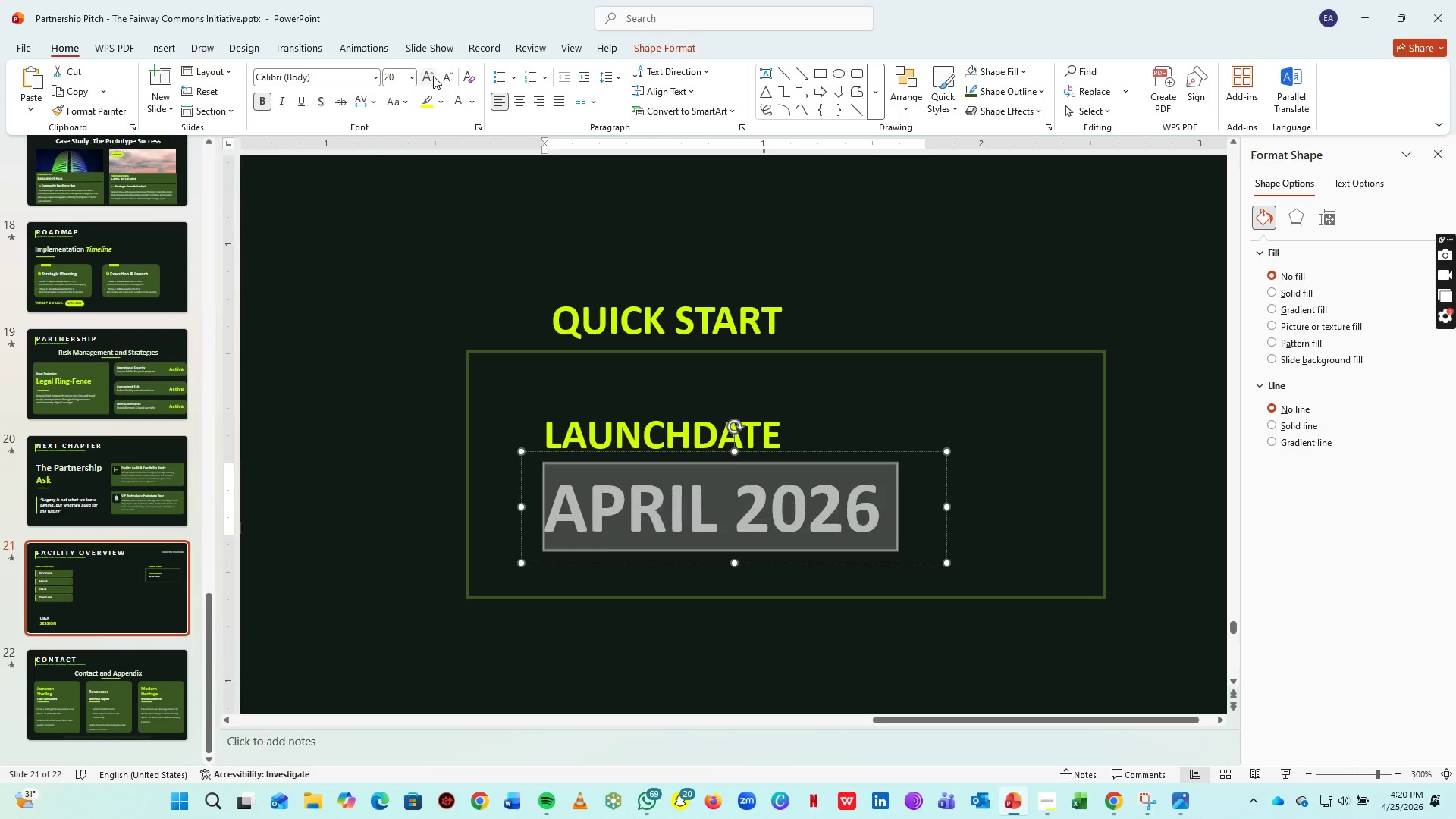 
triple_click([433, 76])
 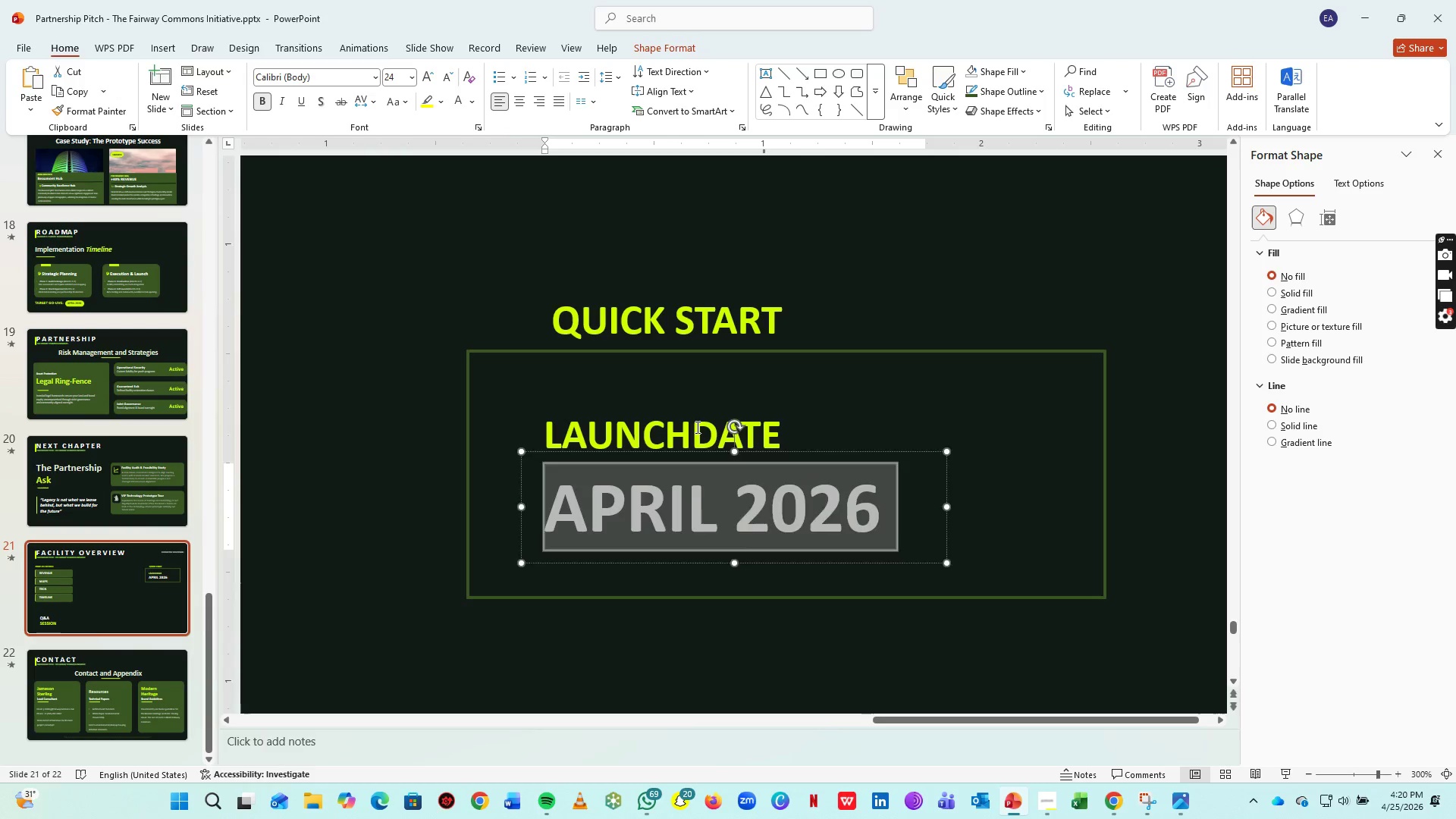 
left_click([696, 427])
 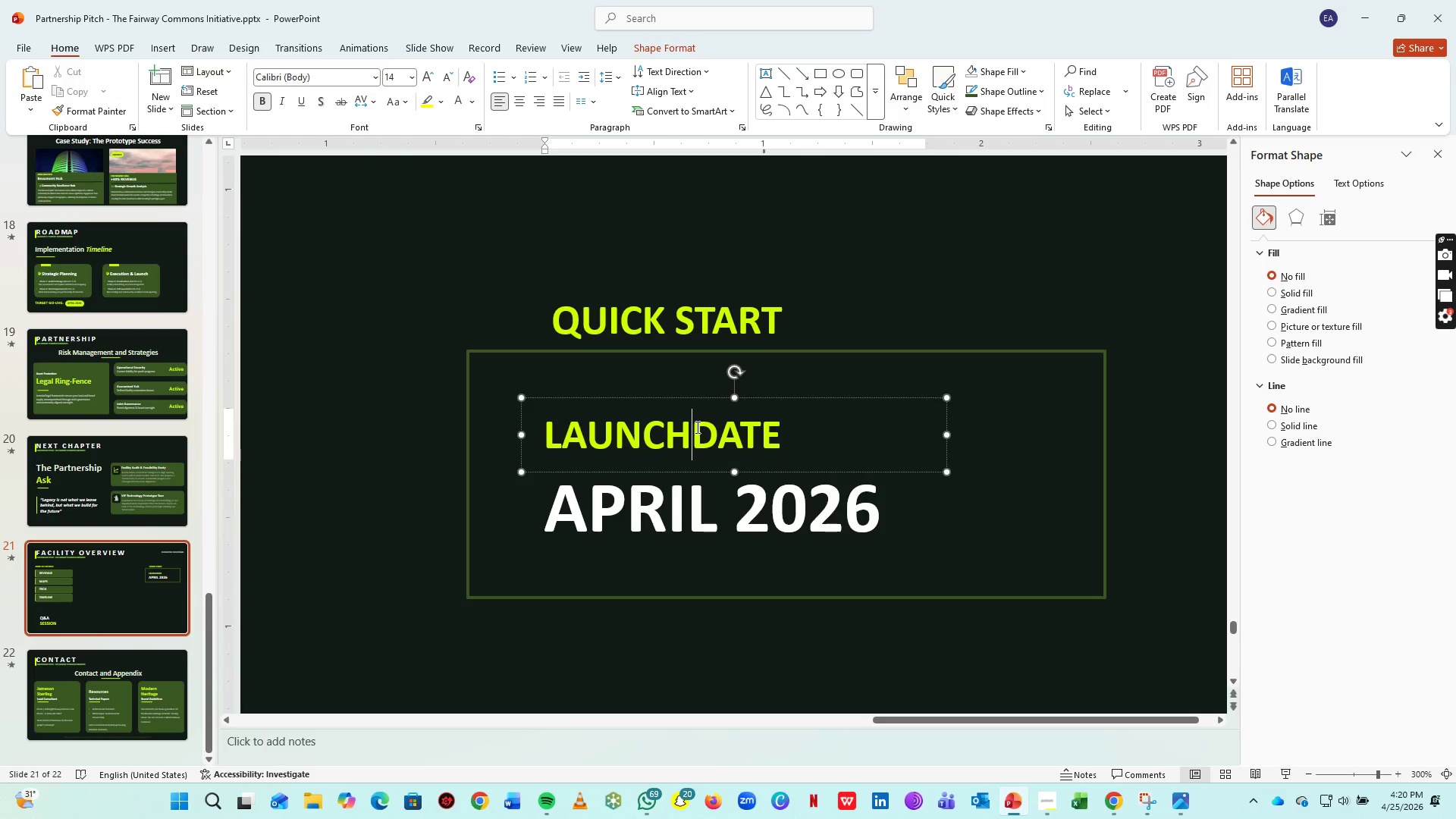 
key(Control+A)
 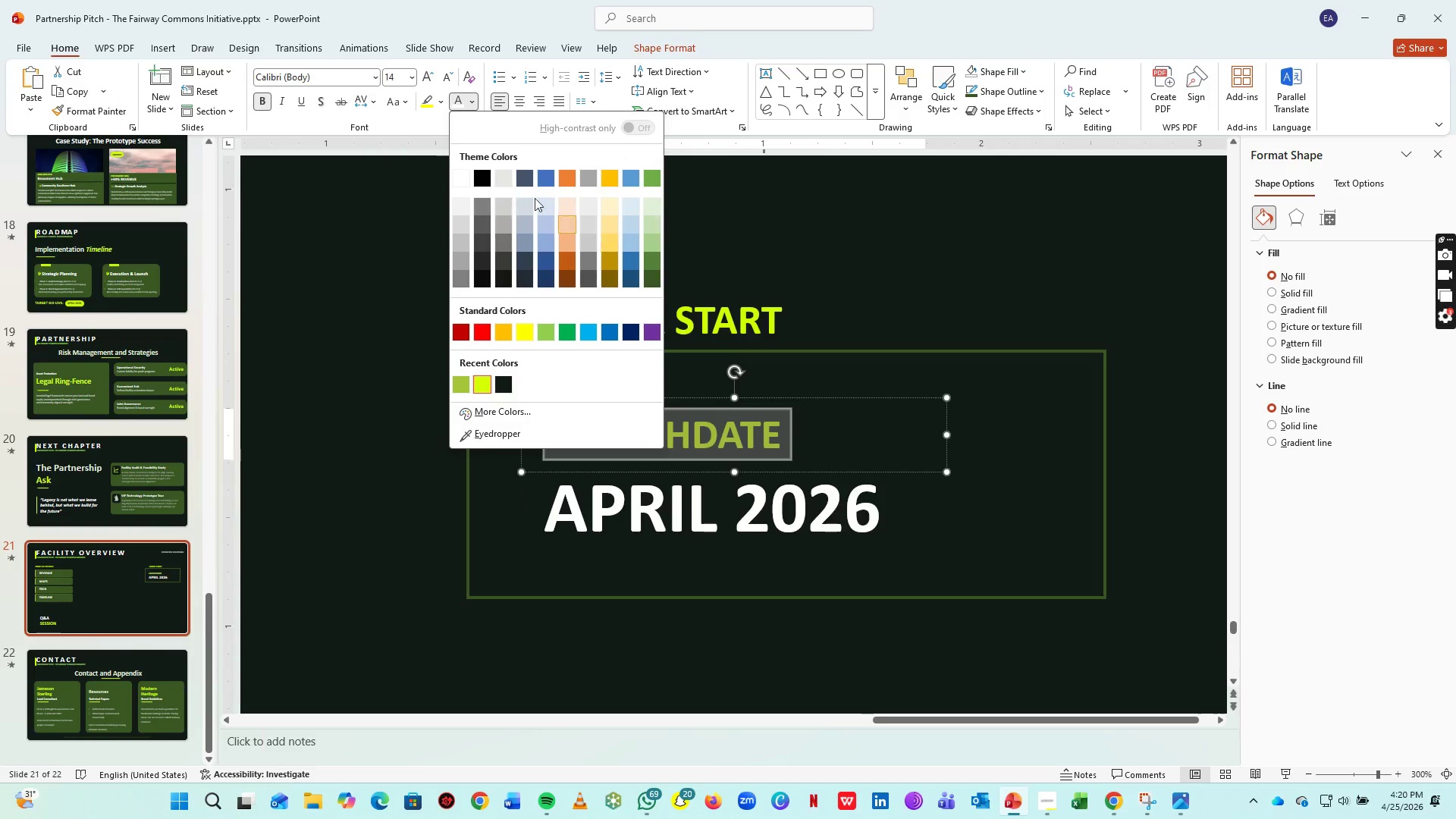 
left_click([661, 201])
 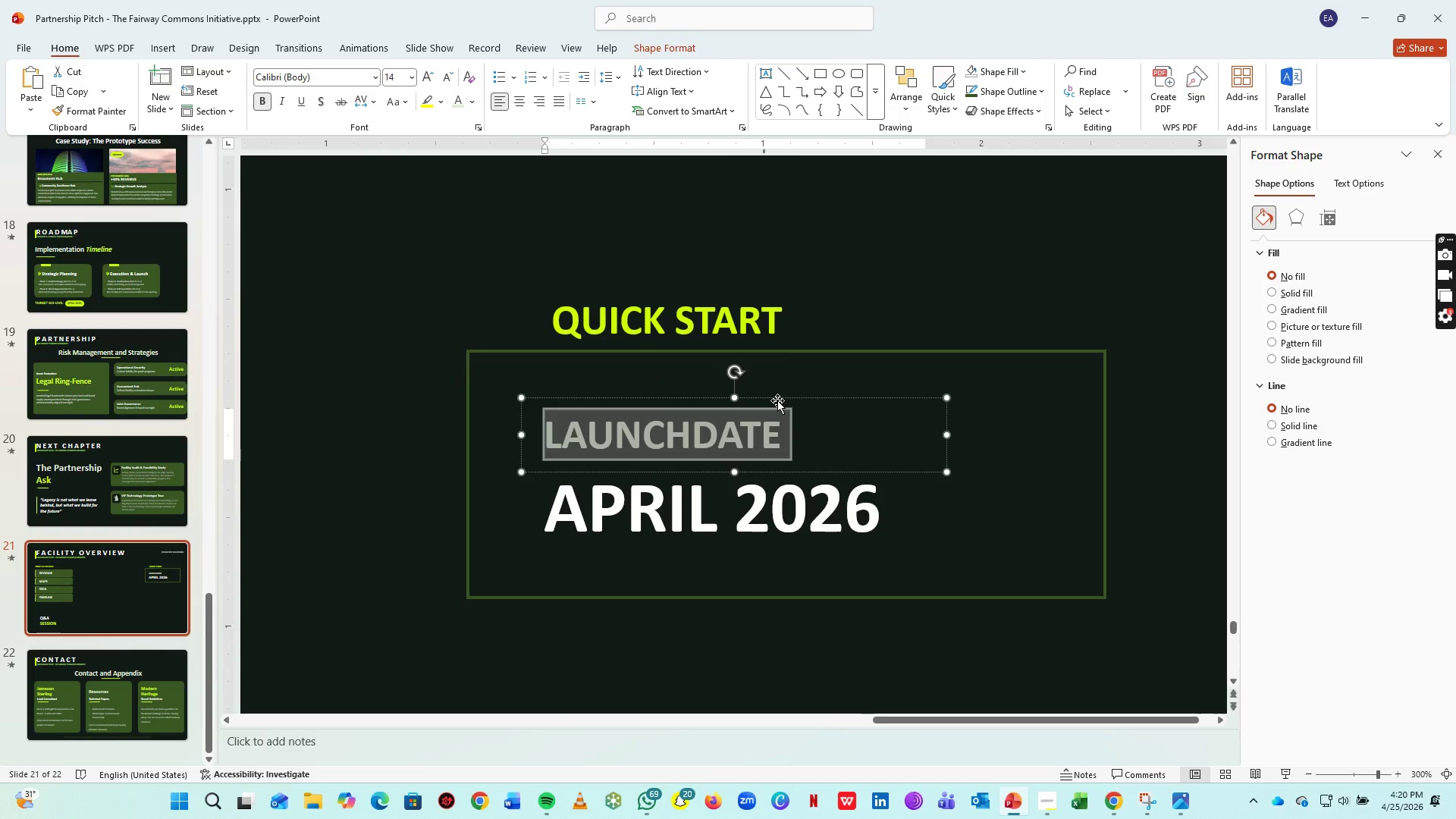 
left_click_drag(start_coordinate=[777, 400], to_coordinate=[757, 373])
 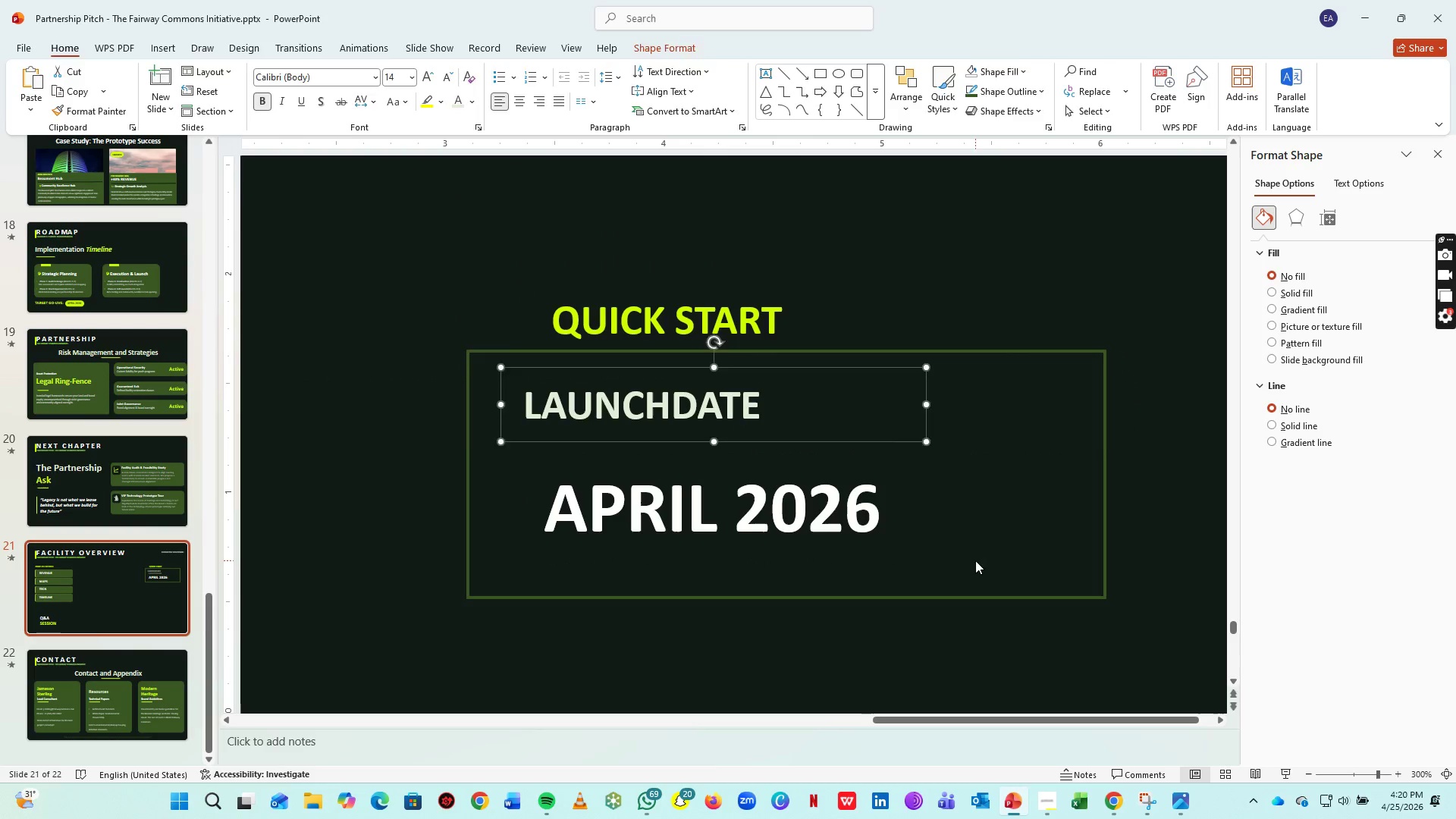 
left_click([975, 560])
 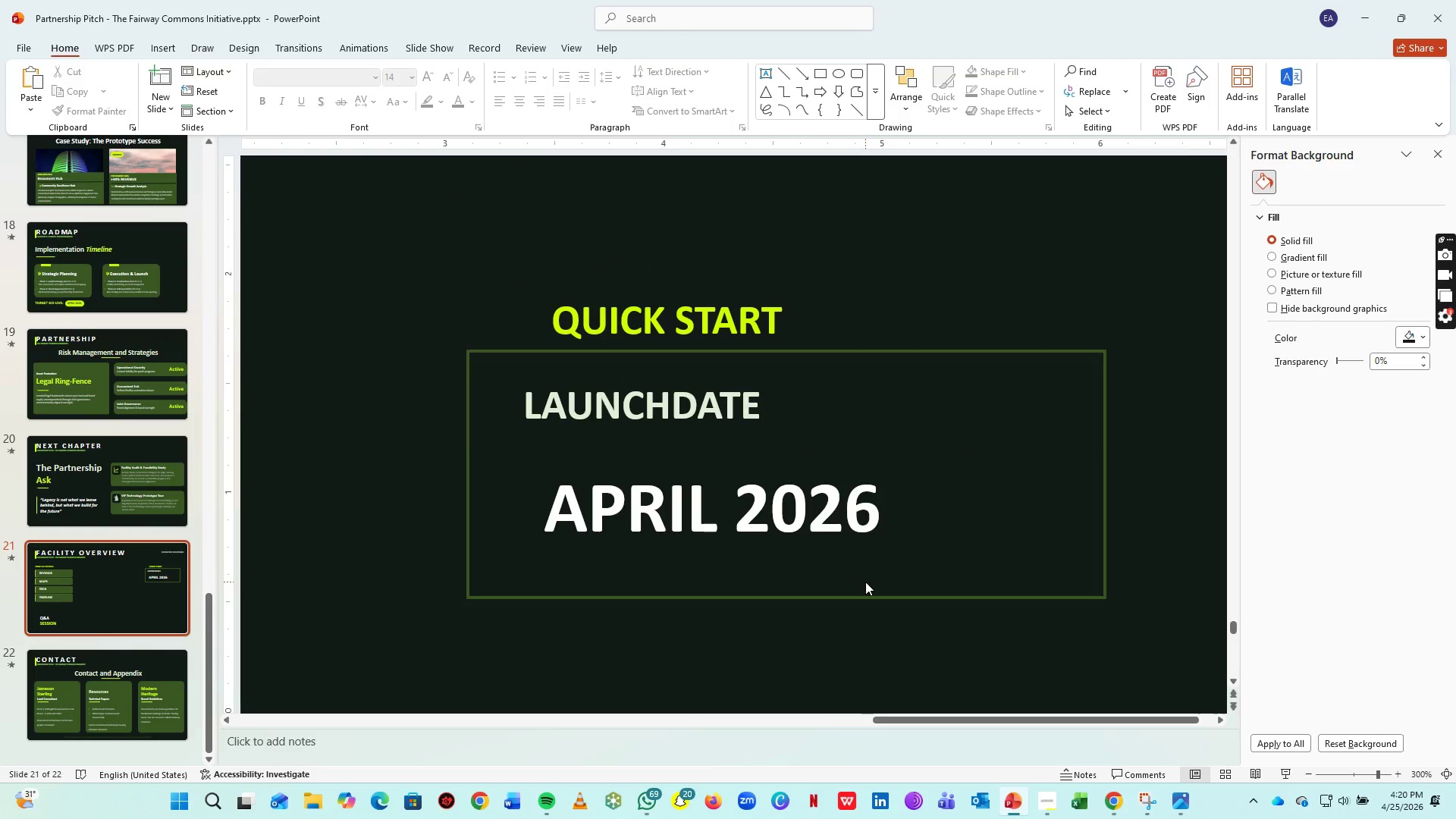 
left_click([865, 582])
 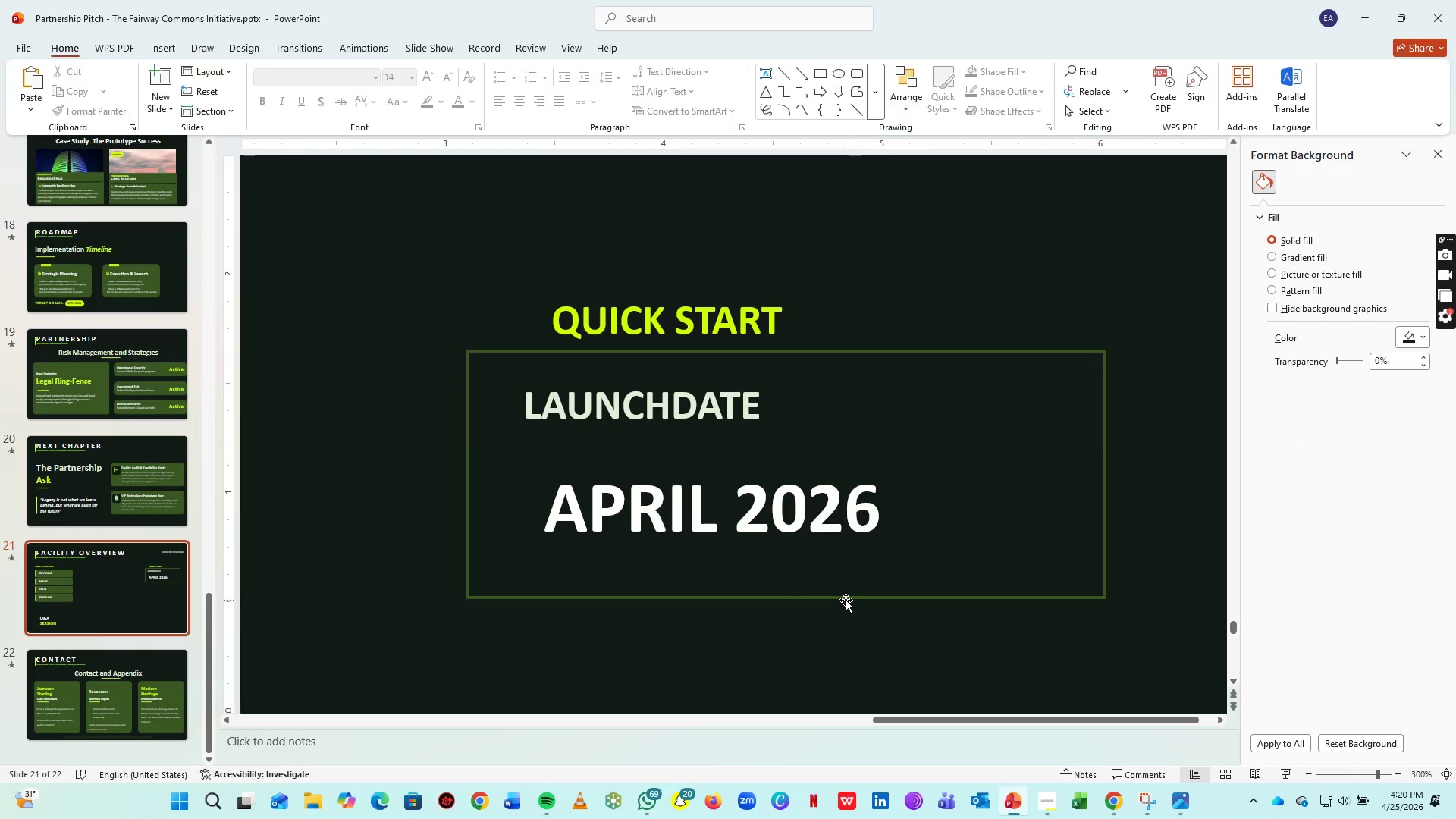 
left_click([846, 600])
 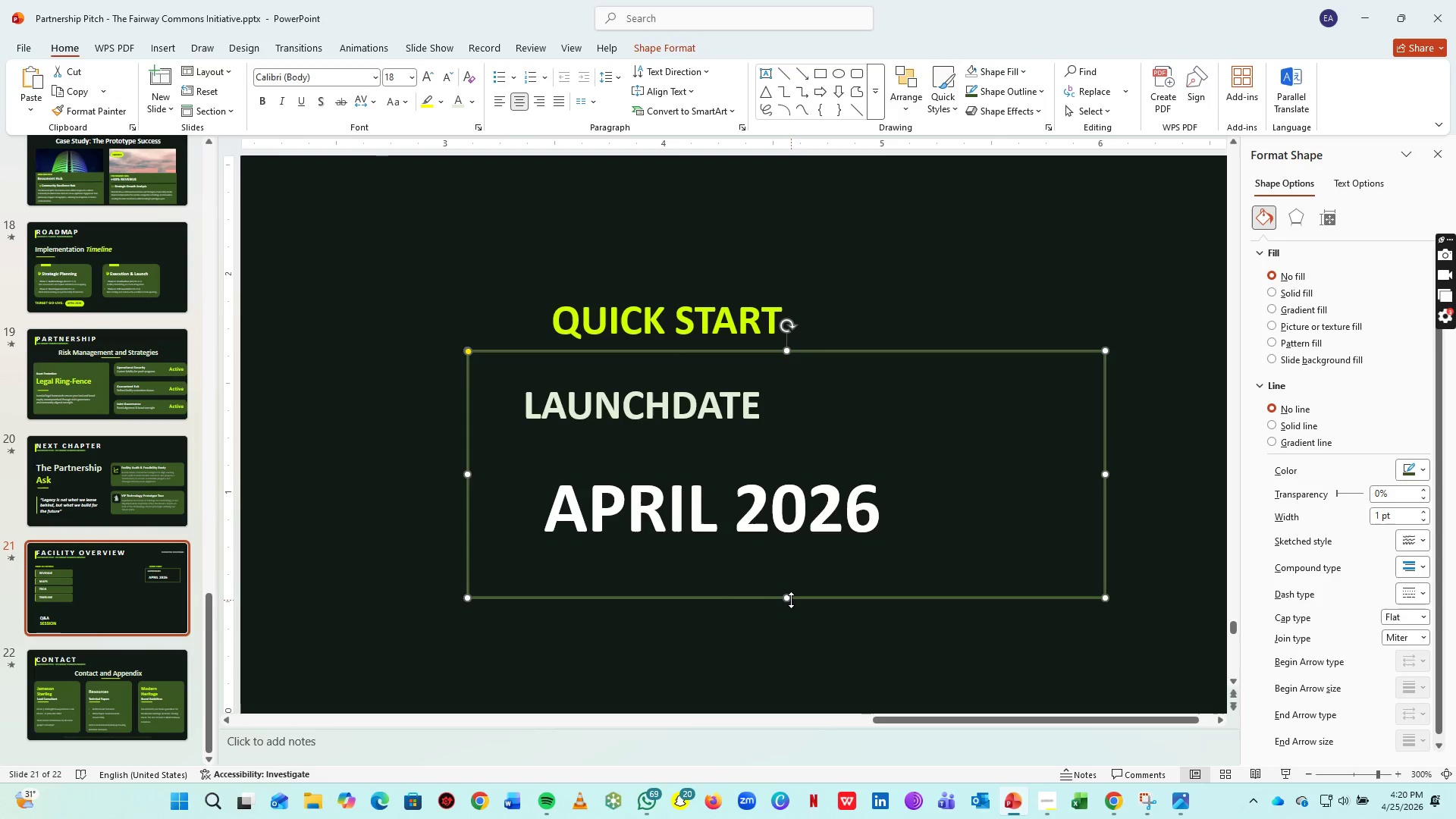 
left_click_drag(start_coordinate=[791, 600], to_coordinate=[790, 564])
 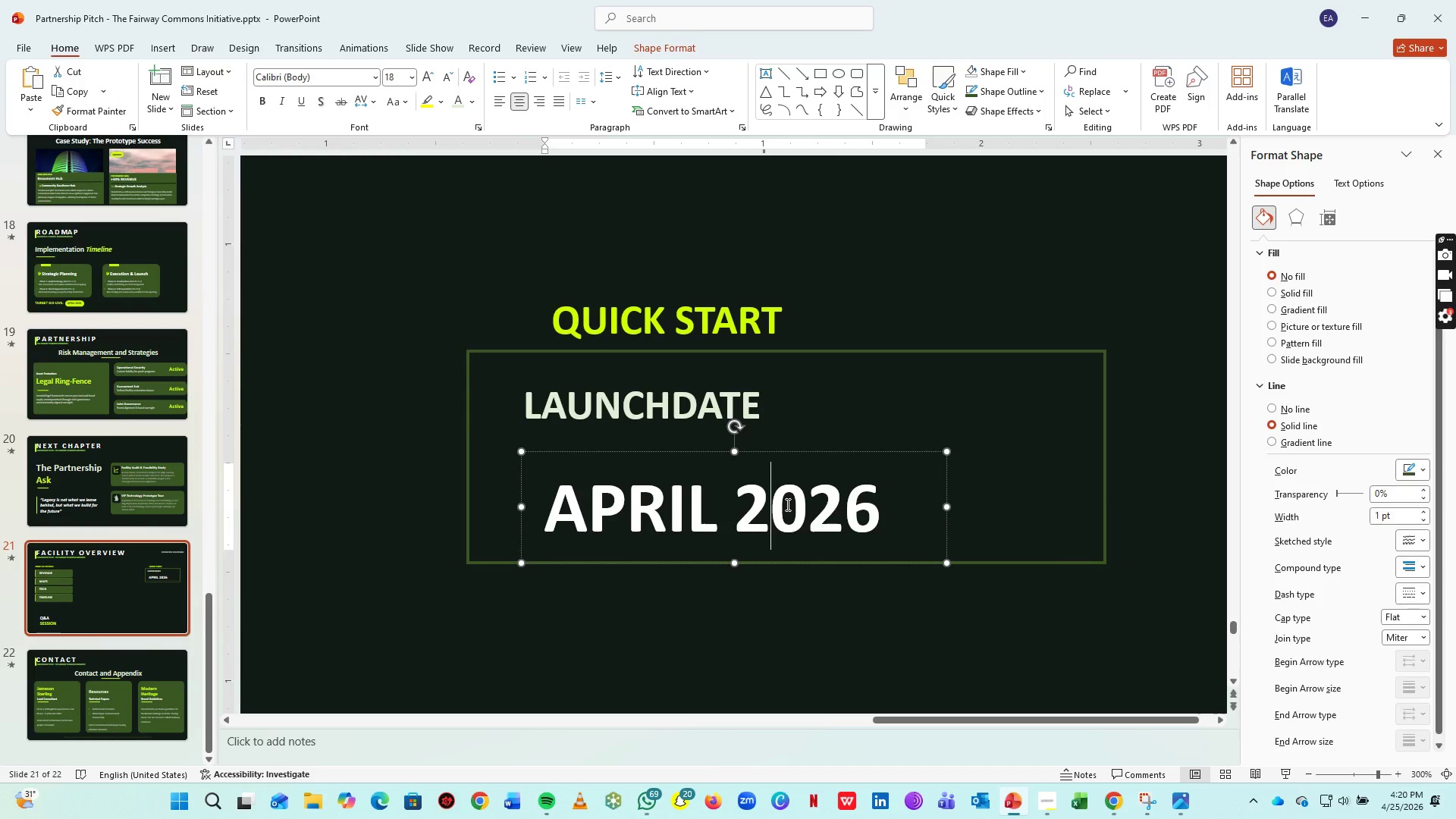 
left_click([786, 504])
 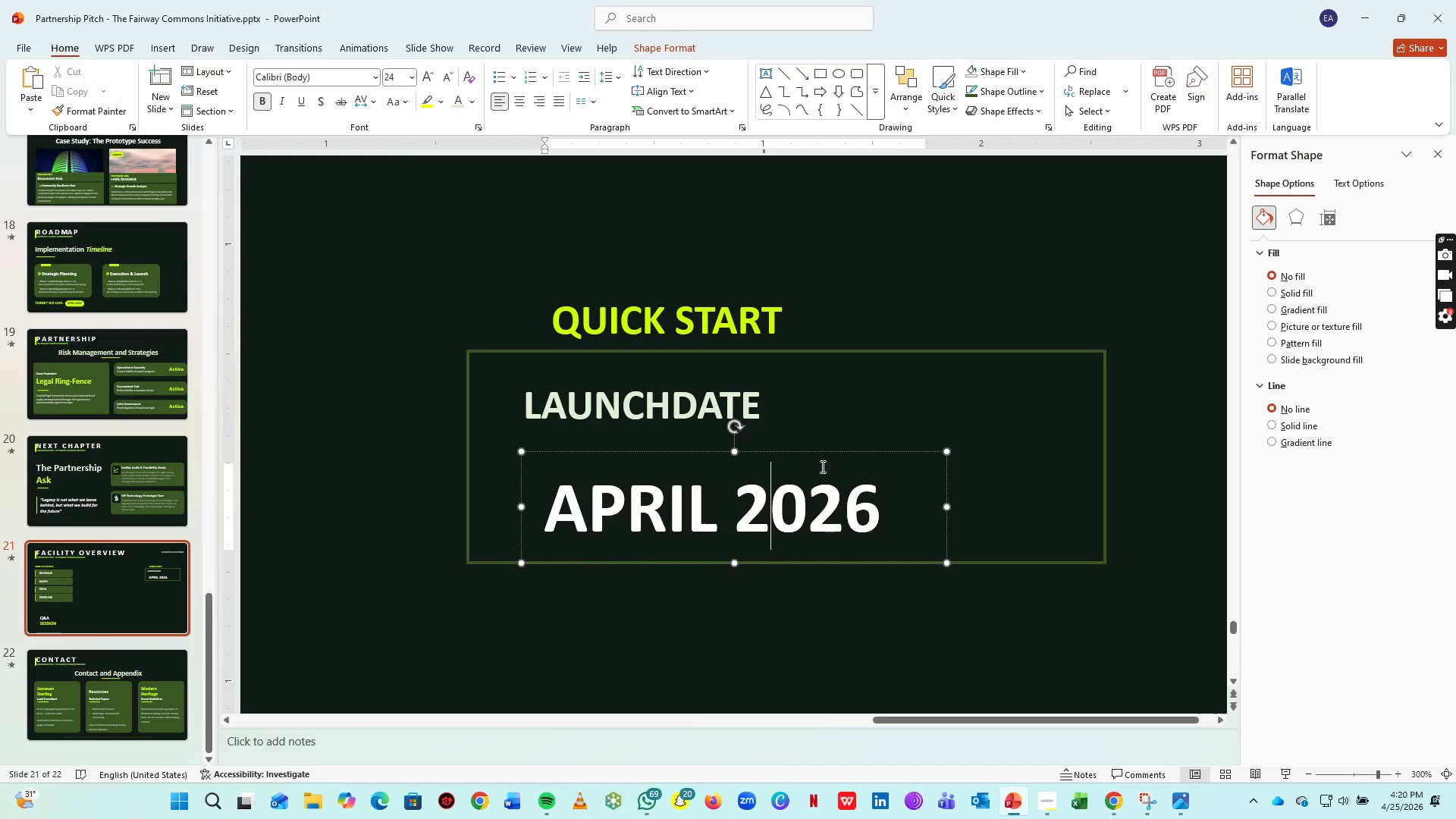 
key(Control+ControlLeft)
 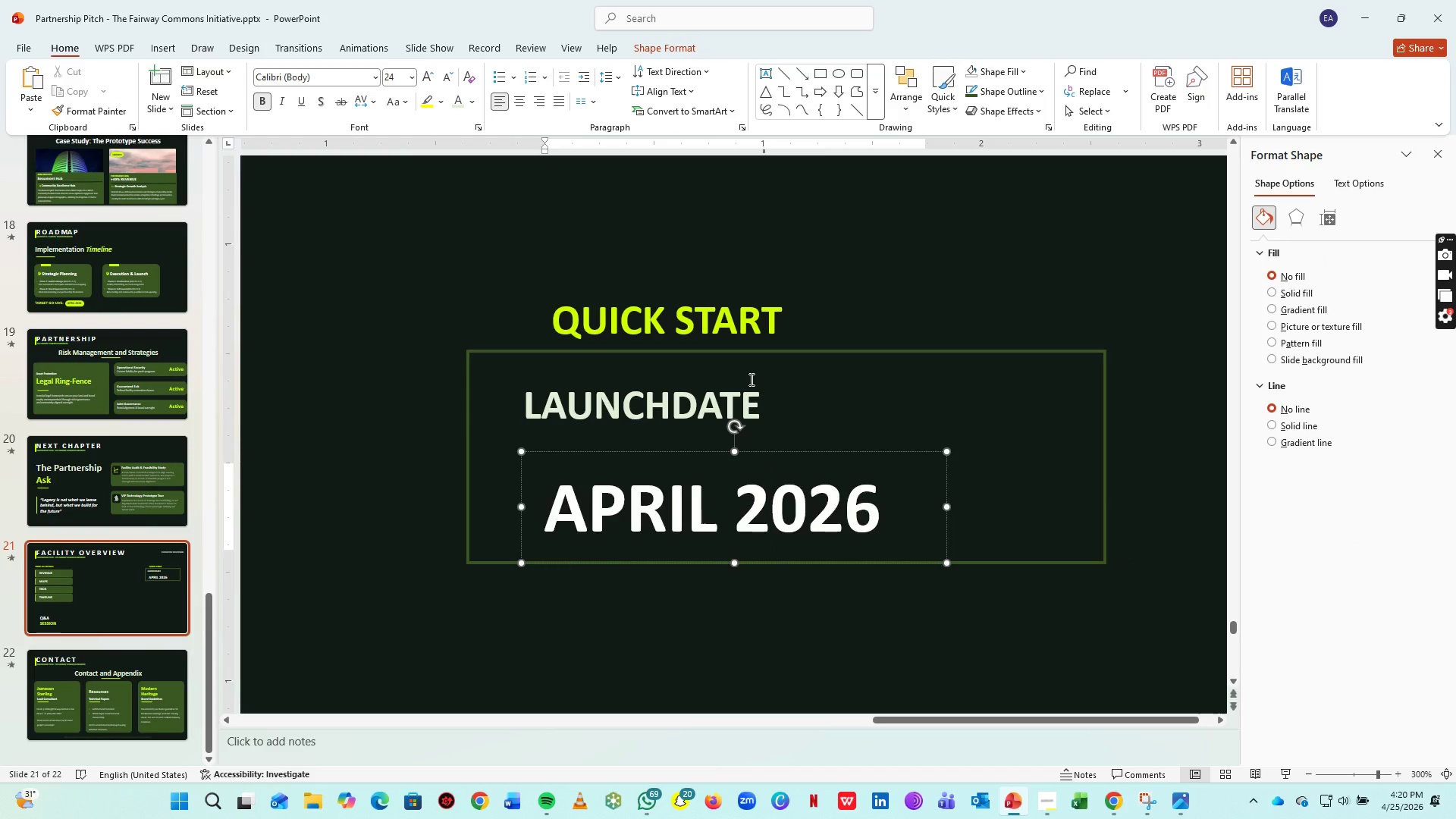 
key(Control+A)
 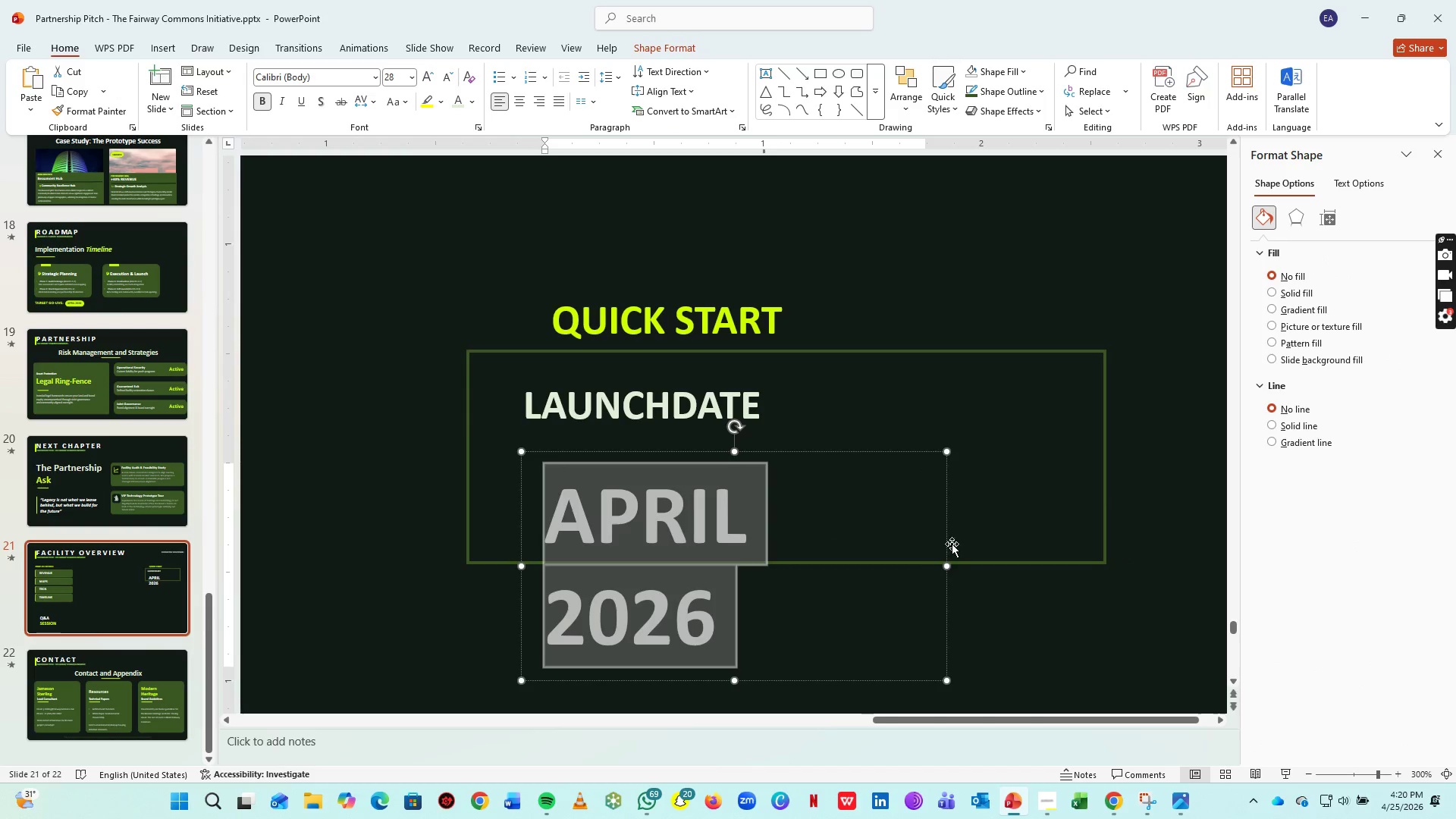 
left_click_drag(start_coordinate=[948, 567], to_coordinate=[1005, 556])
 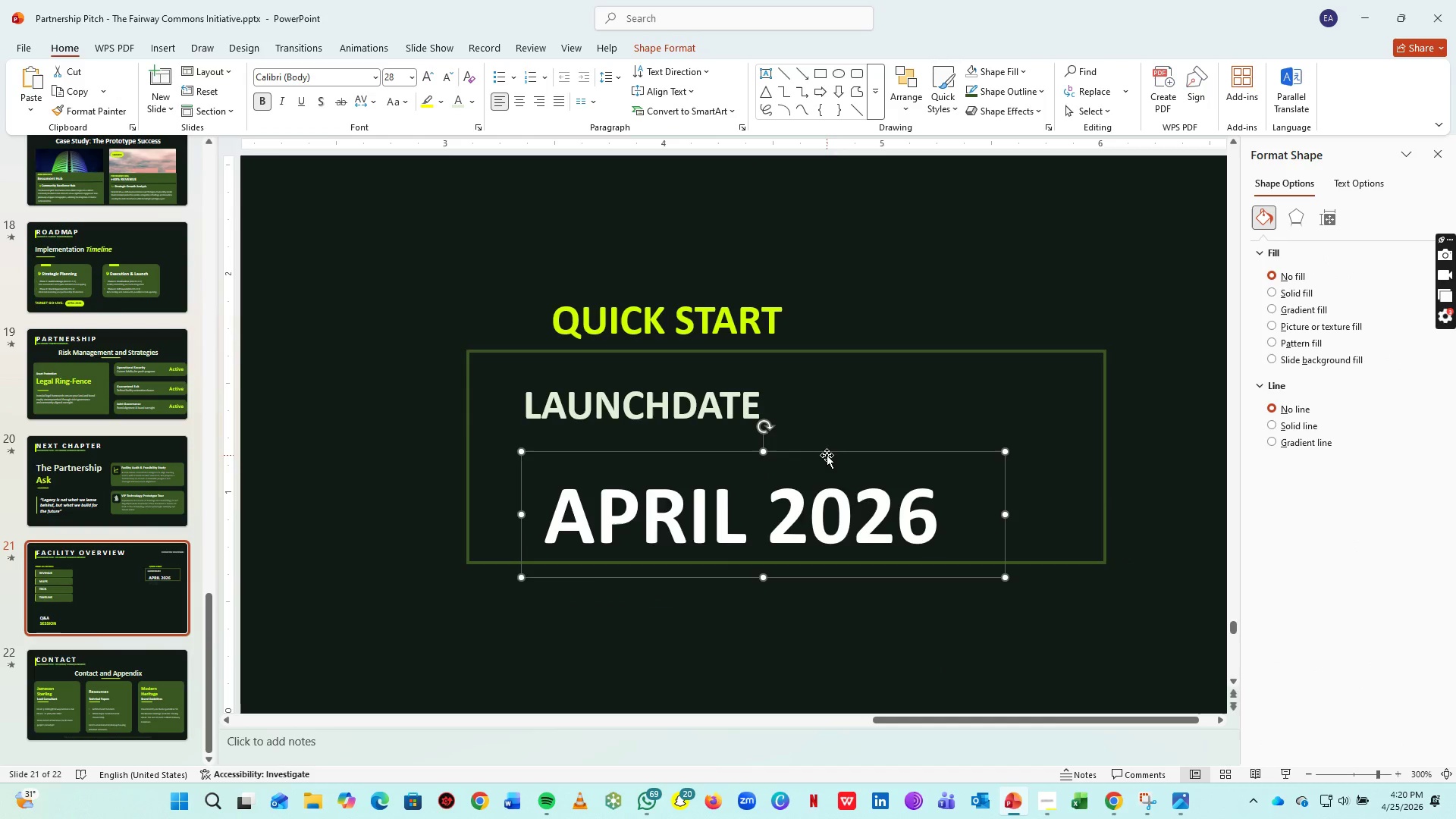 
left_click_drag(start_coordinate=[826, 455], to_coordinate=[797, 425])
 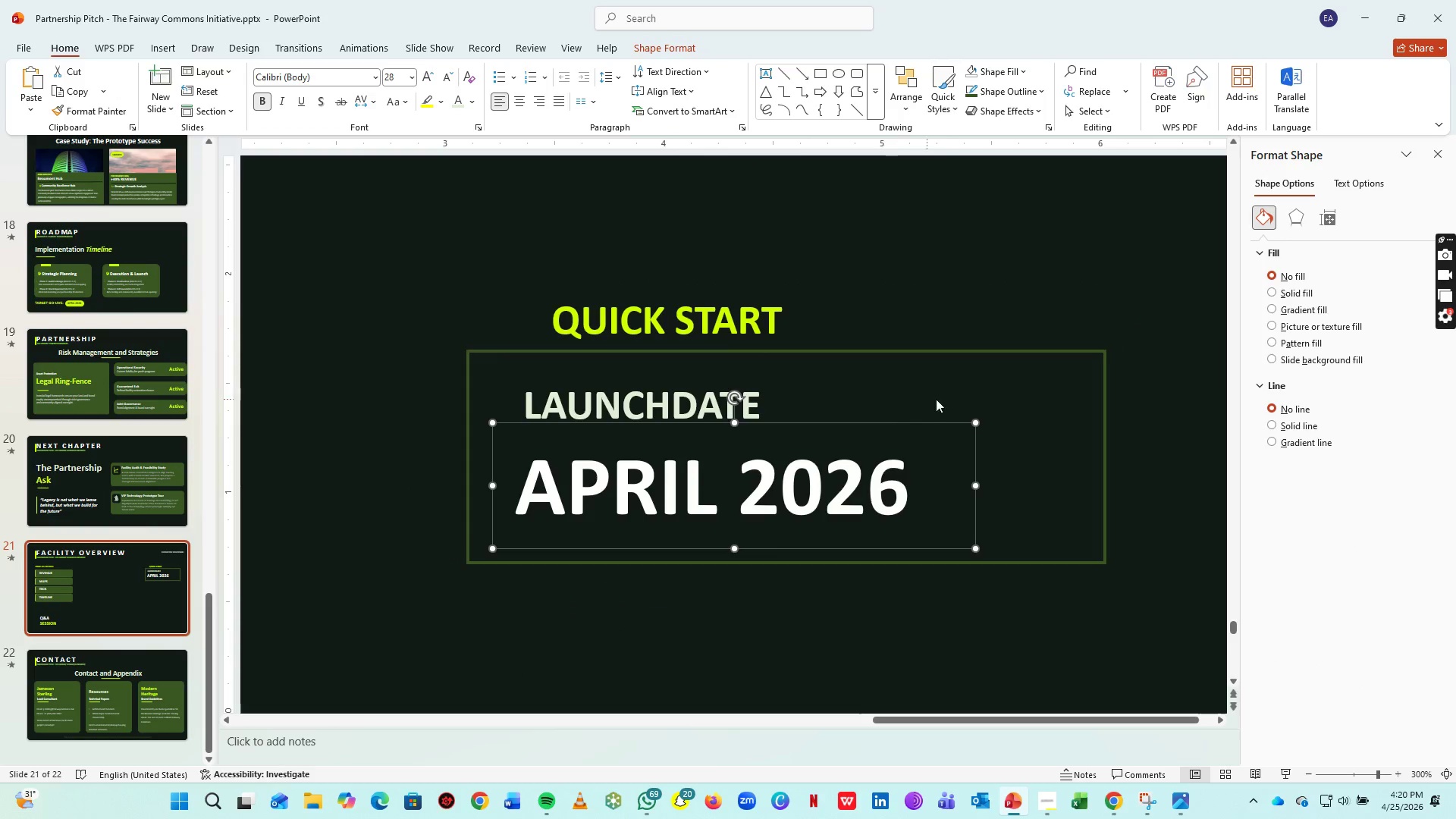 
hold_key(key=ShiftLeft, duration=1.53)
left_click([744, 403])
 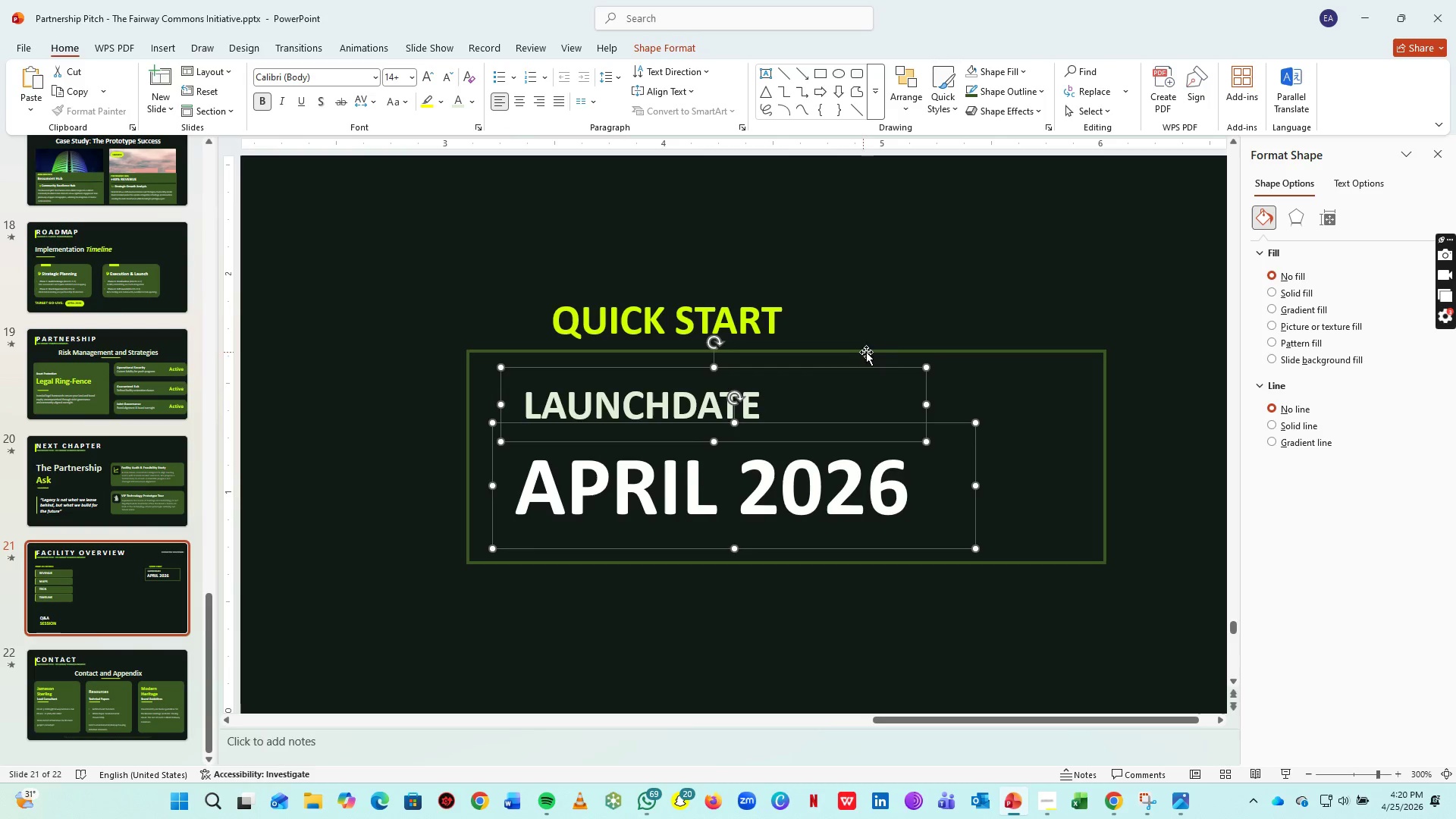 
hold_key(key=ShiftLeft, duration=1.5)
left_click([978, 361])
 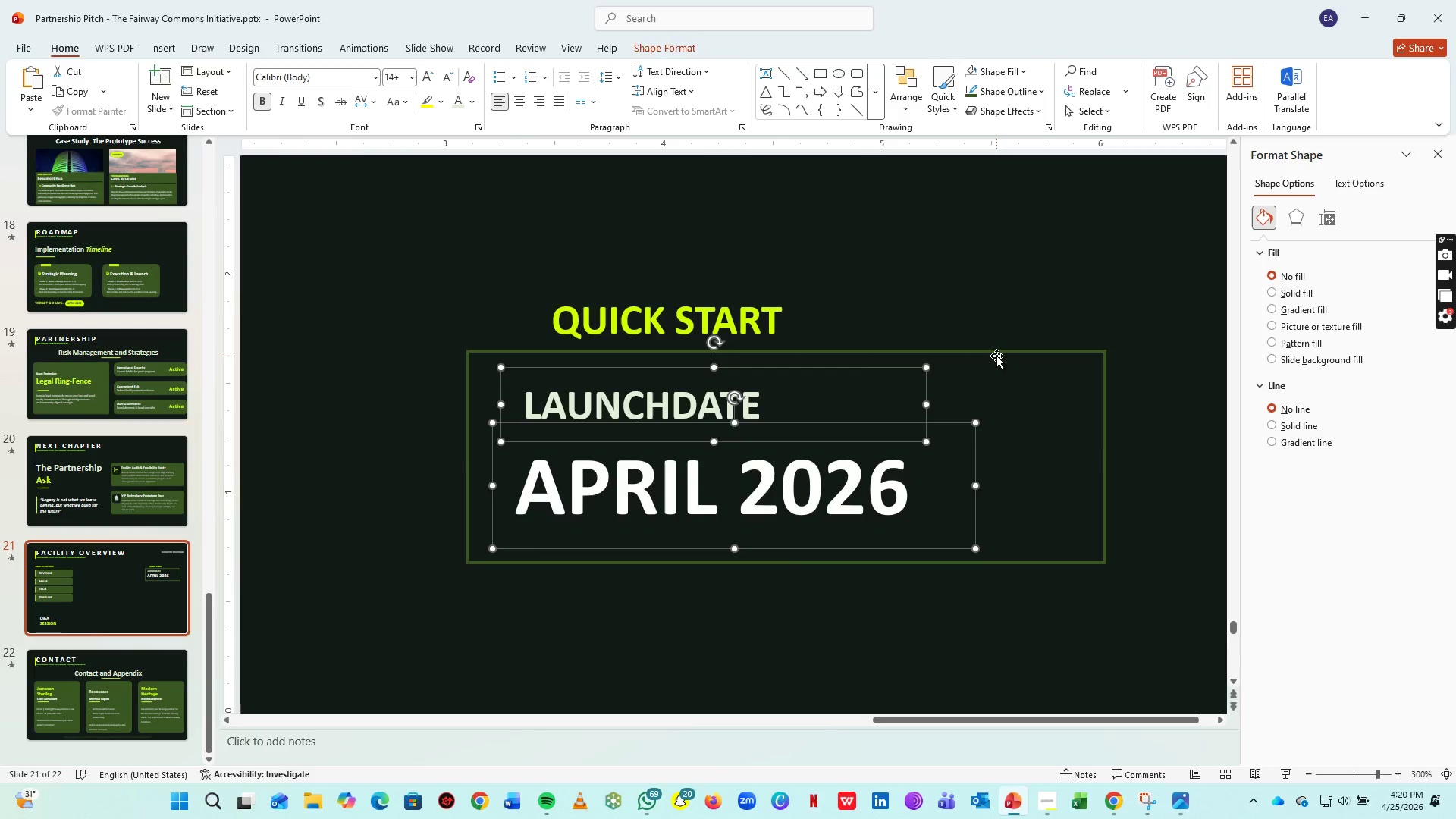 
left_click([996, 356])
 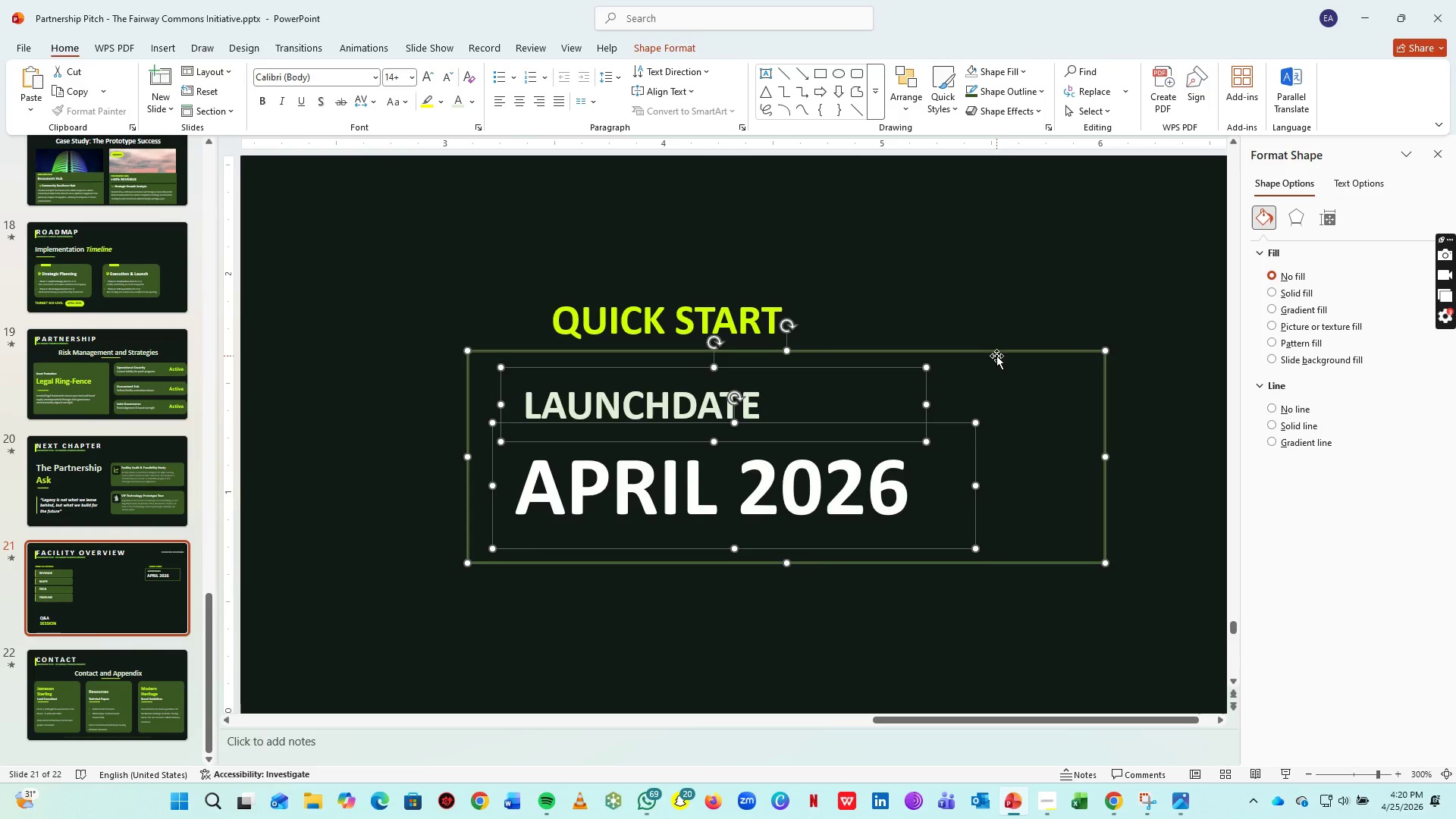 
hold_key(key=ShiftLeft, duration=0.33)
 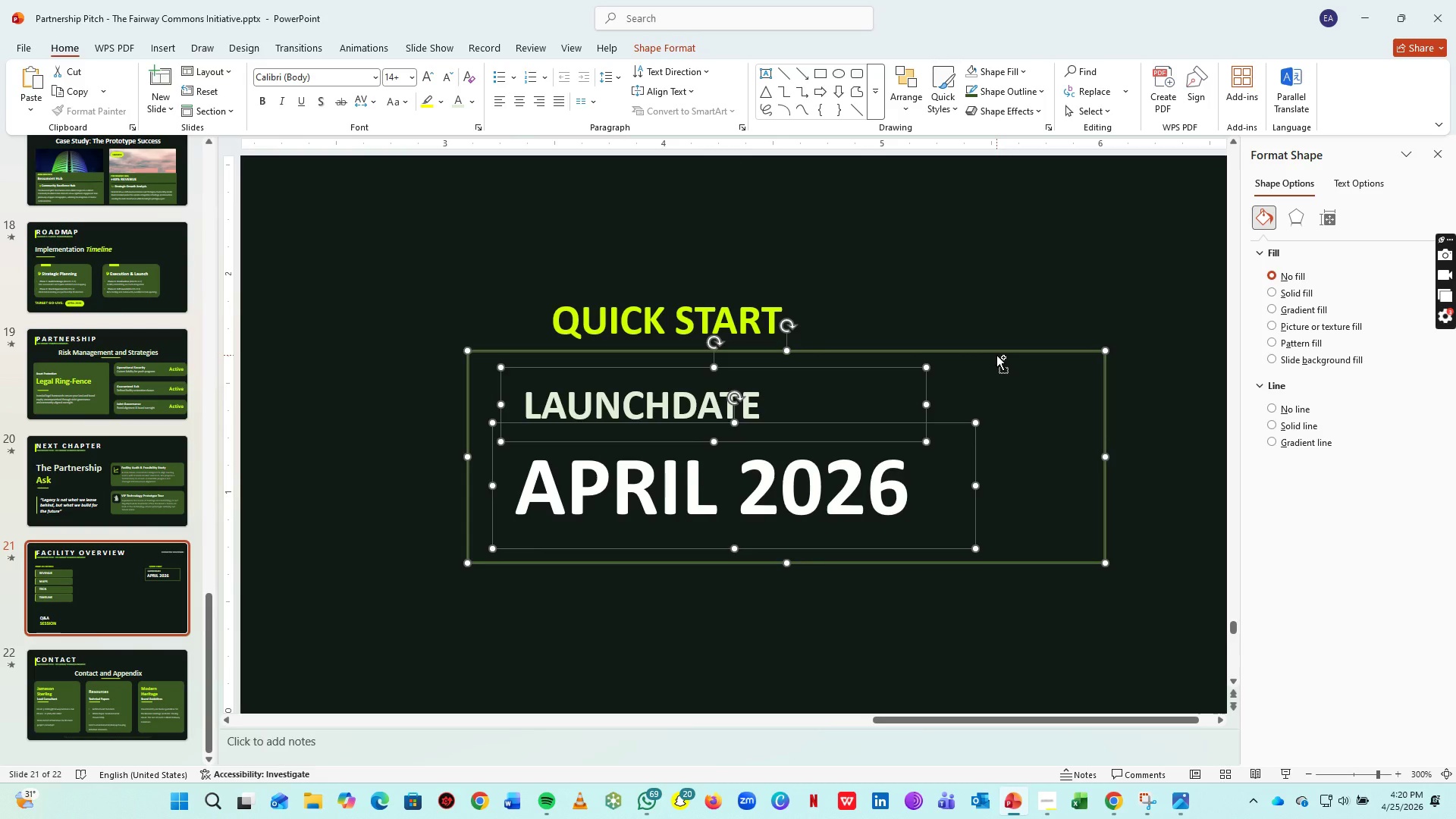 
hold_key(key=ControlLeft, duration=1.52)
 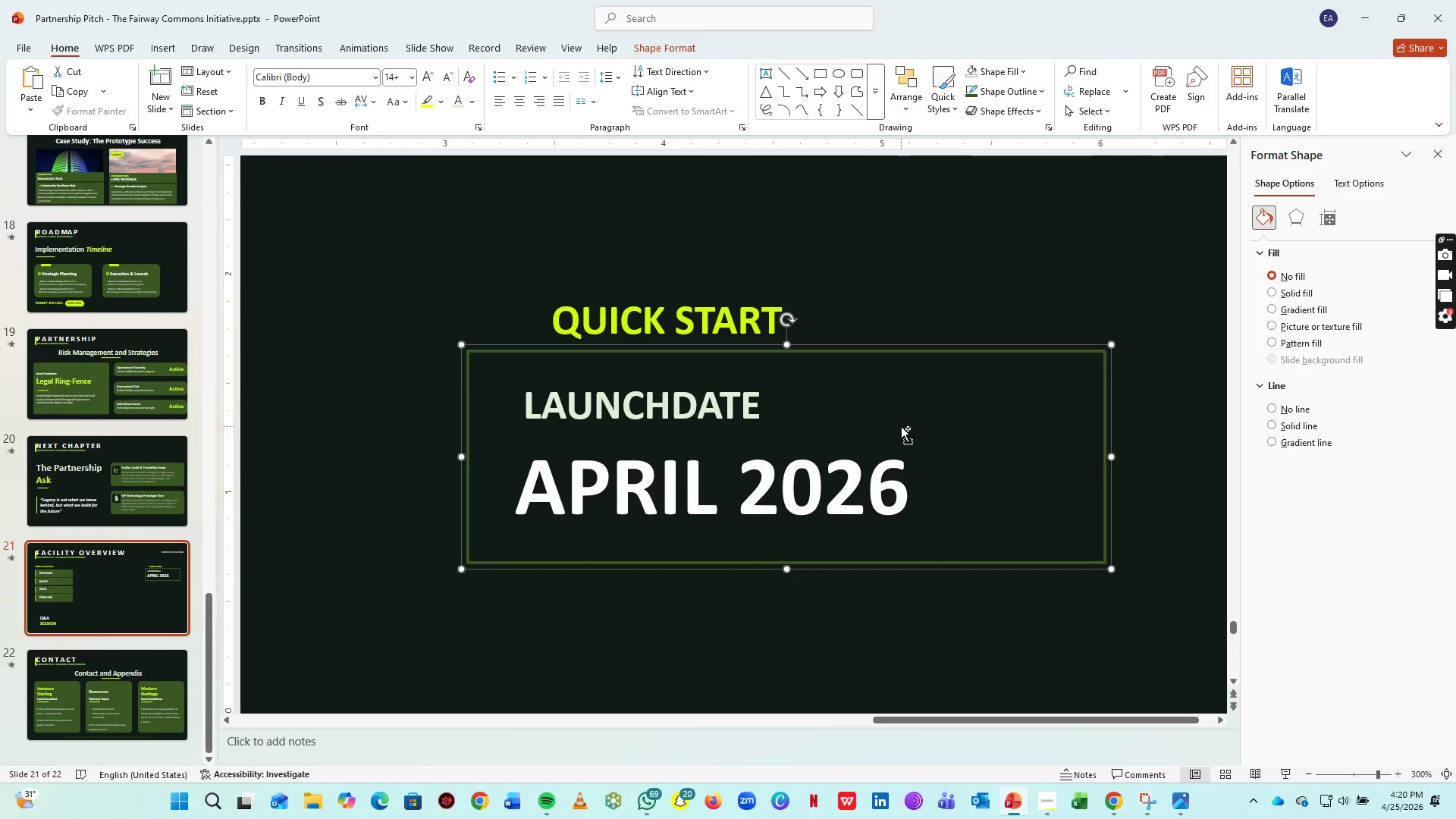 
key(Control+G)
 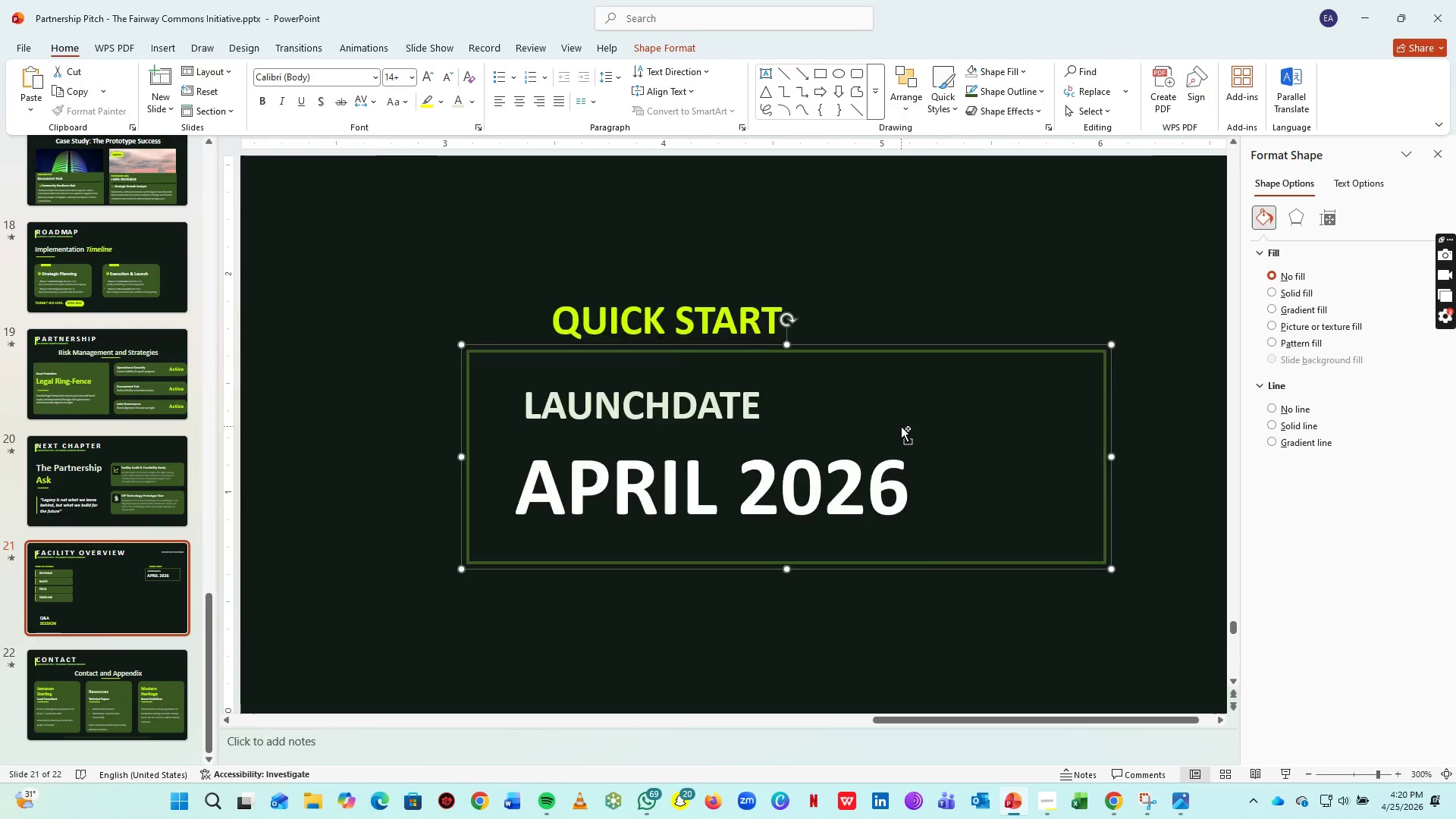 
scroll: coordinate [901, 427], scroll_direction: down, amount: 4.0
 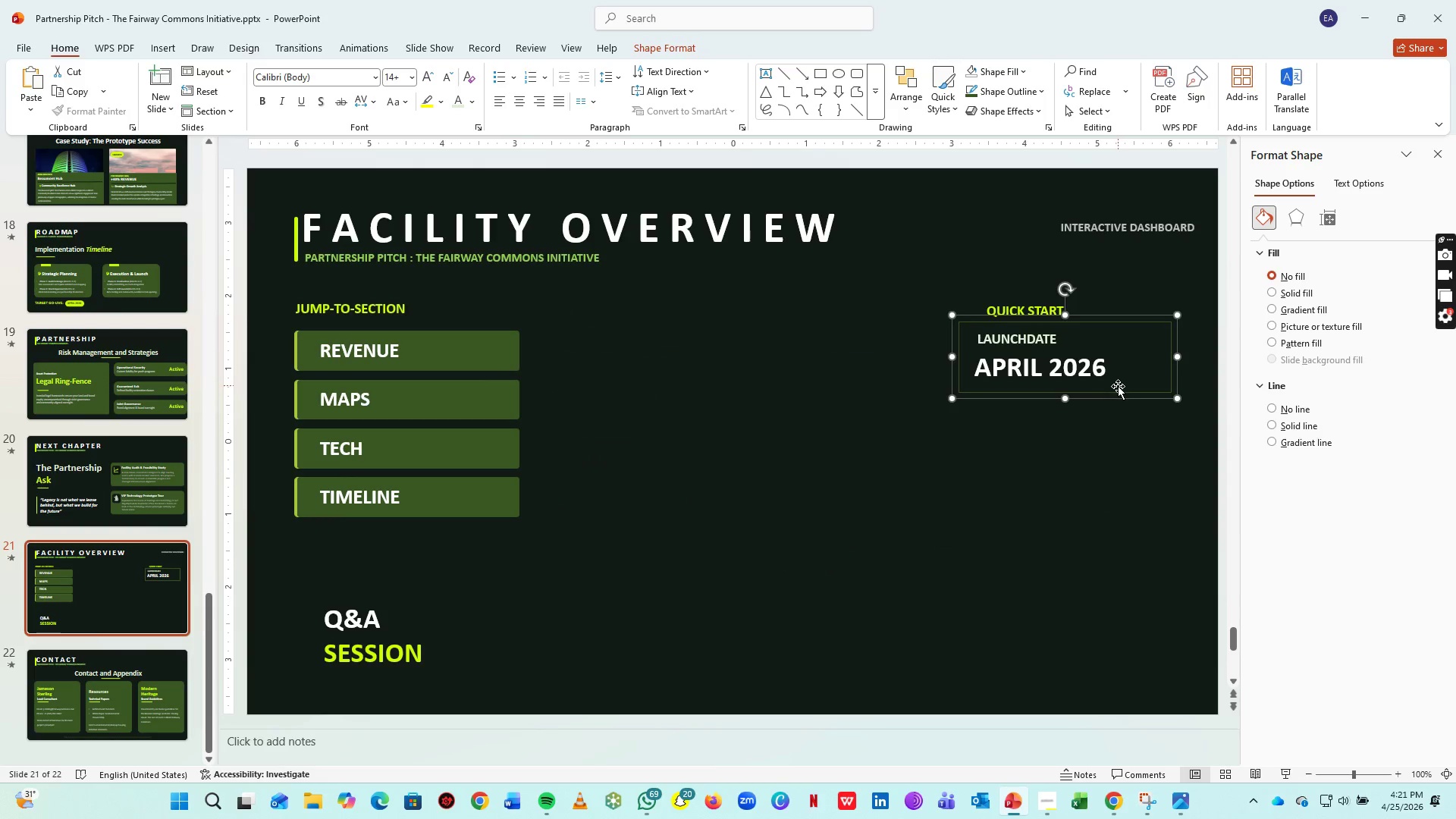 
left_click_drag(start_coordinate=[1121, 390], to_coordinate=[1150, 387])
 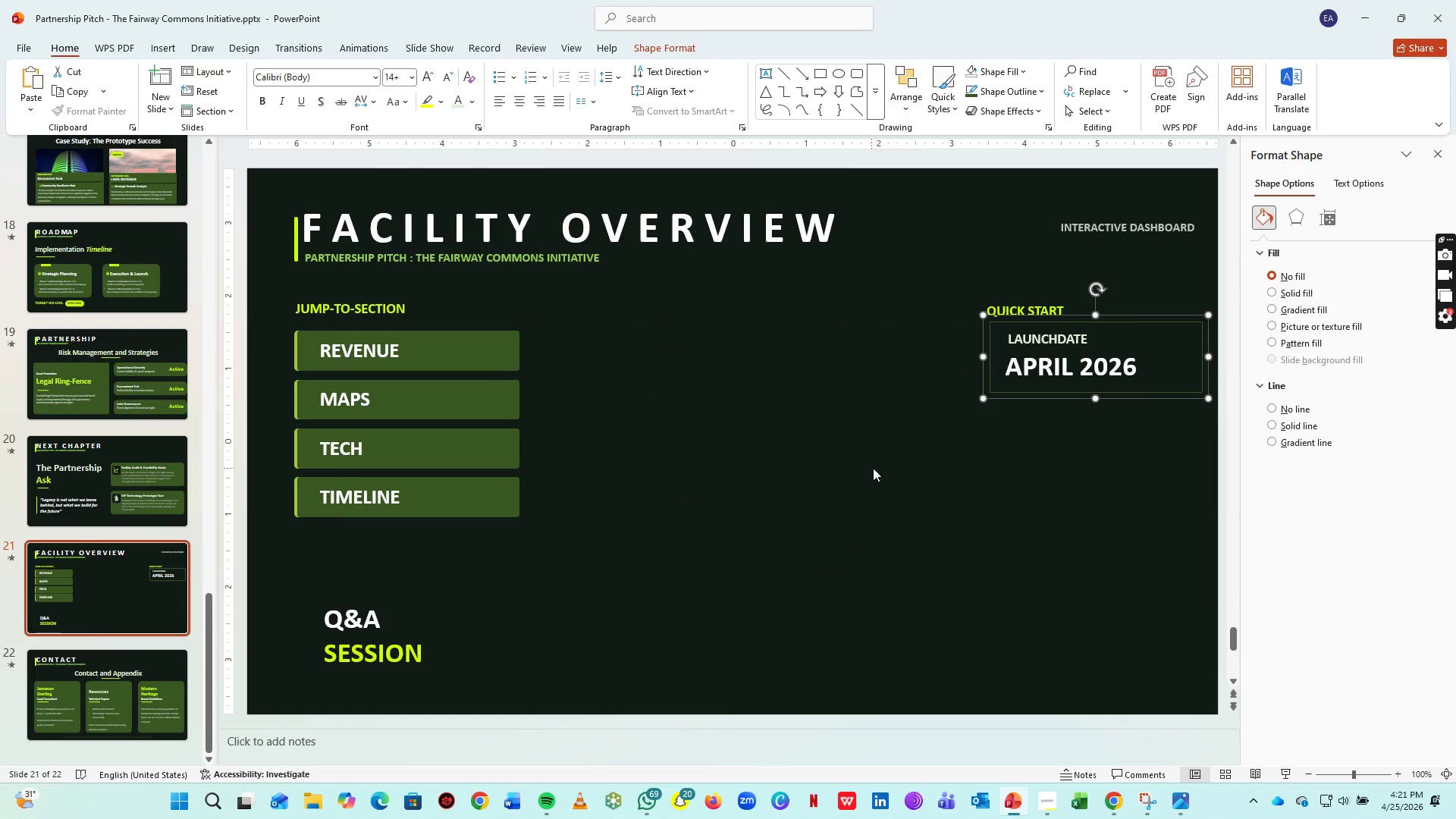 
left_click([874, 468])
 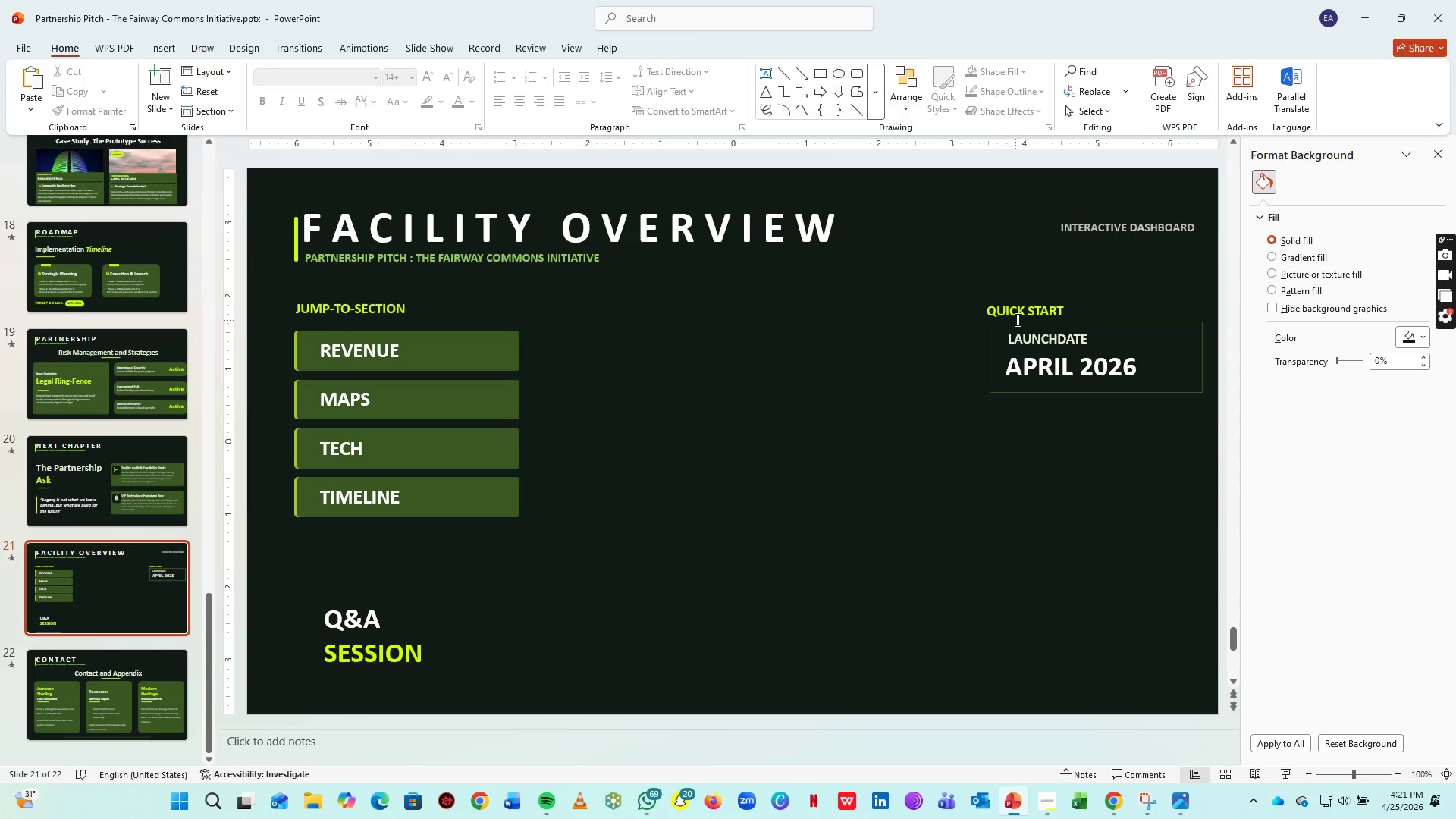 
left_click([1018, 311])
 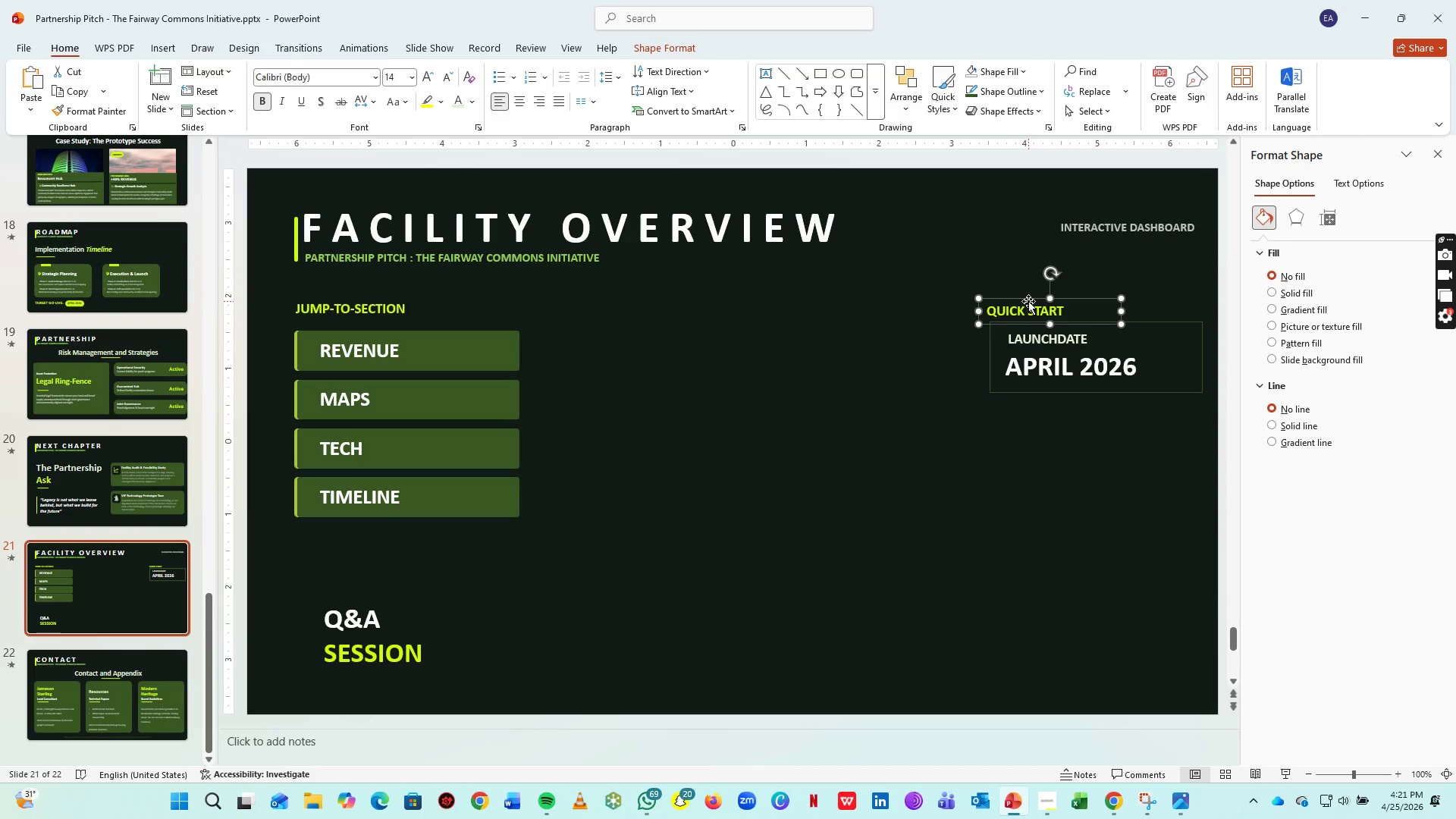 
key(ArrowUp)
 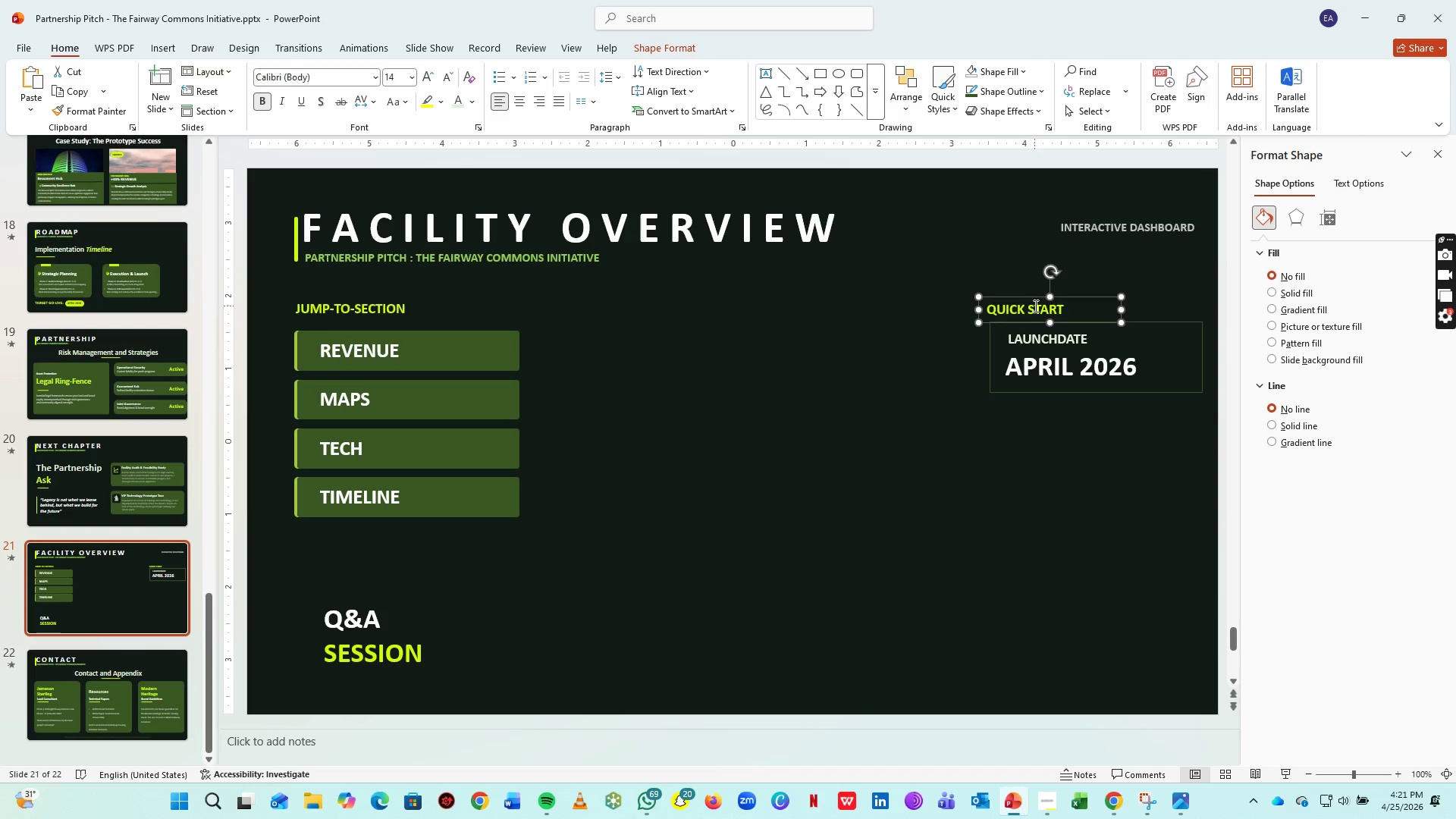 
key(ArrowUp)
 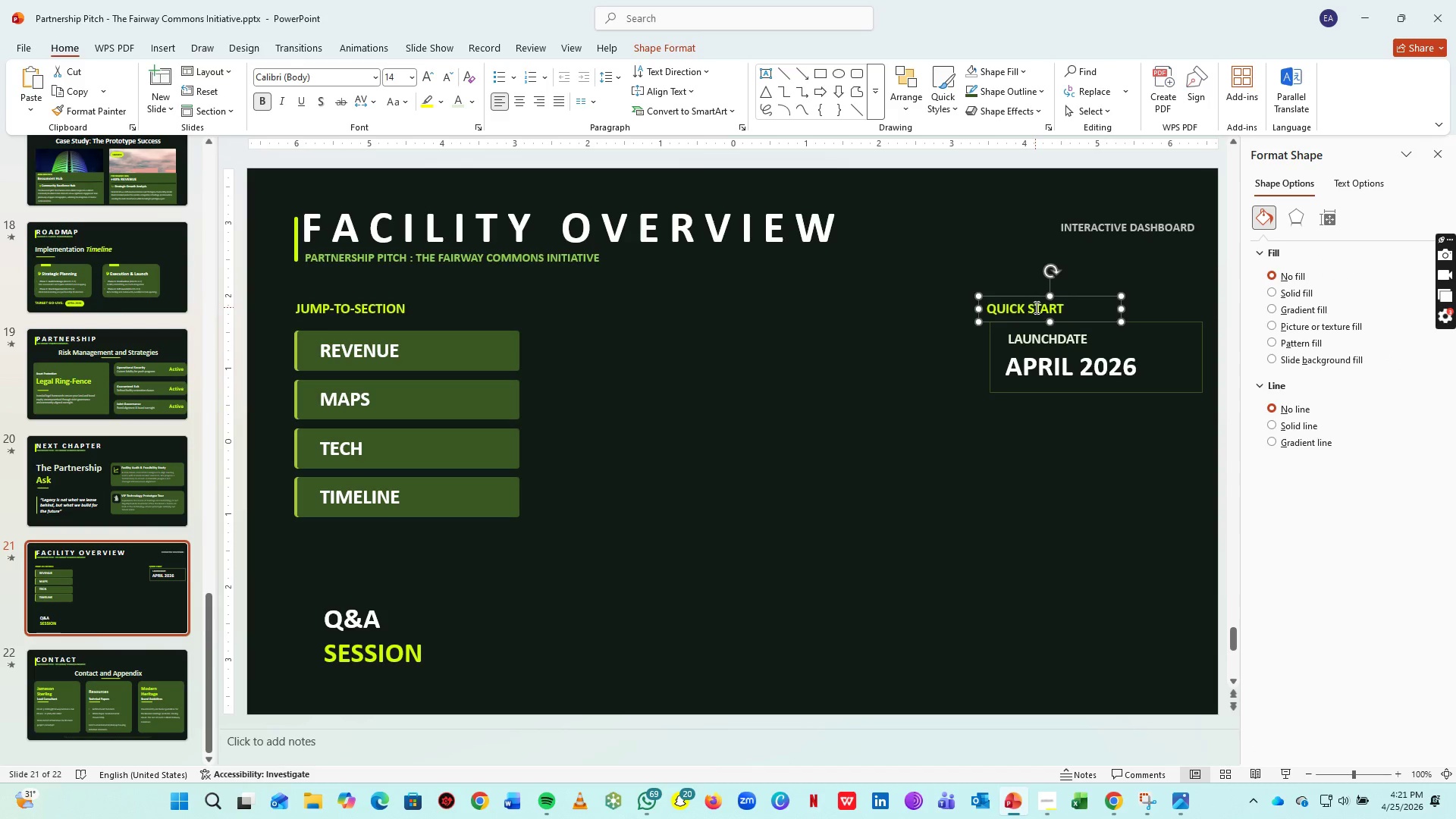 
key(ArrowUp)
 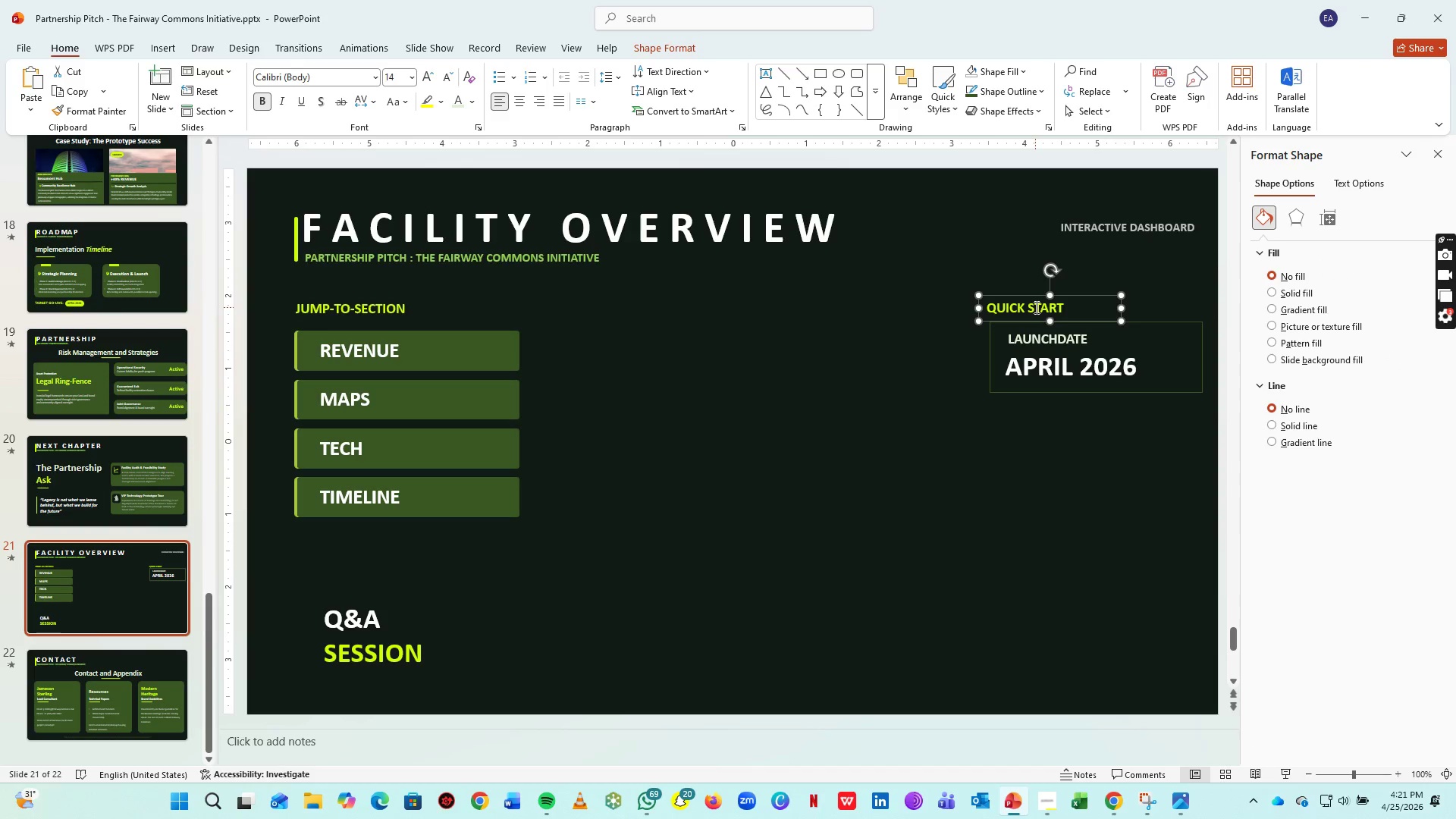 
key(ArrowUp)
 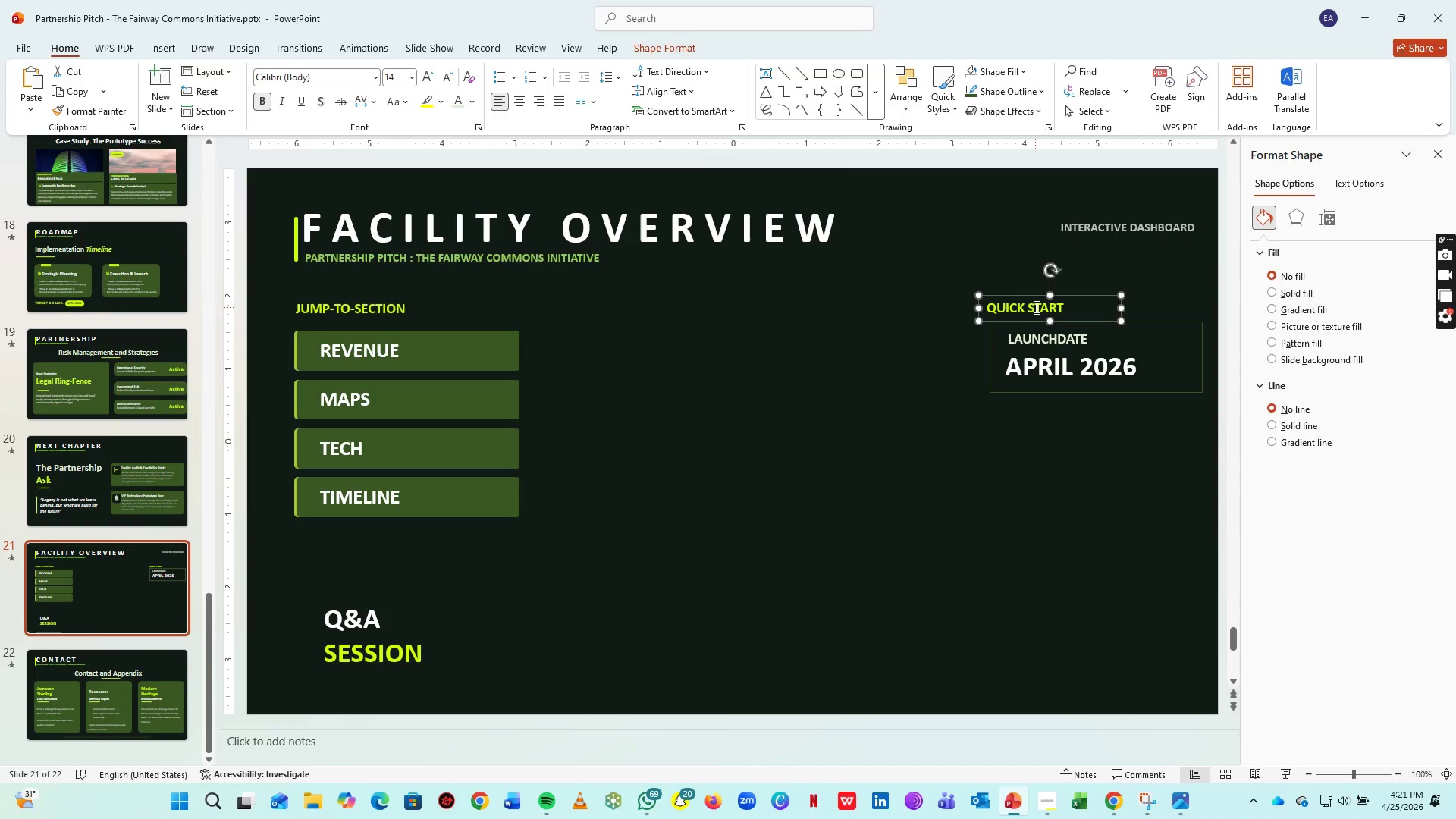 
key(ArrowRight)
 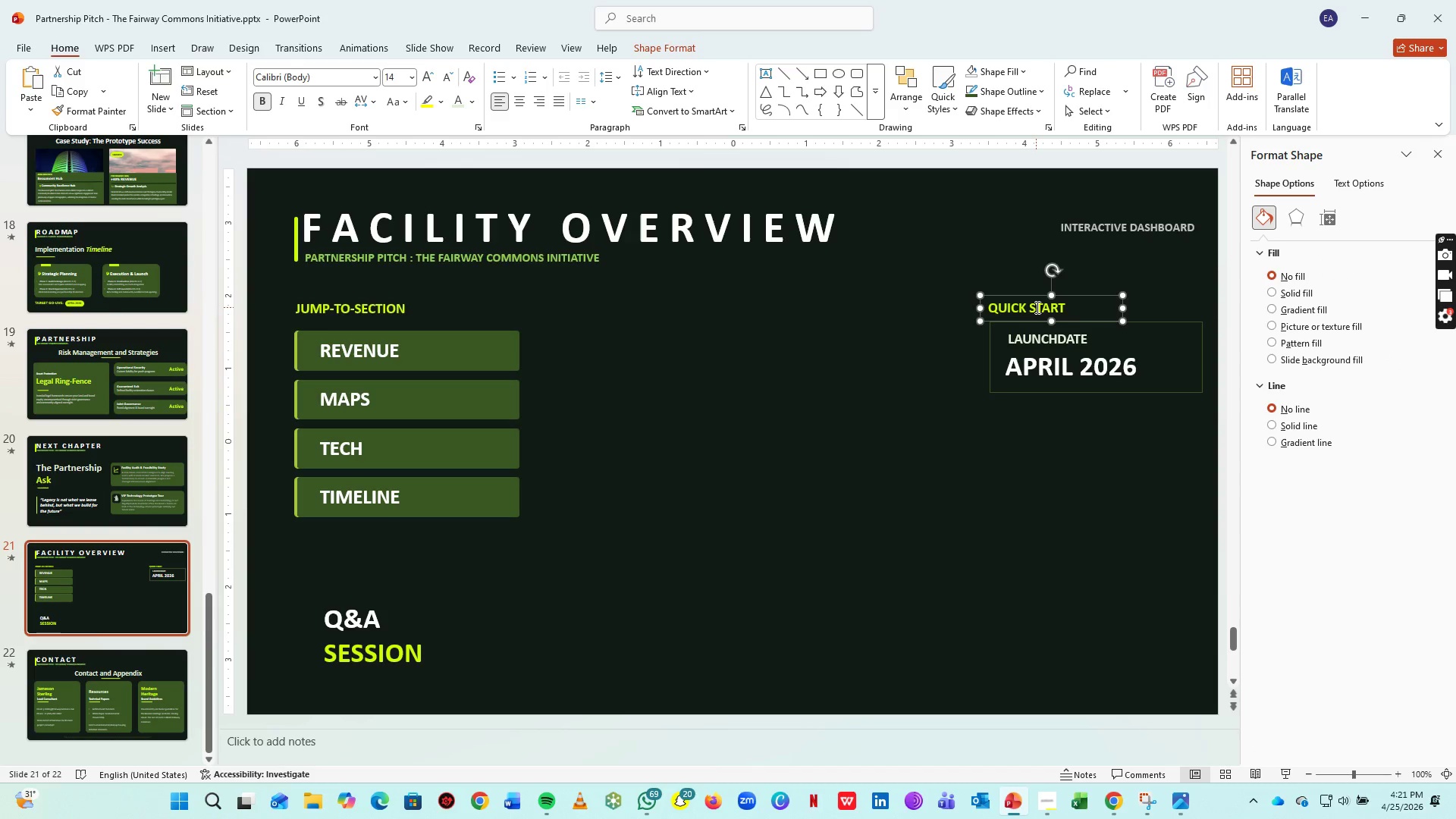 
key(ArrowRight)
 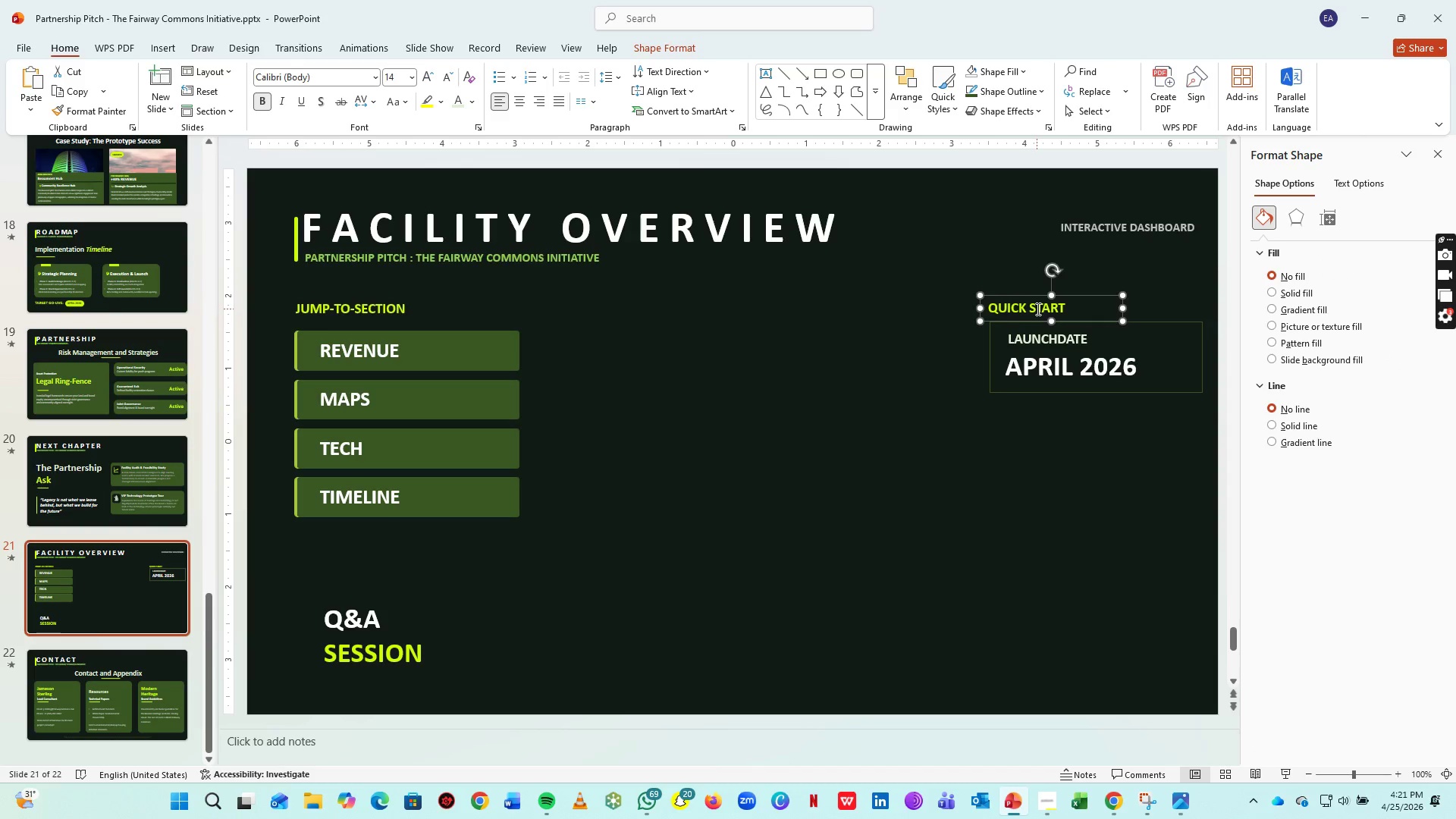 
key(ArrowUp)
 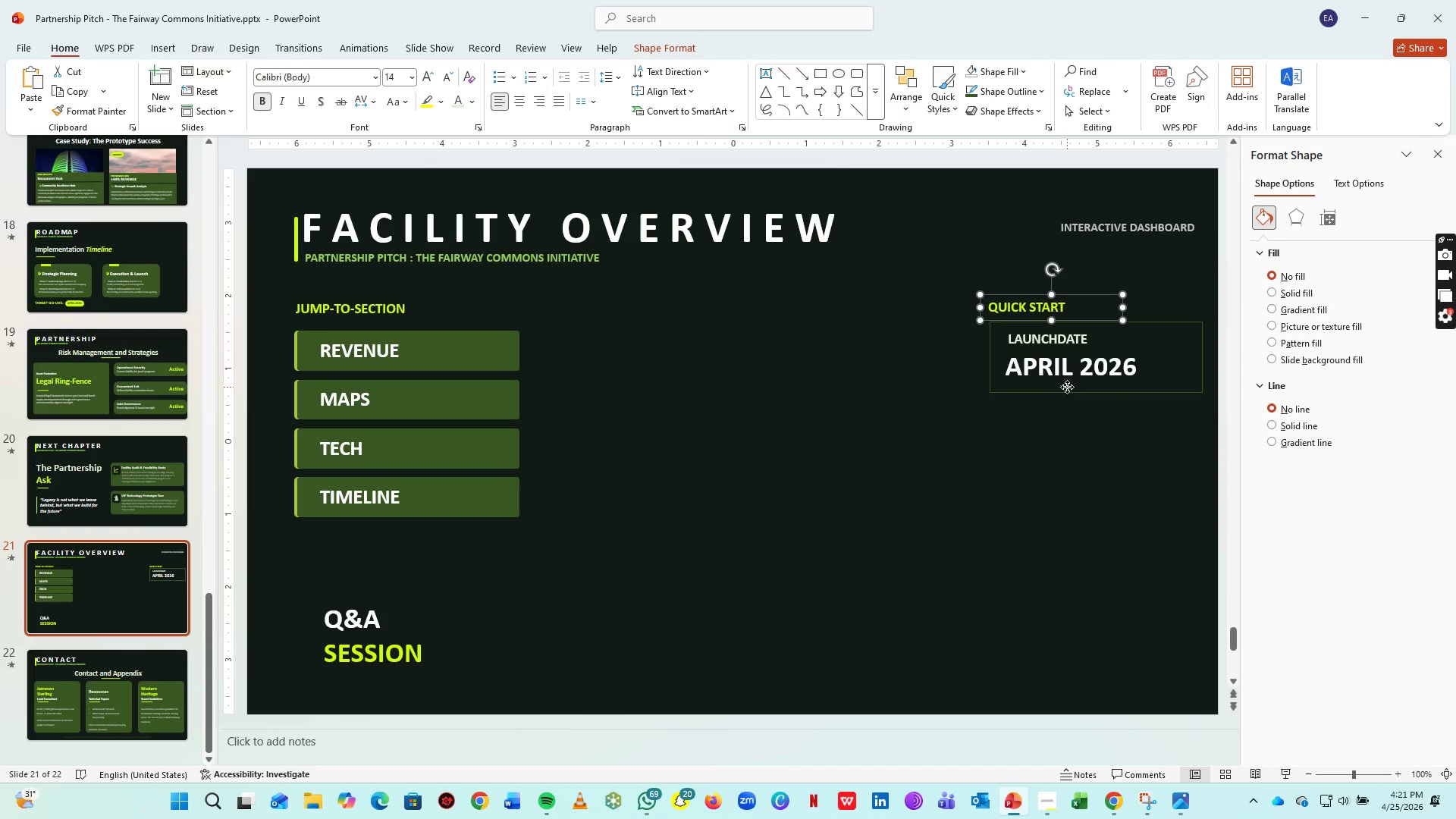 
left_click([1067, 387])
 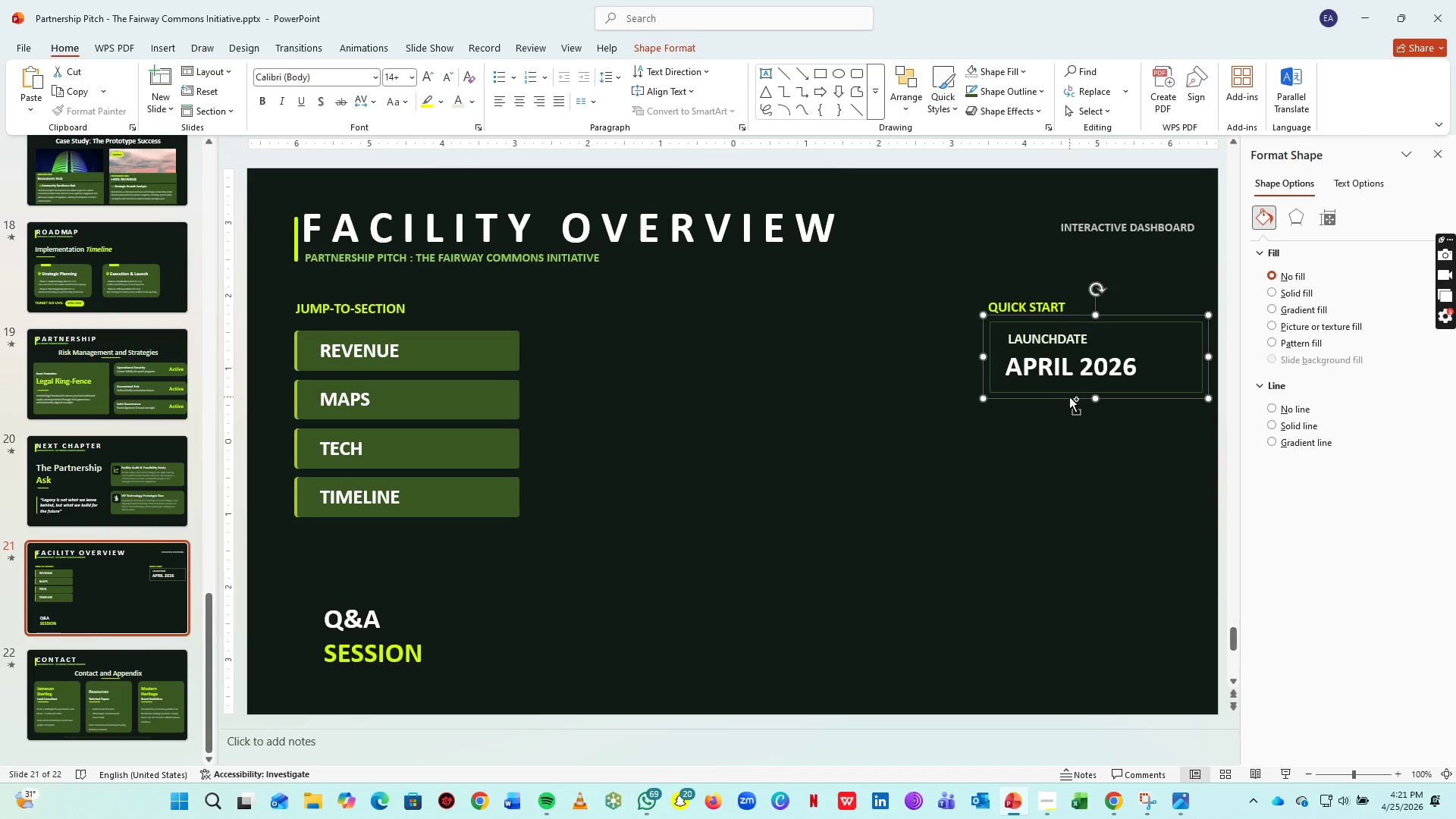 
key(Control+C)
 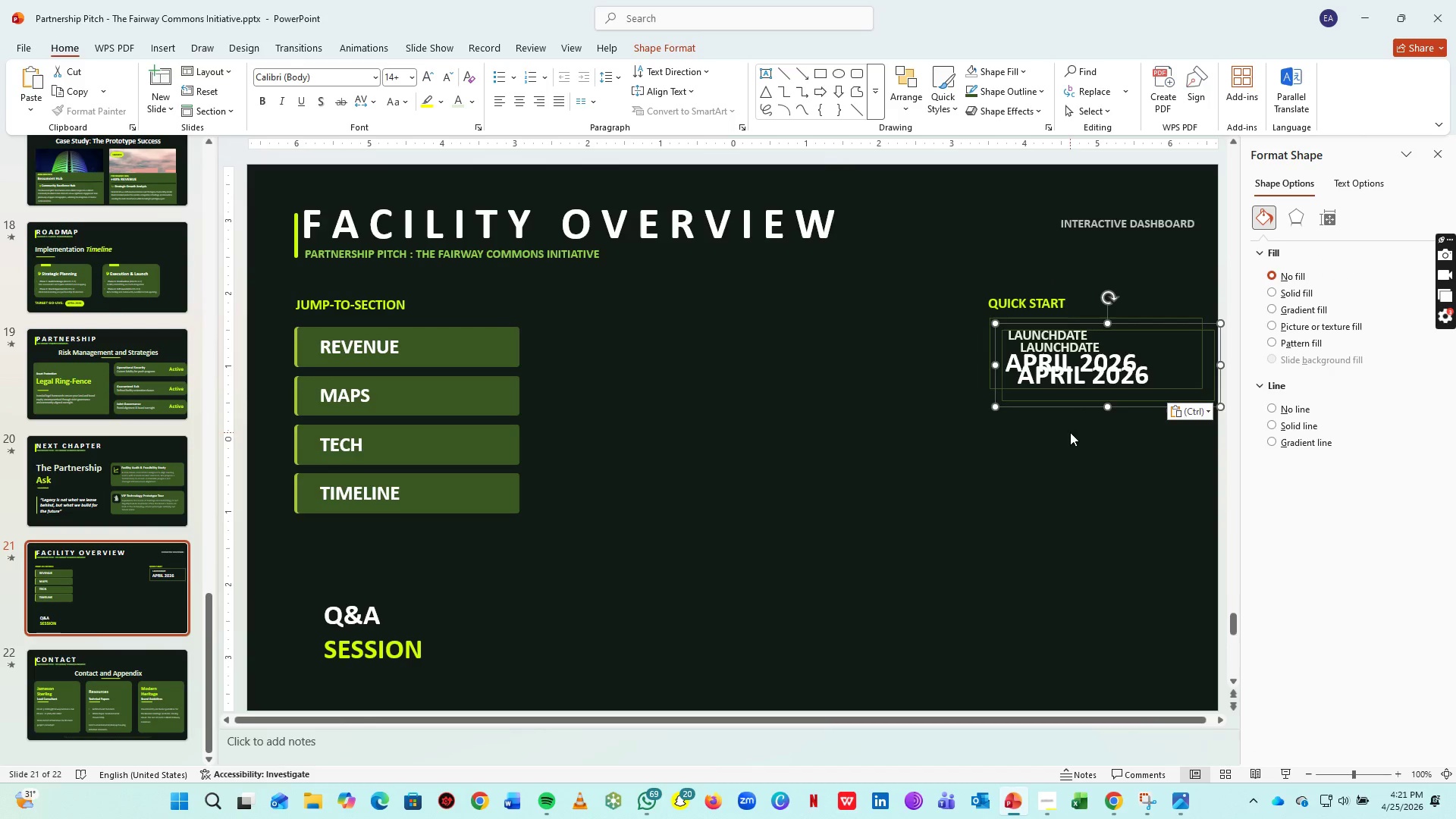 
key(Control+V)
 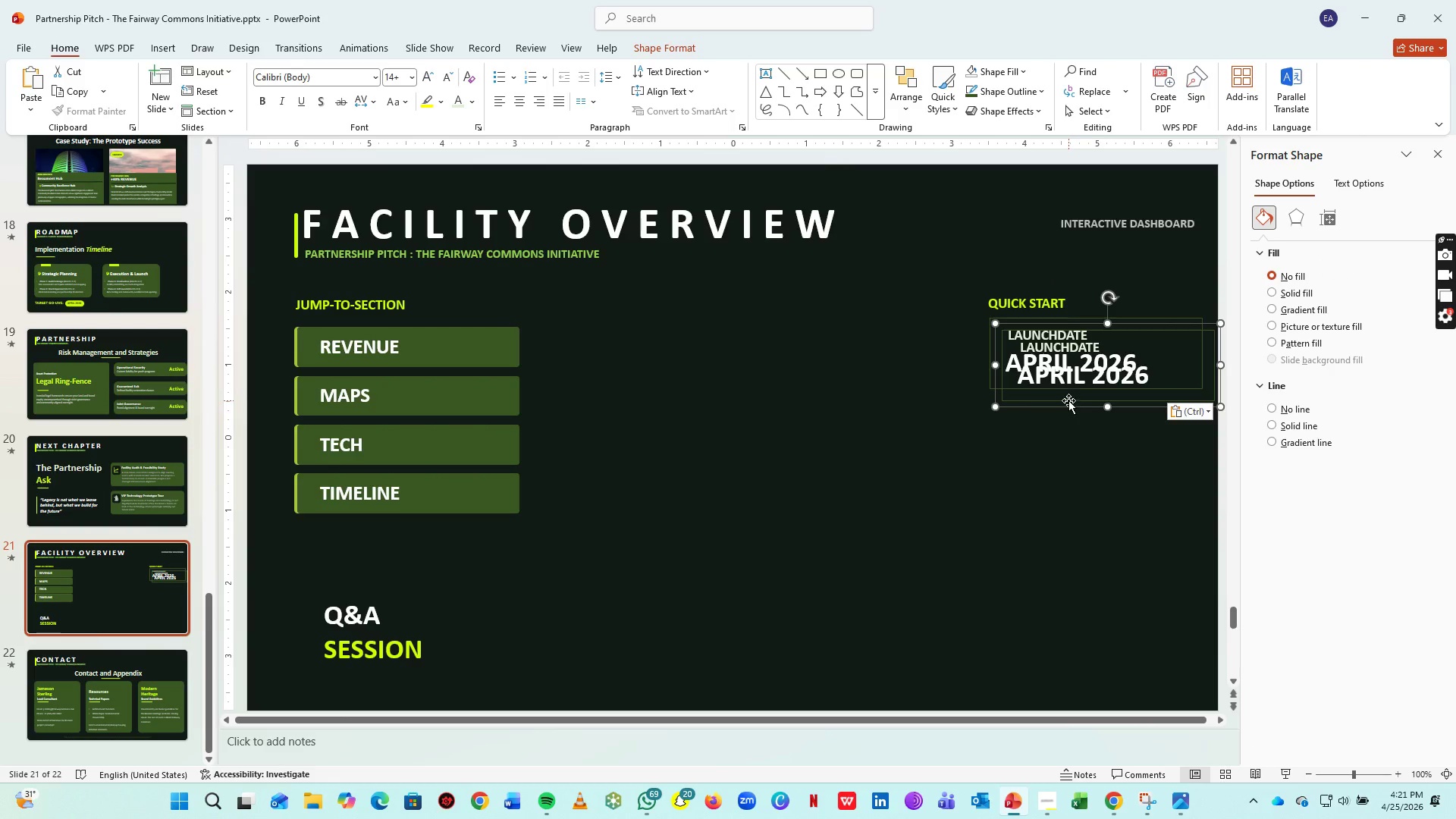 
left_click_drag(start_coordinate=[1068, 399], to_coordinate=[1058, 466])
 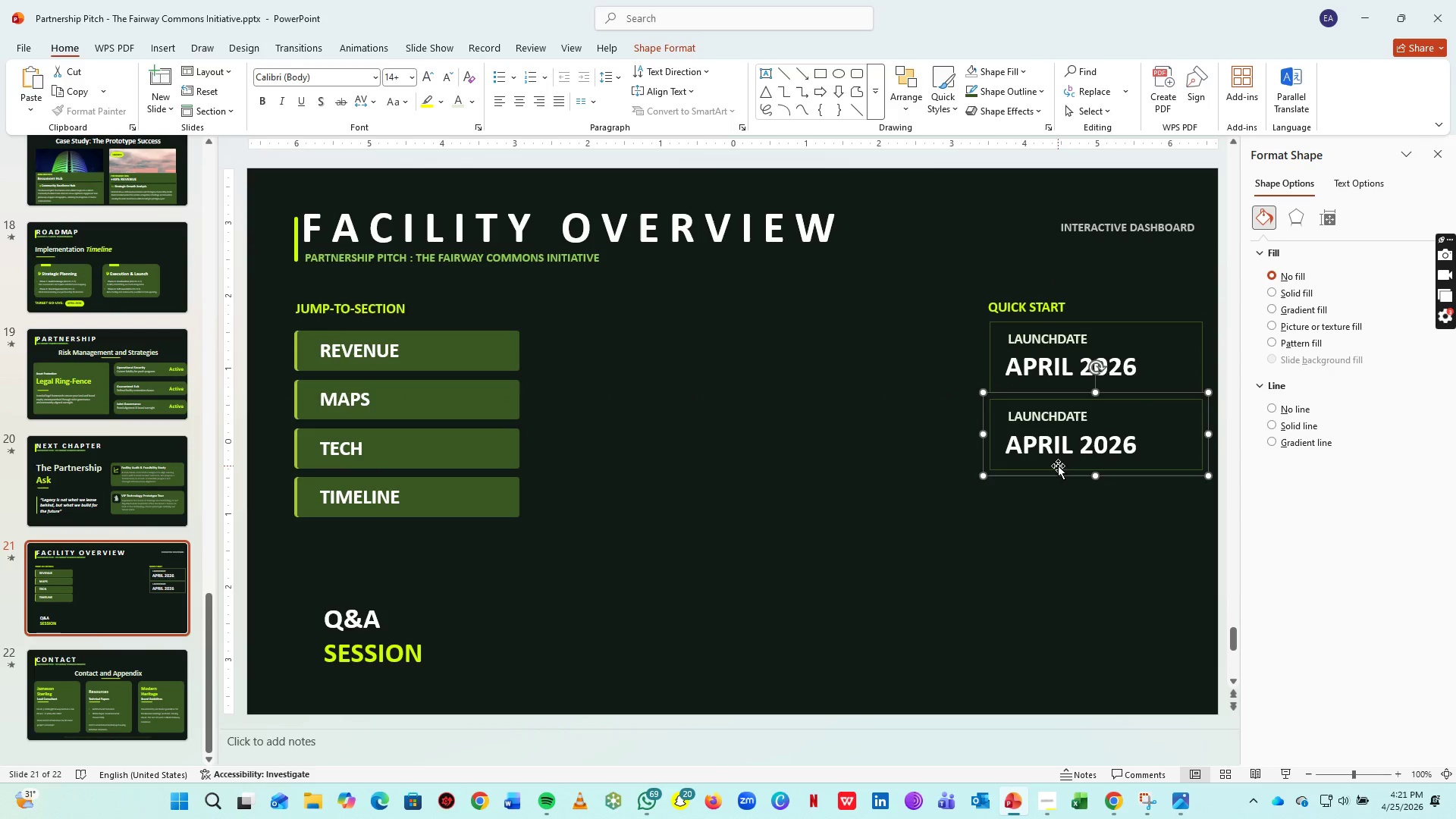 
hold_key(key=ControlLeft, duration=0.81)
scroll: coordinate [1058, 466], scroll_direction: up, amount: 6.0
 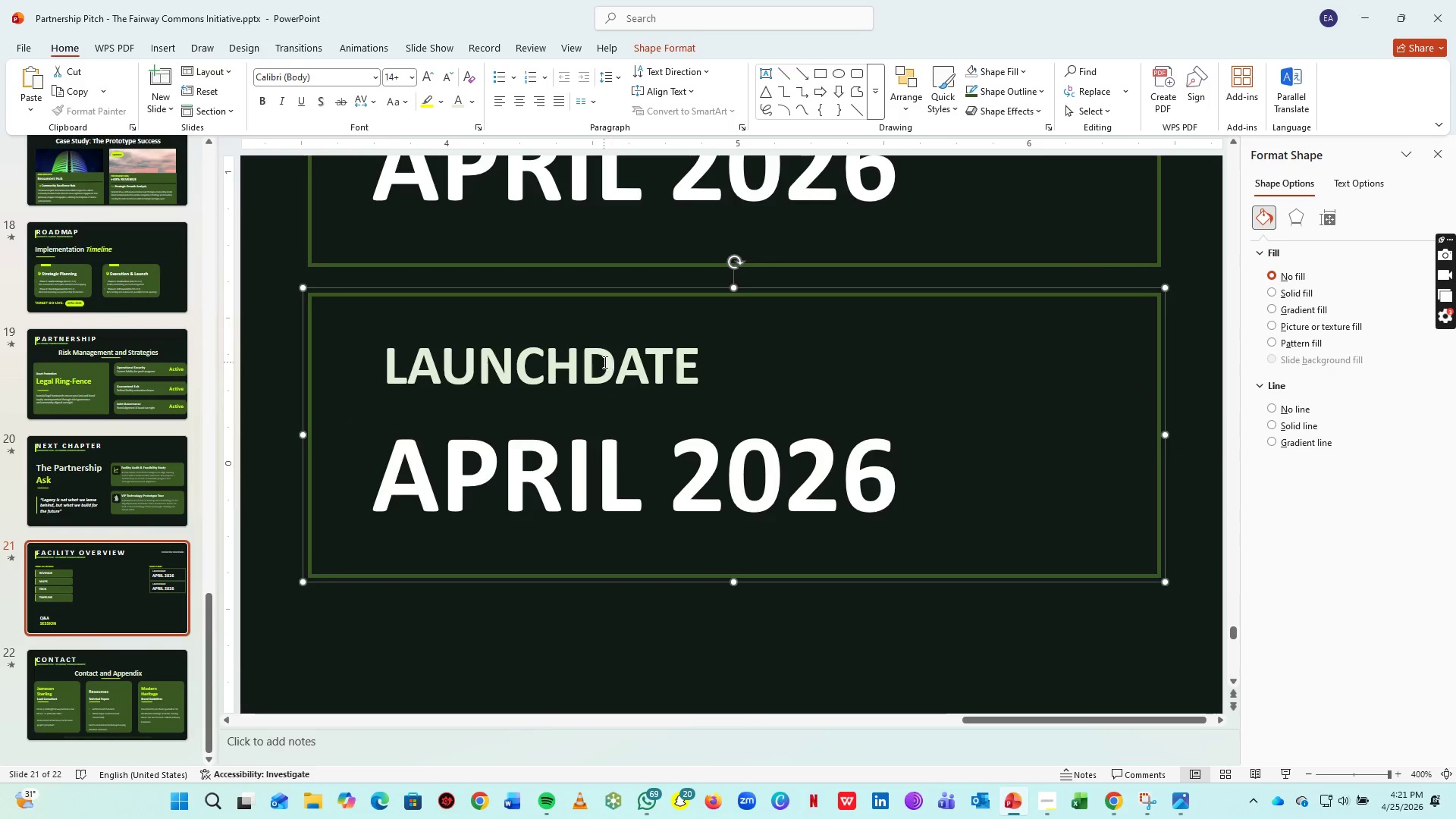 
left_click([604, 362])
 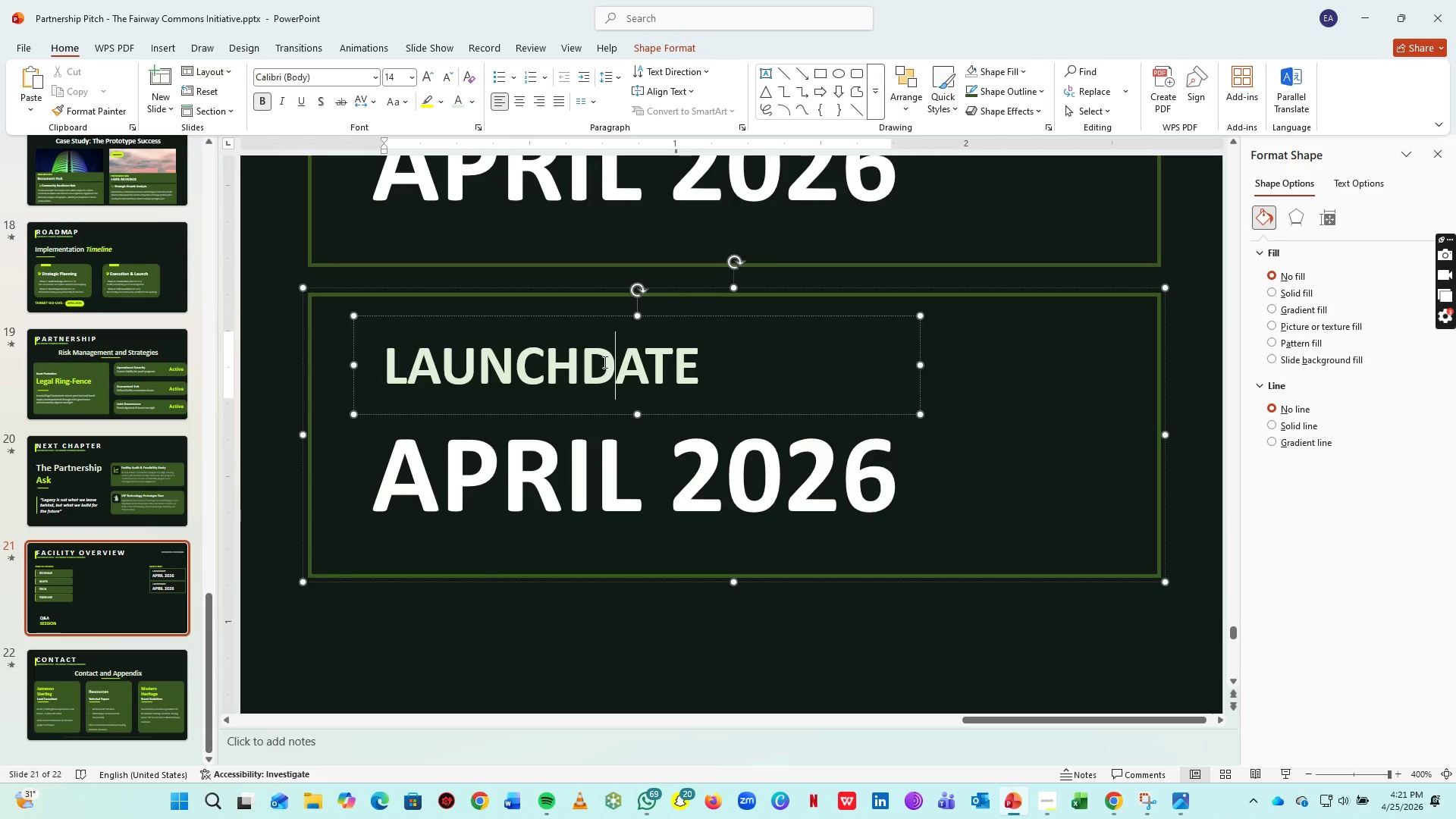 
key(Control+A)
 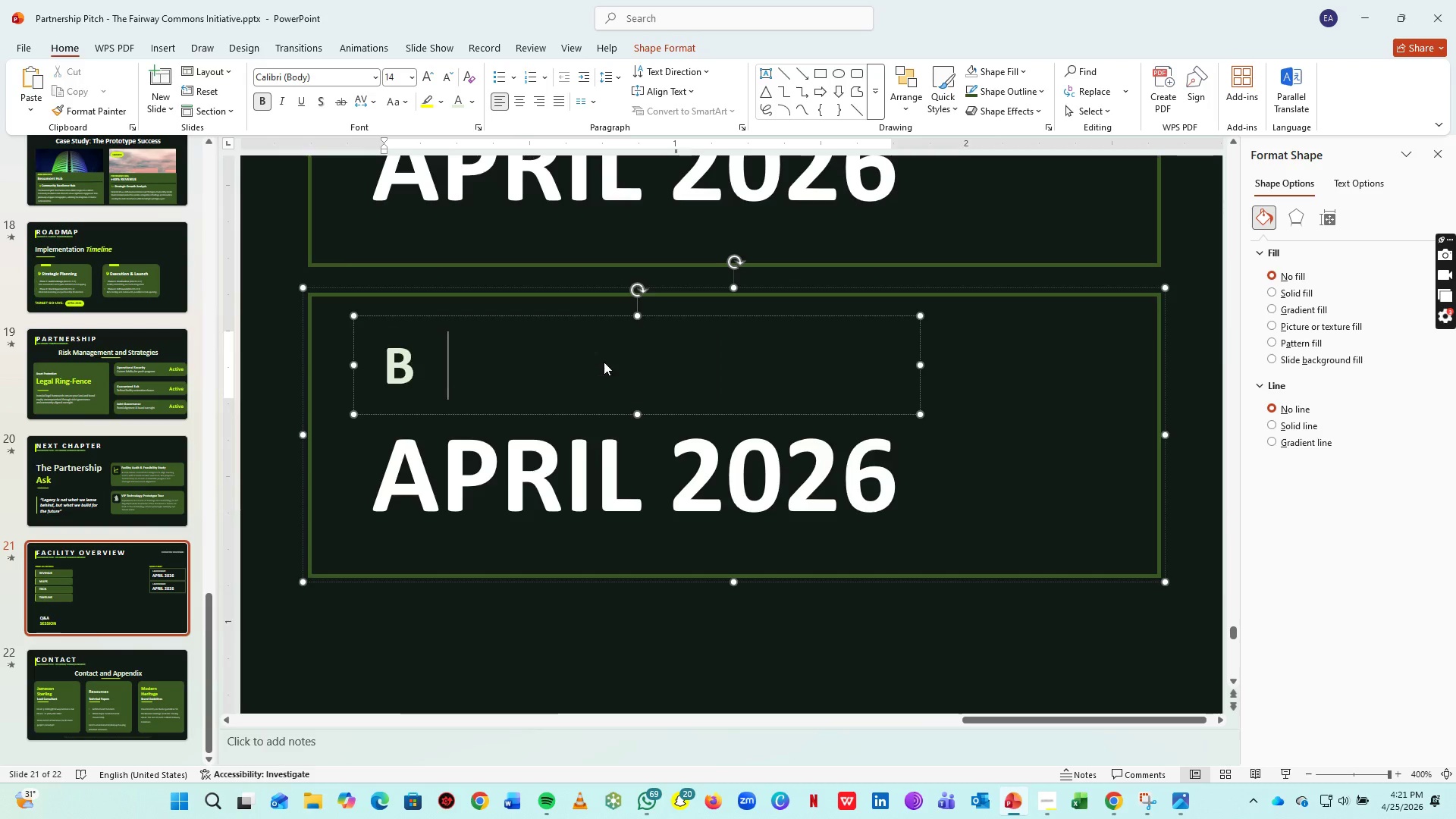 
type(bouandaries)
 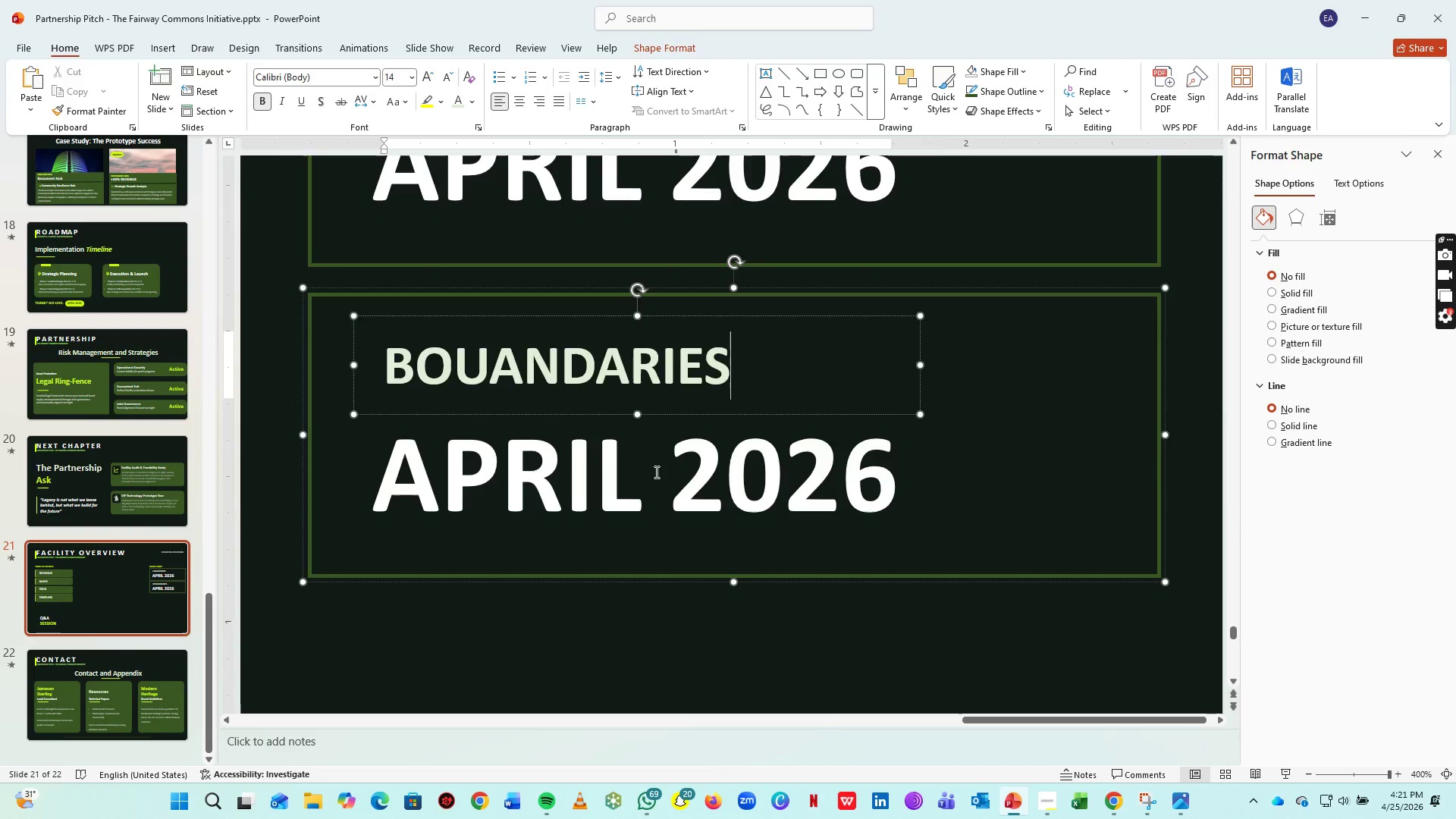 
left_click([655, 472])
 